 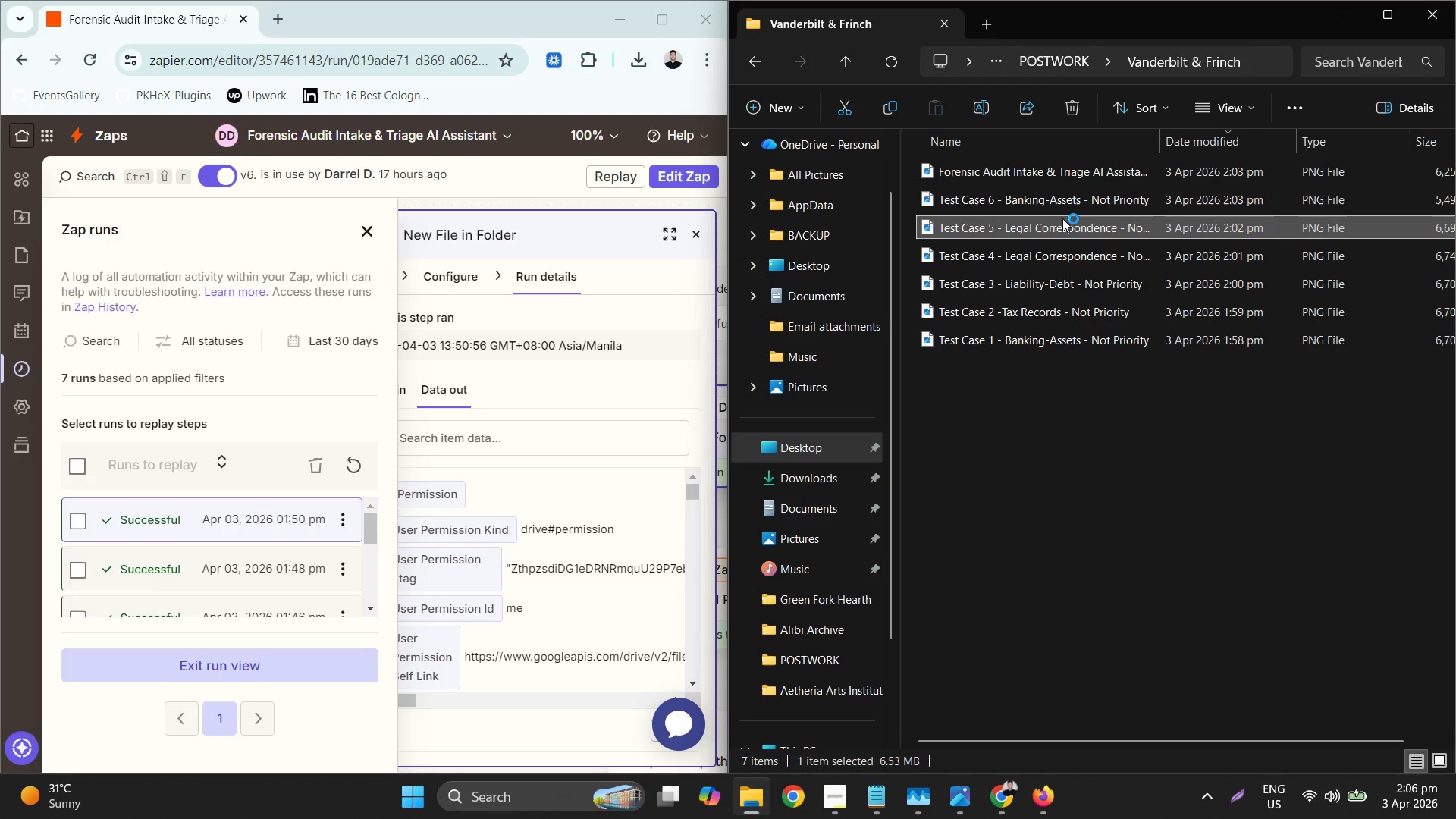 
right_click([1062, 218])
 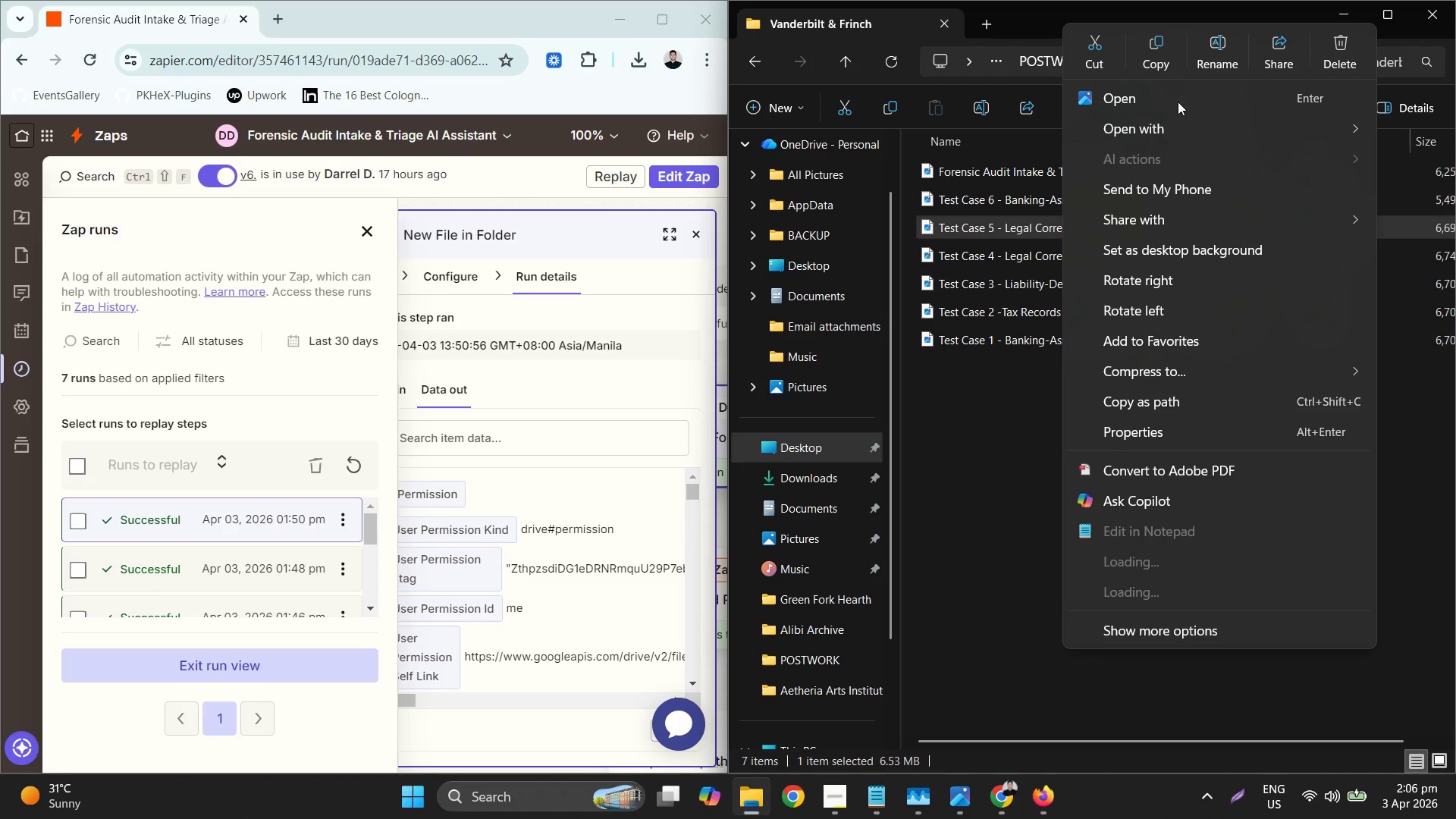 
left_click([1217, 60])
 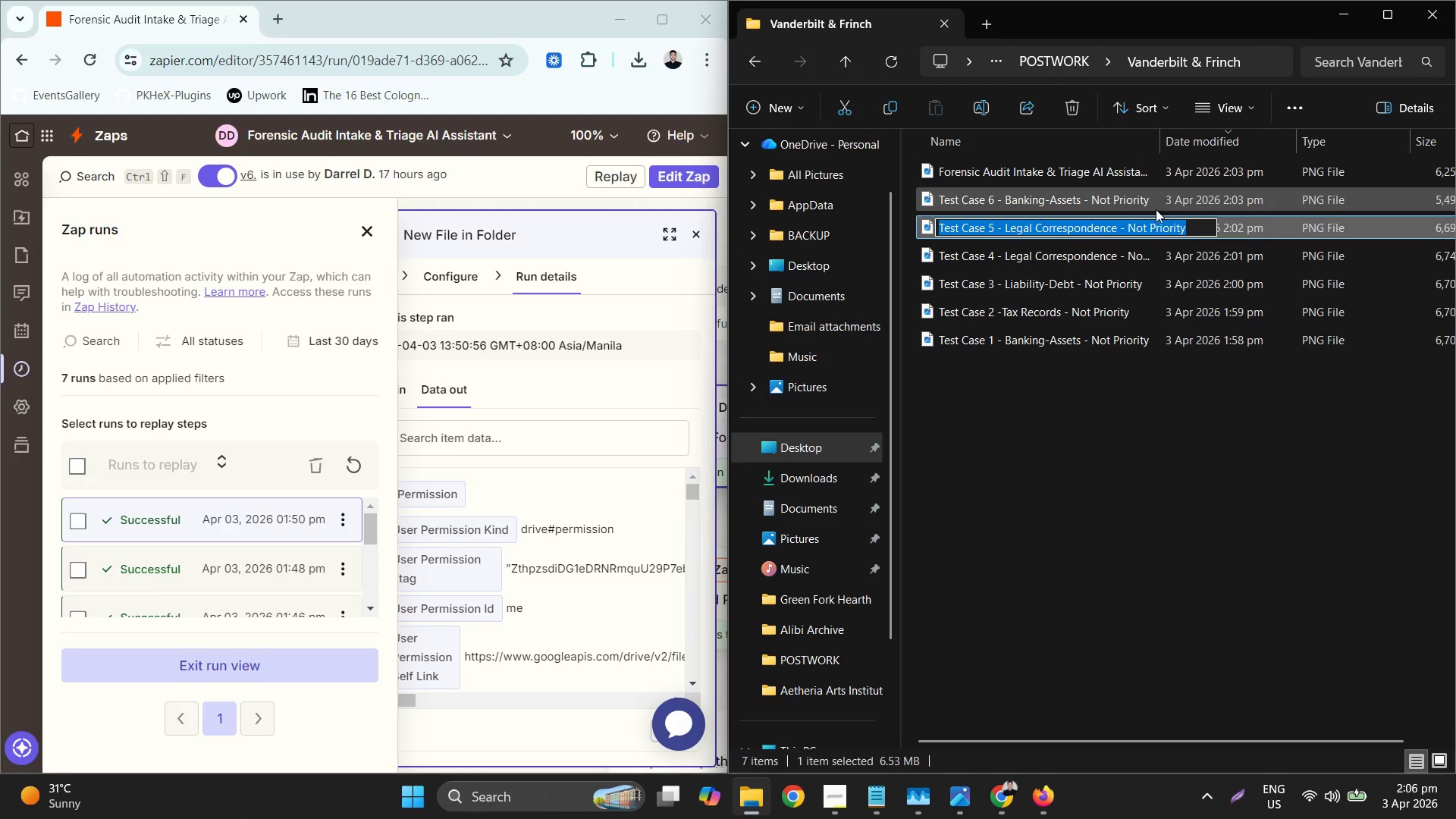 
left_click([1141, 238])
 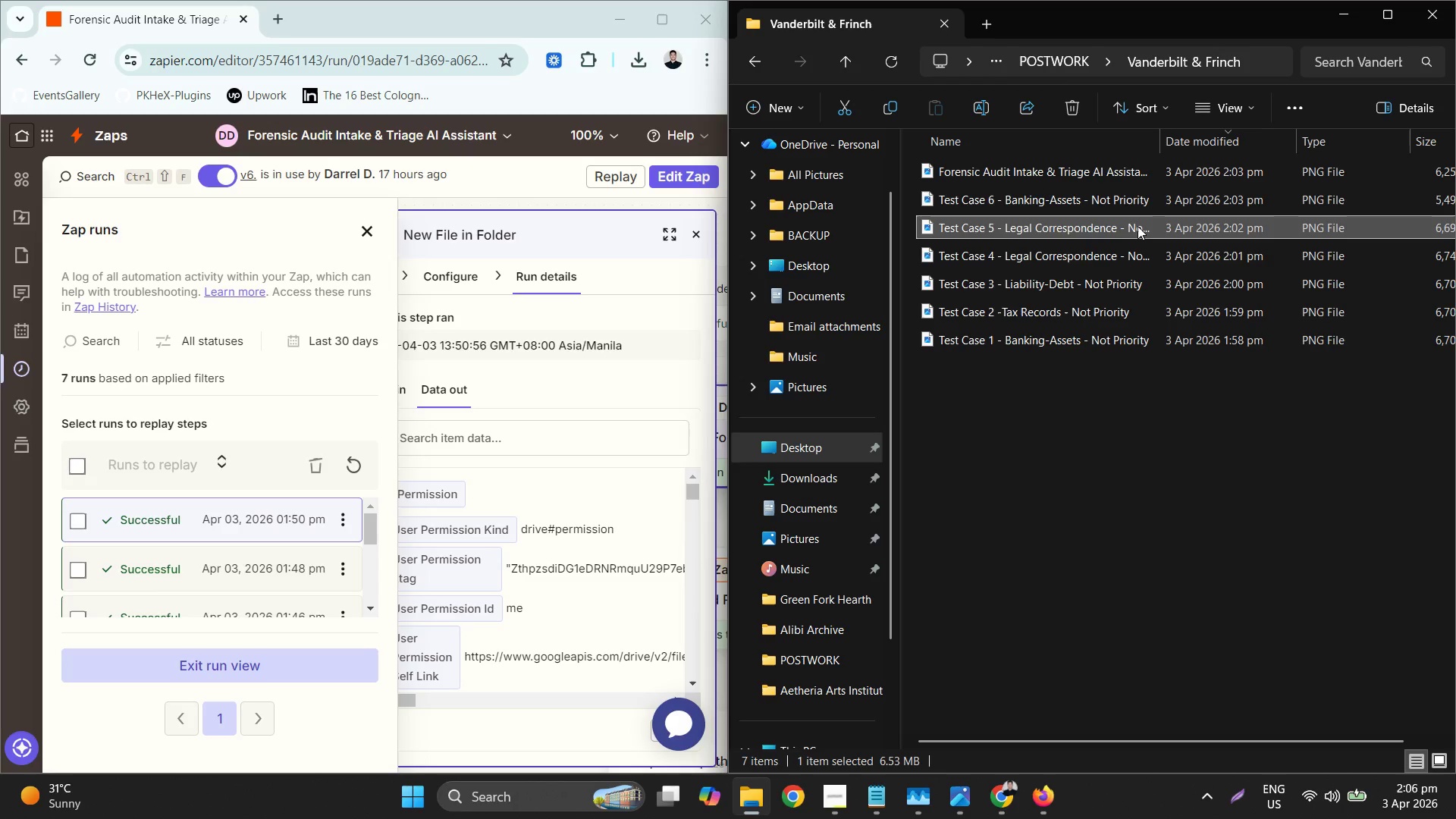 
right_click([1138, 226])
 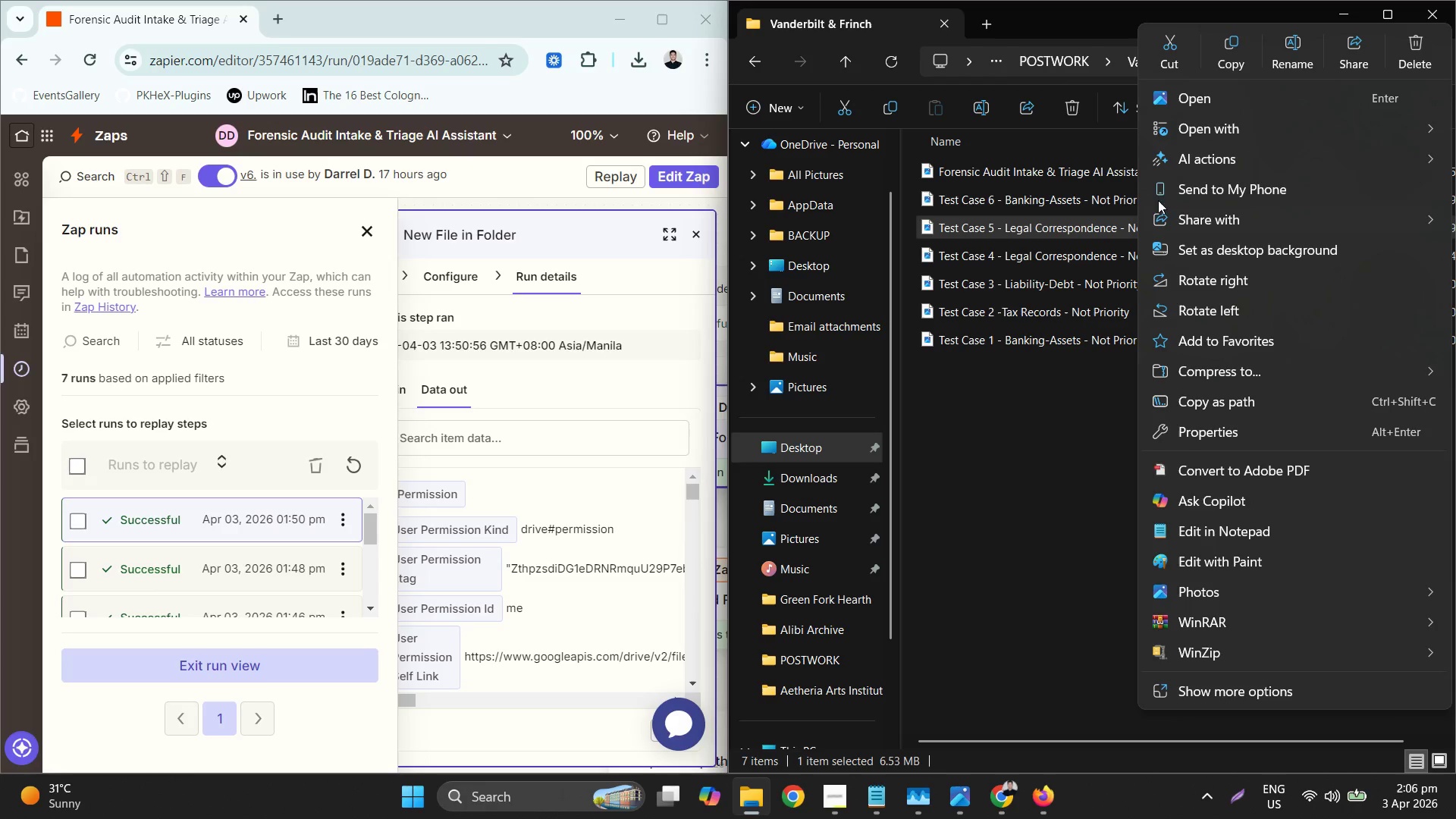 
left_click([1278, 60])
 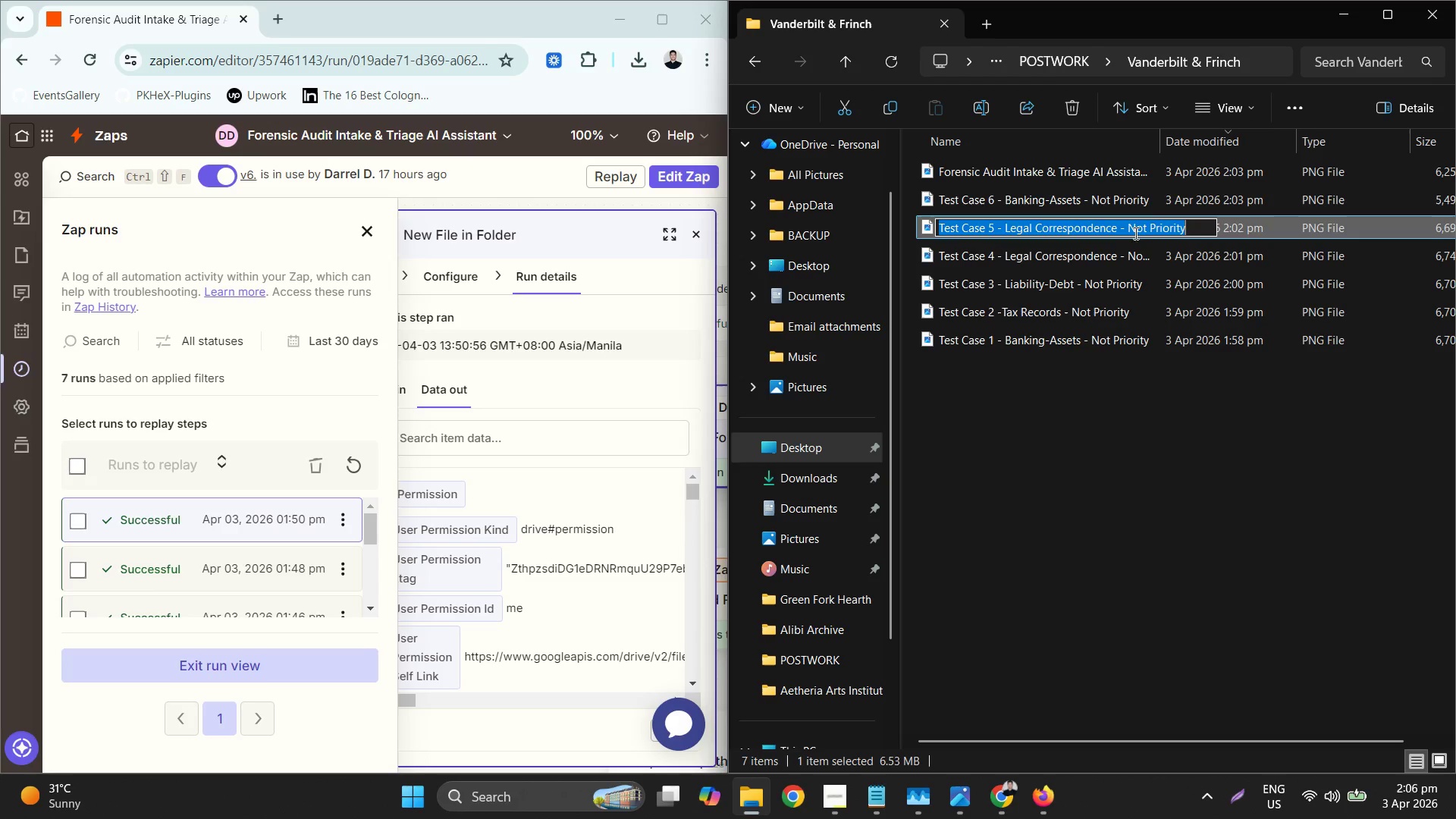 
left_click([1144, 219])
 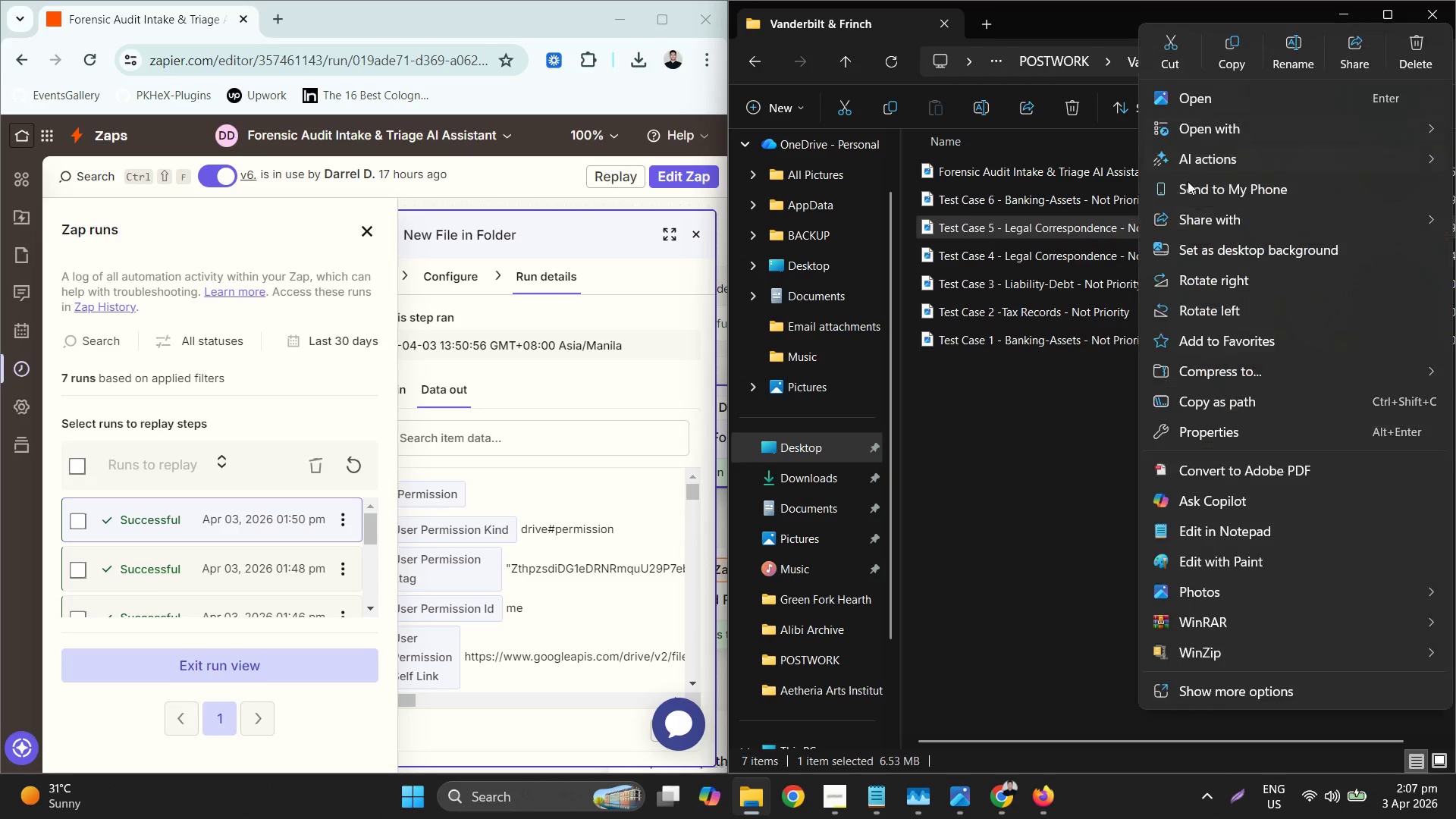 
left_click([1288, 74])
 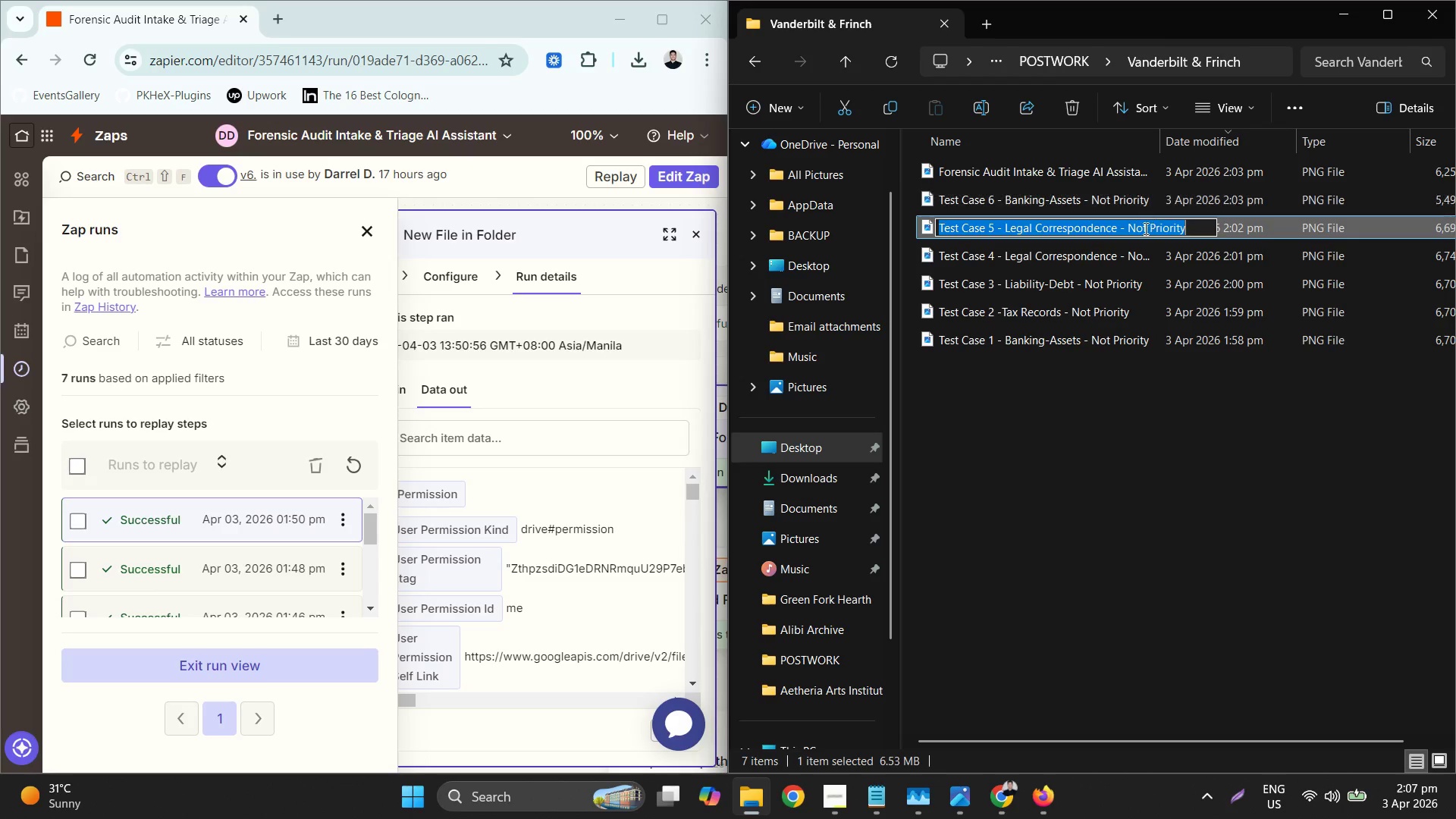 
double_click([1144, 232])
 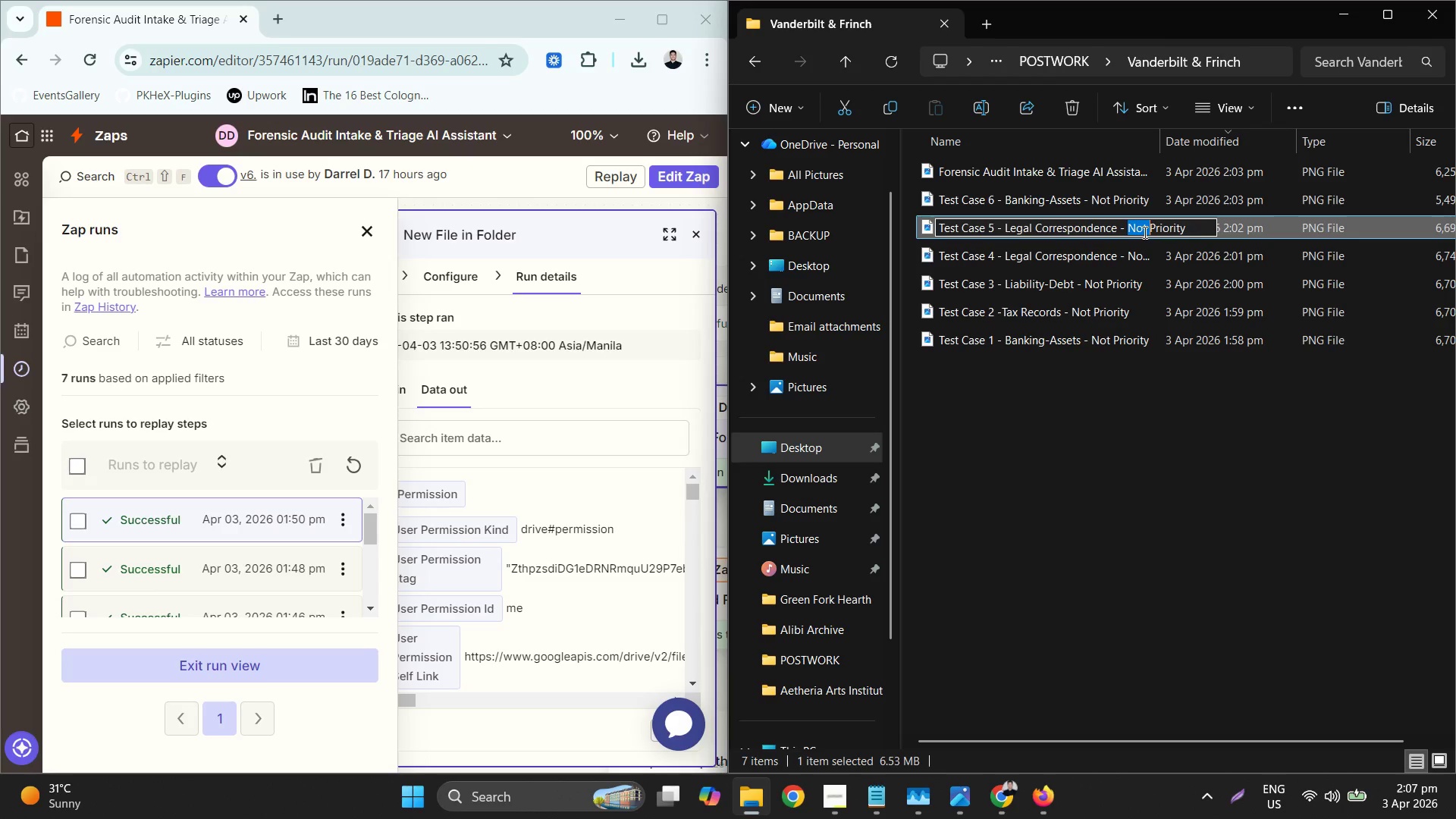 
key(Backspace)
 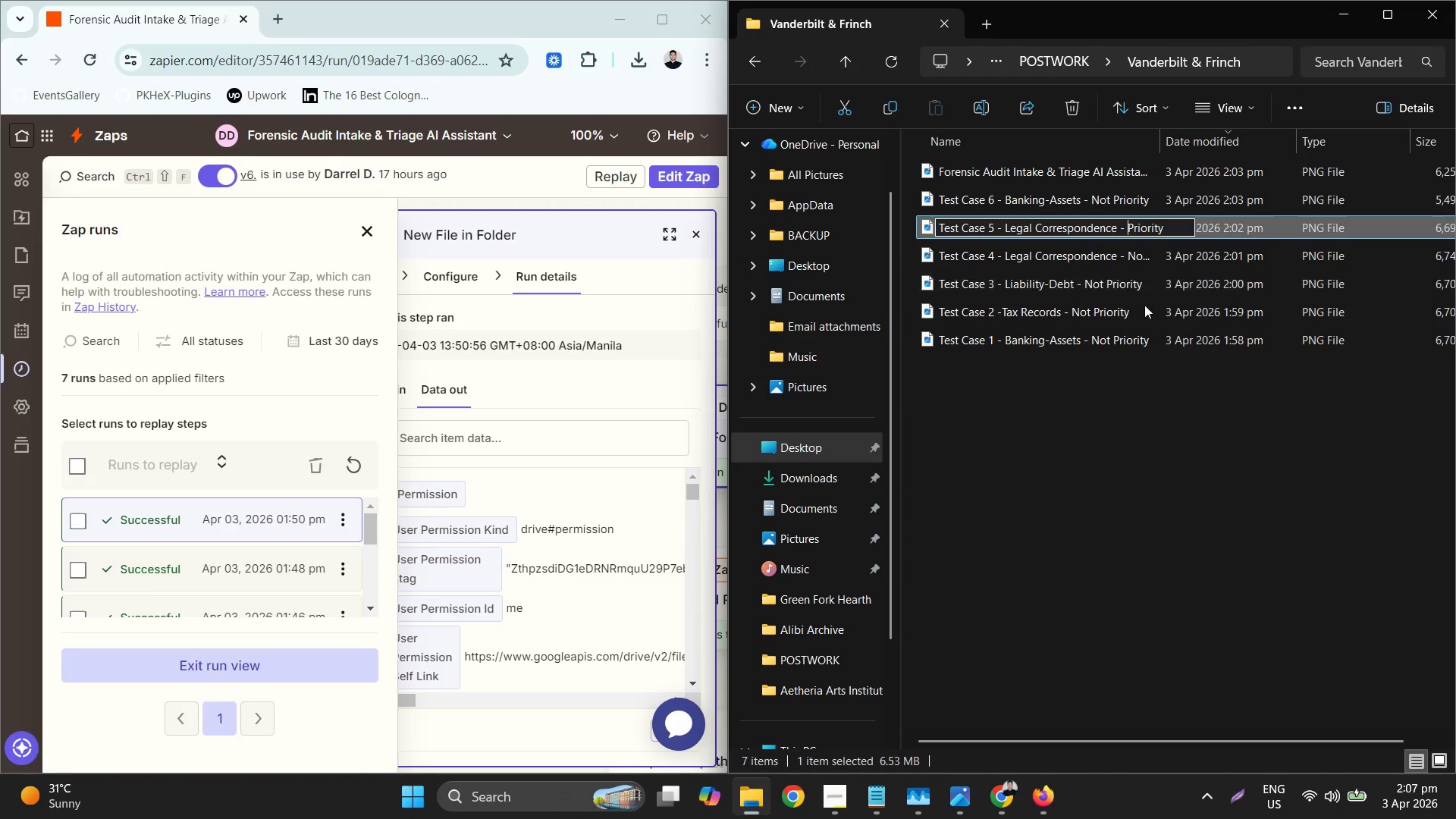 
left_click([1150, 386])
 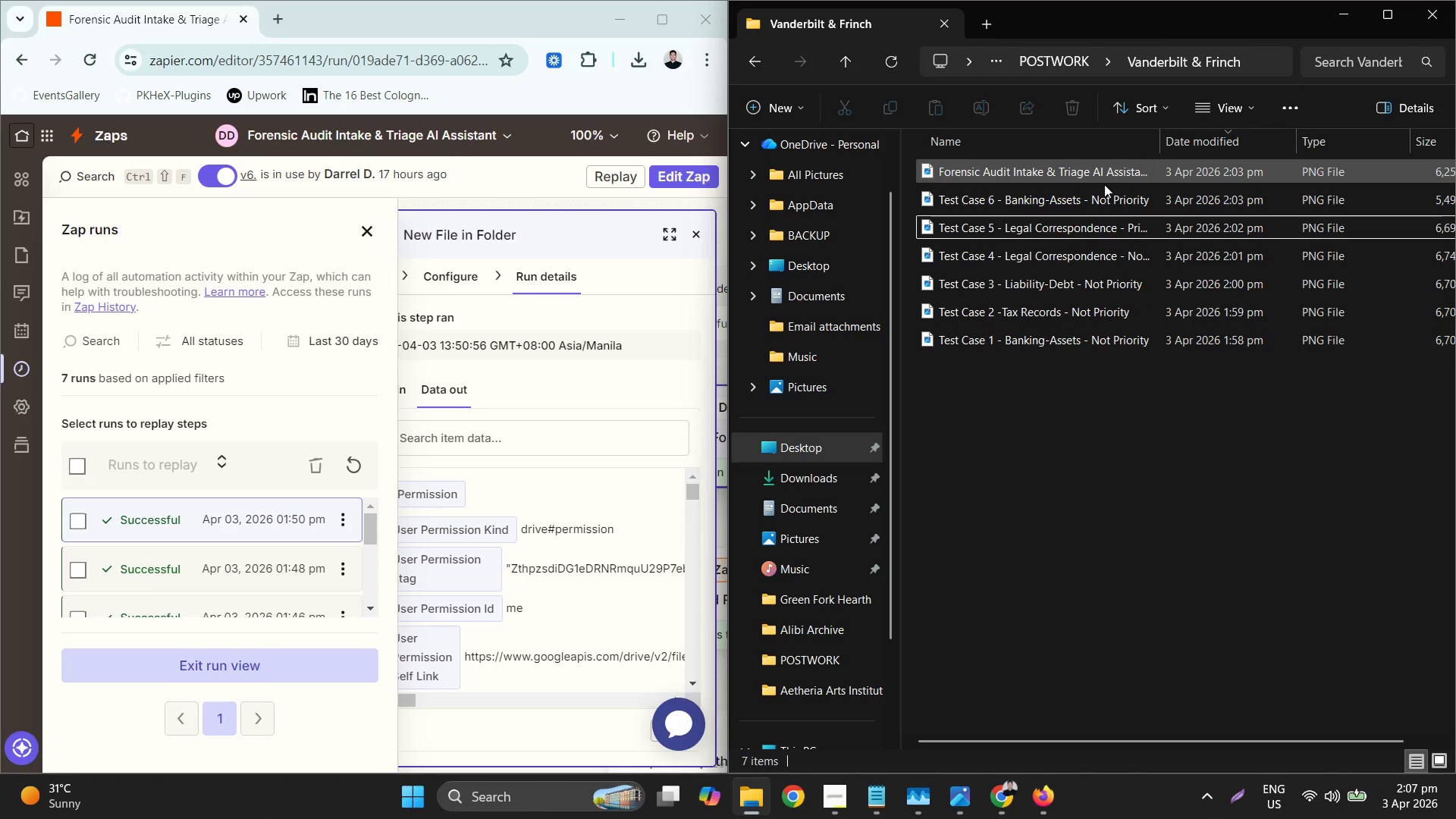 
left_click([1100, 190])
 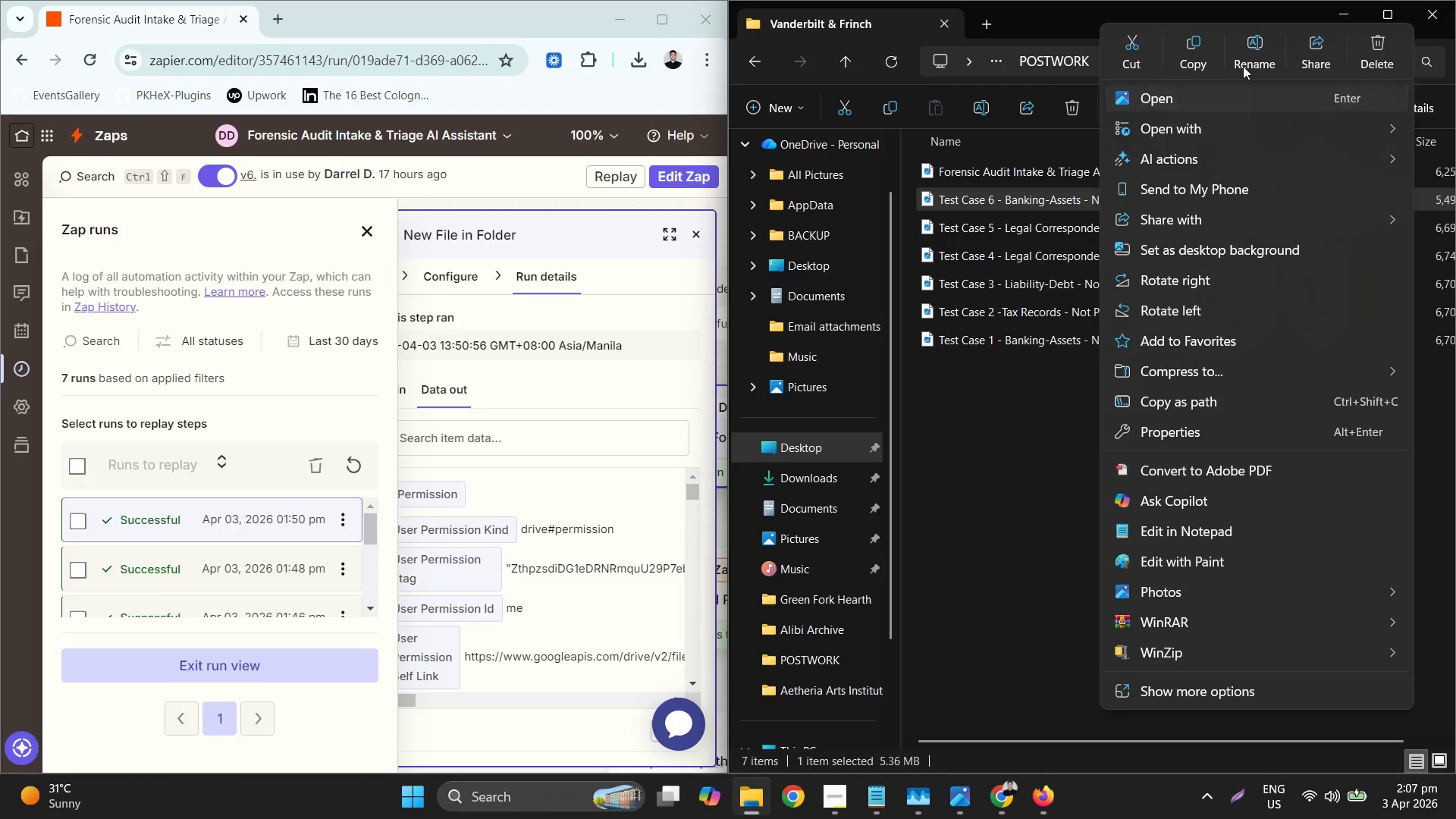 
left_click([1056, 337])
 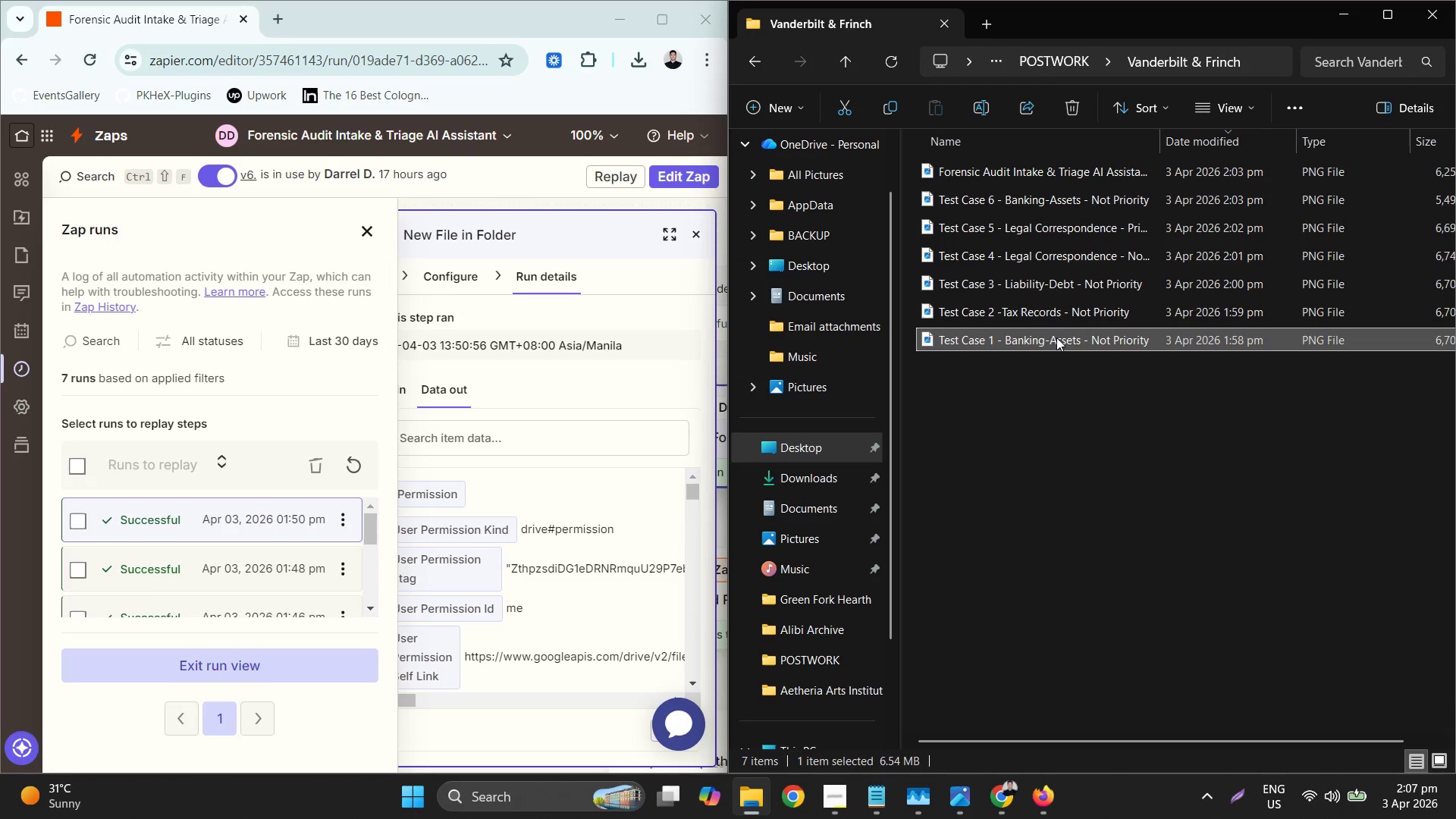 
right_click([1056, 337])
 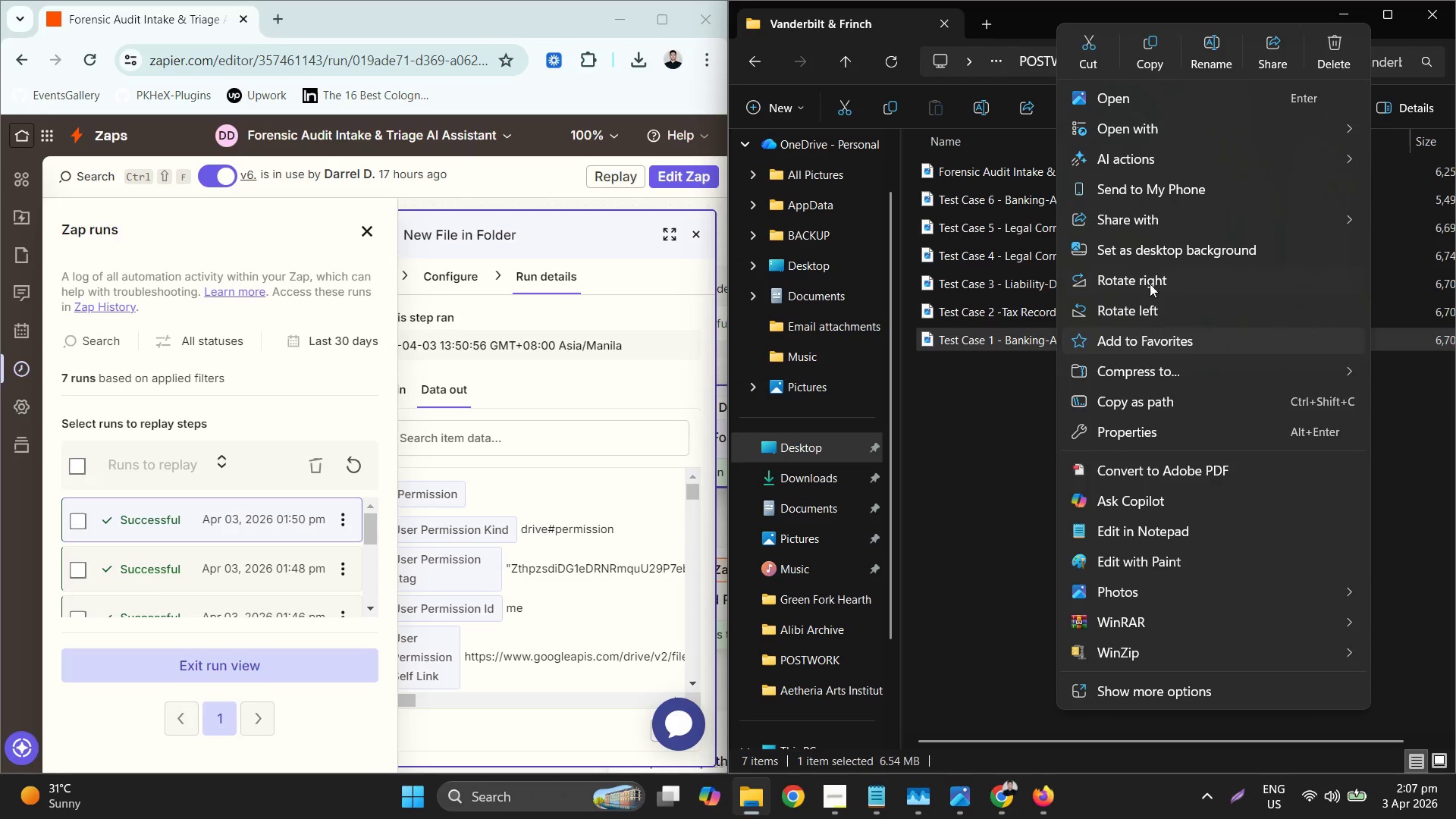 
left_click([1210, 68])
 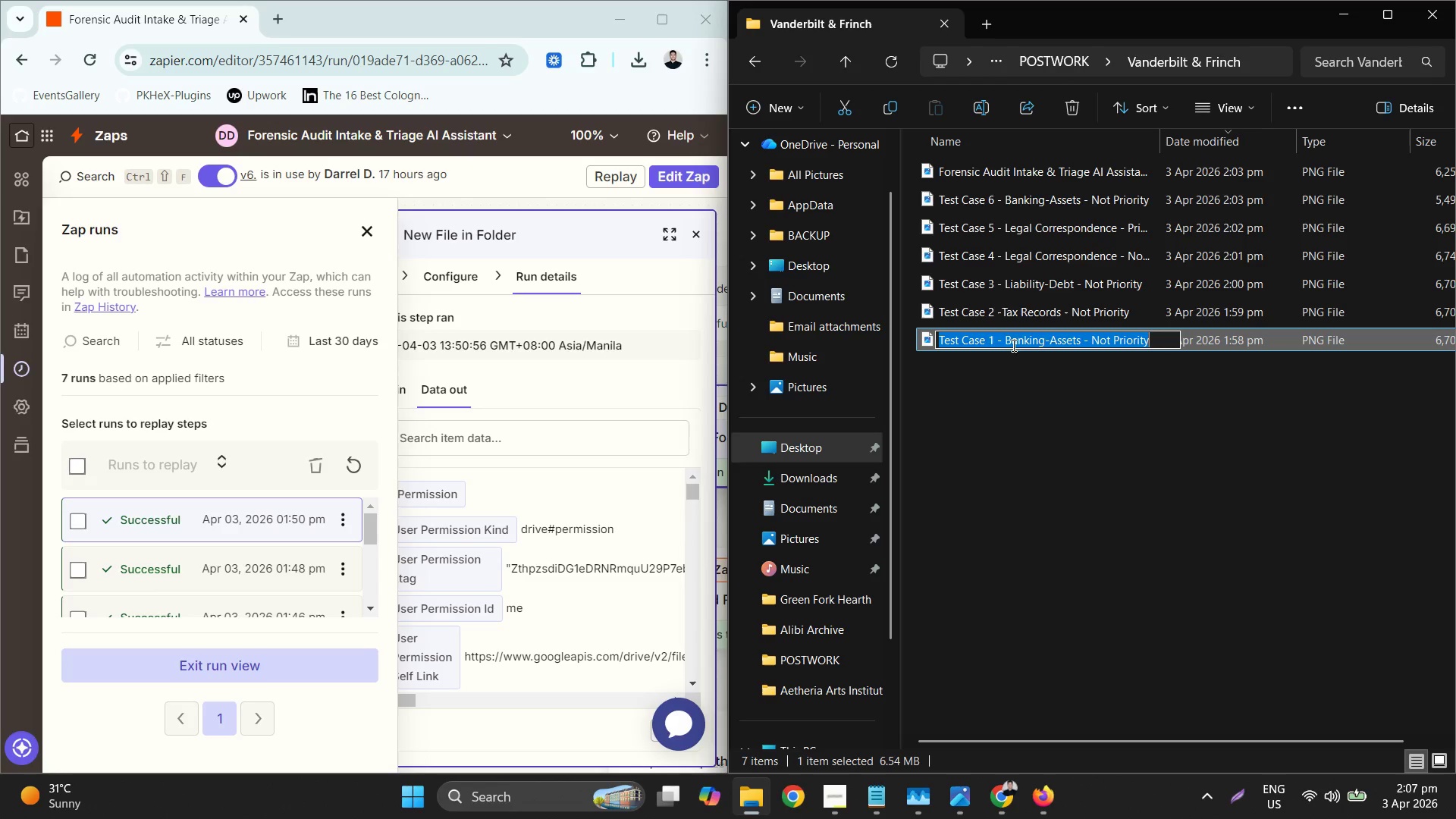 
left_click([1005, 340])
 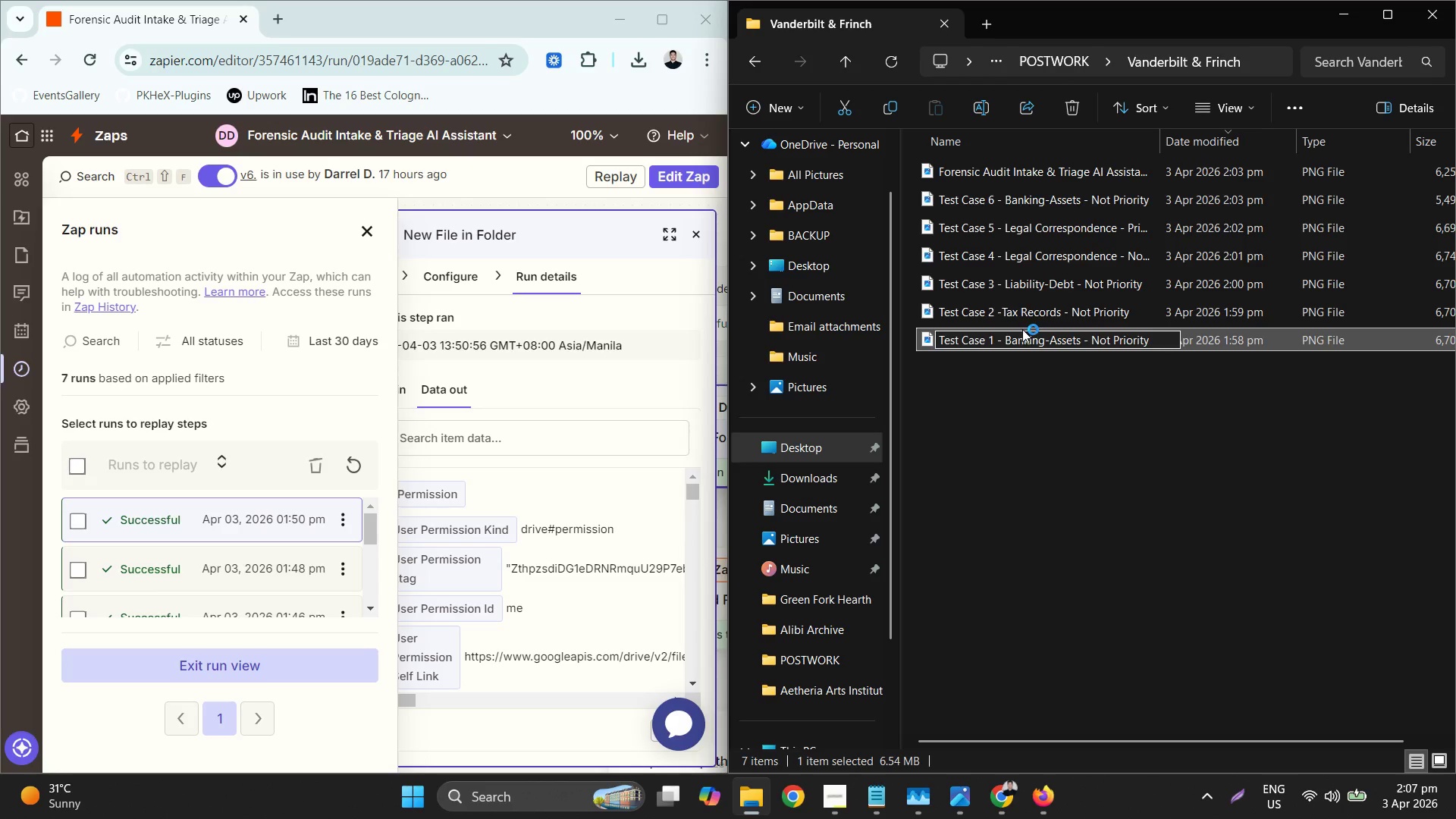 
type(Year K)
 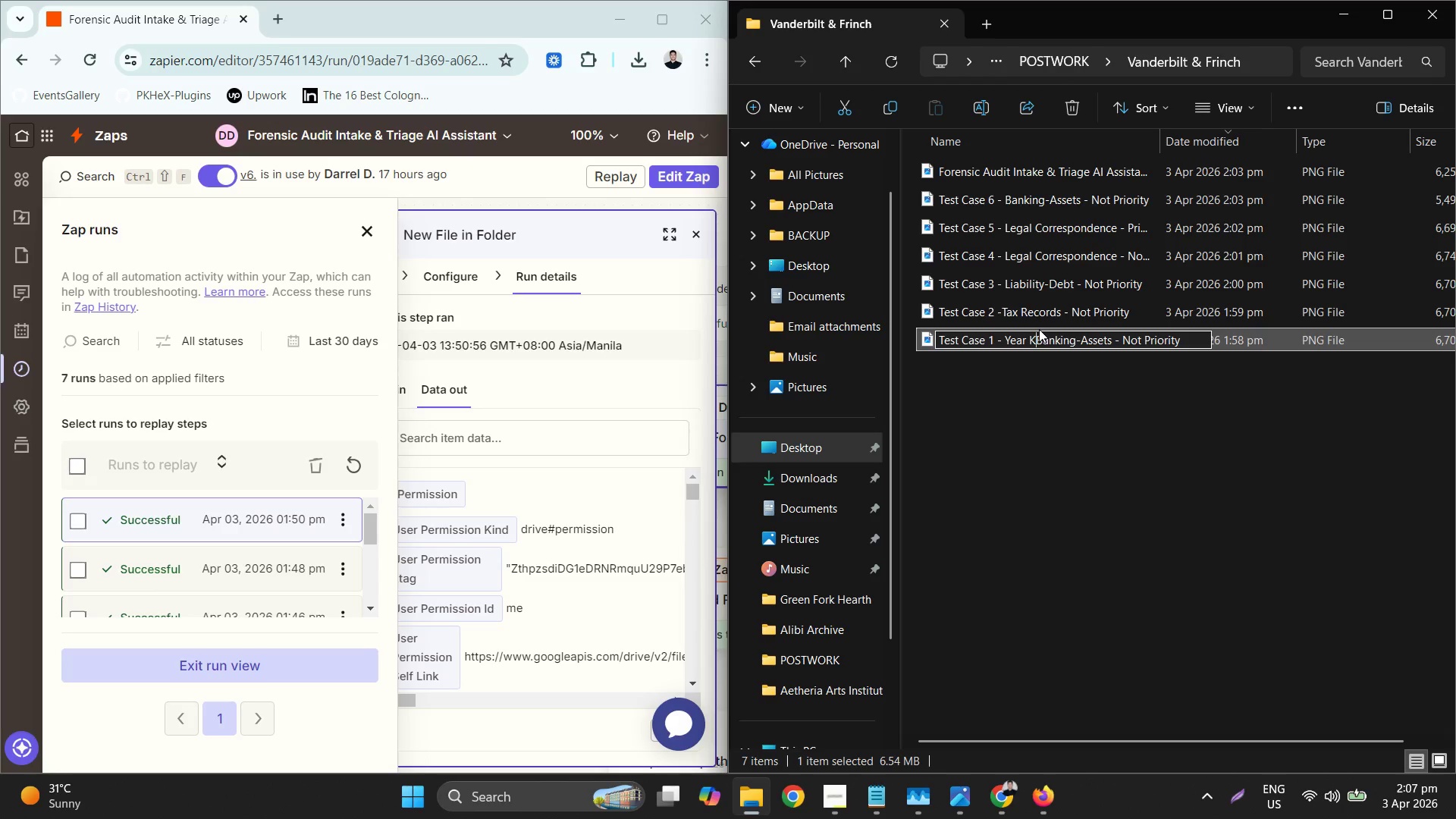 
type(nown - )
 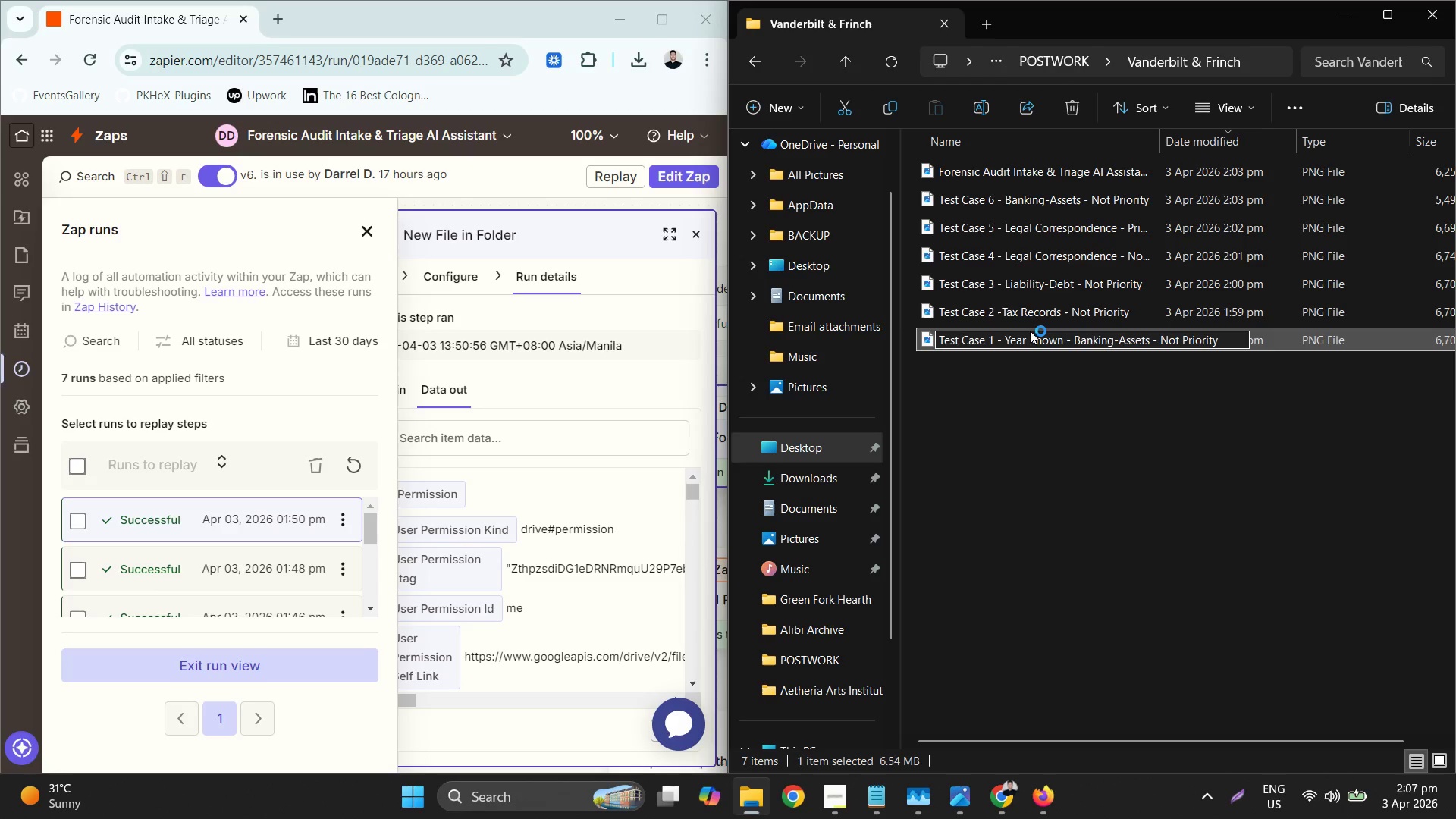 
left_click_drag(start_coordinate=[1006, 337], to_coordinate=[1076, 337])
 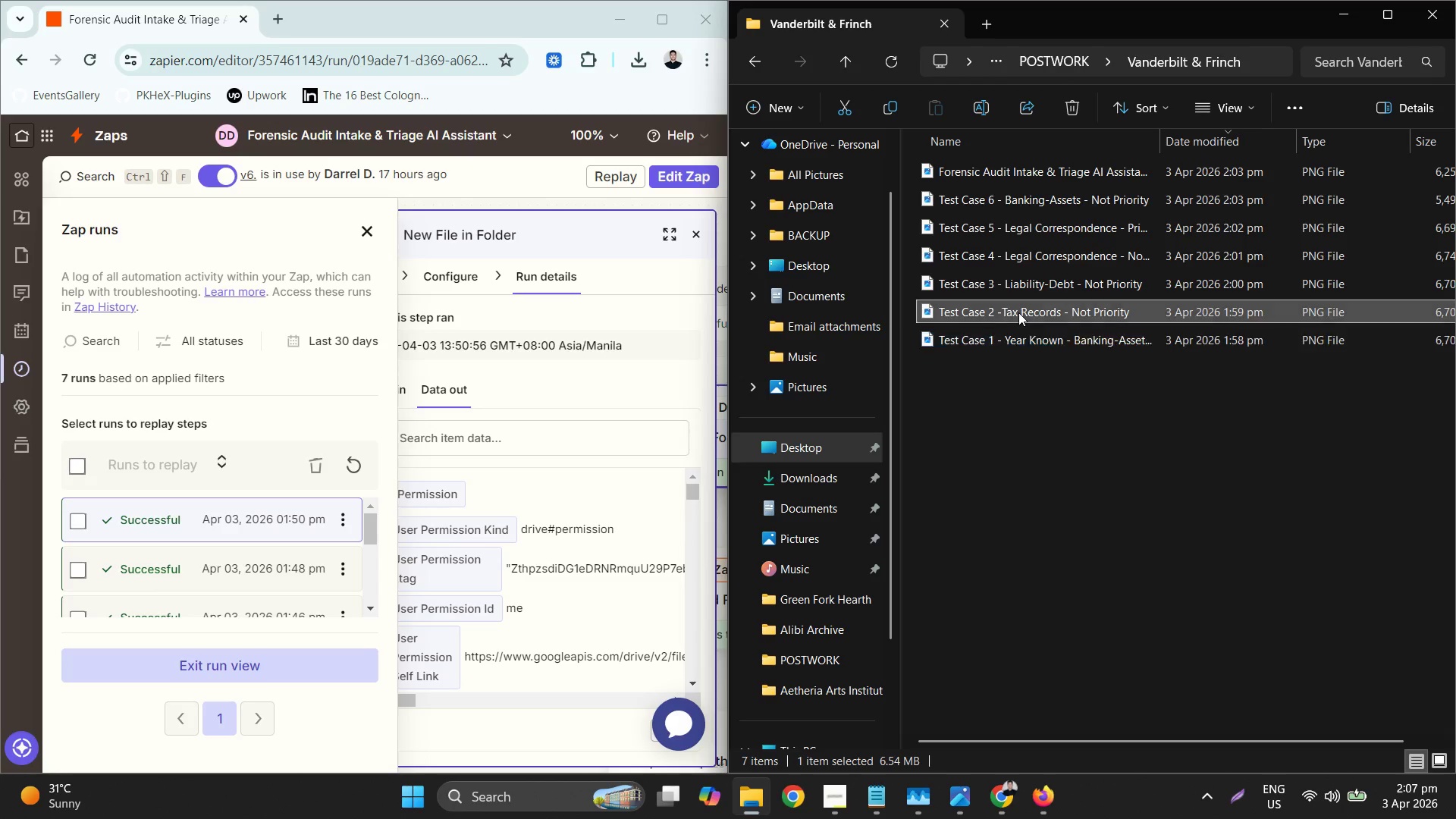 
key(Control+ControlLeft)
 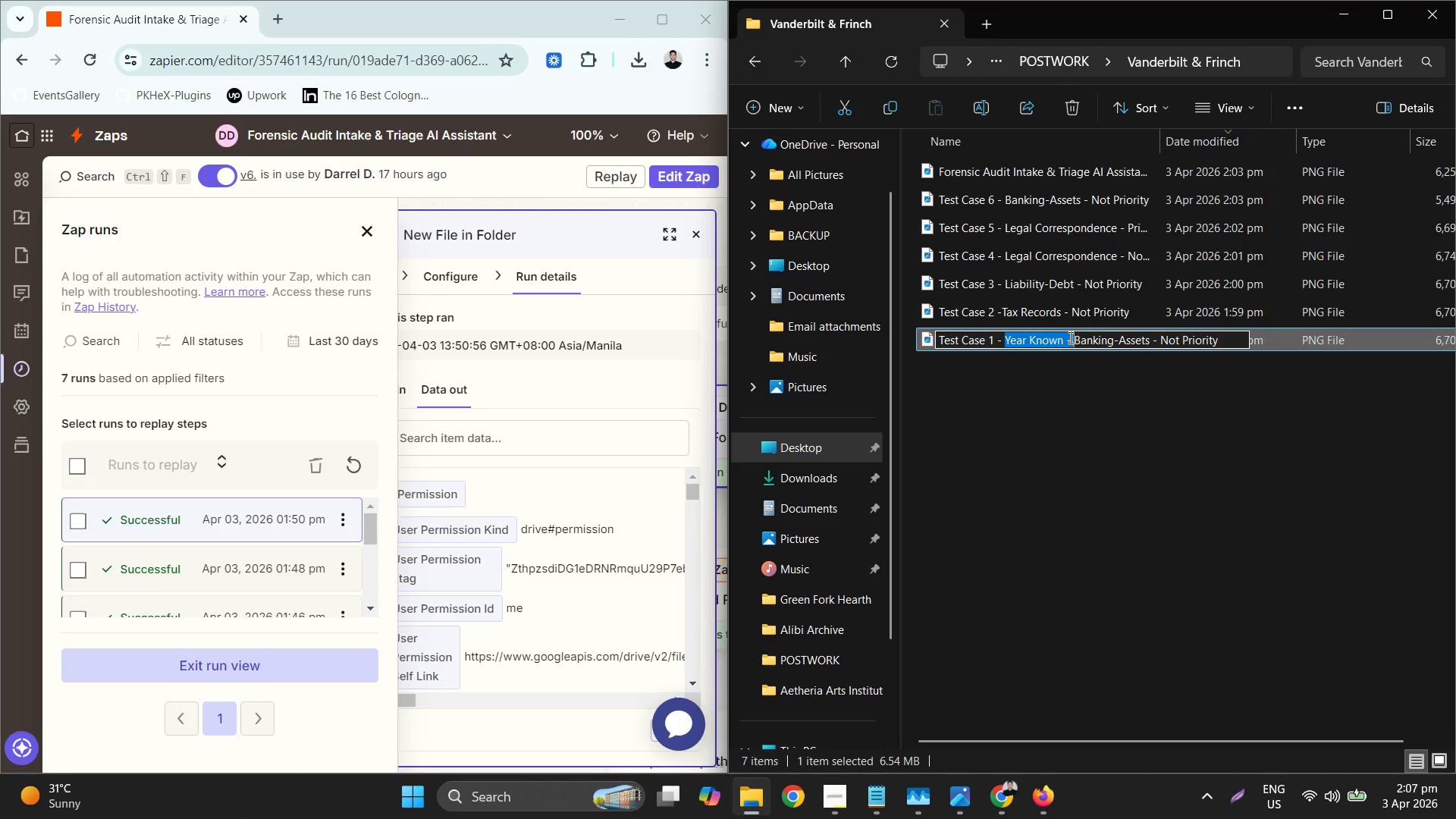 
key(Control+C)
 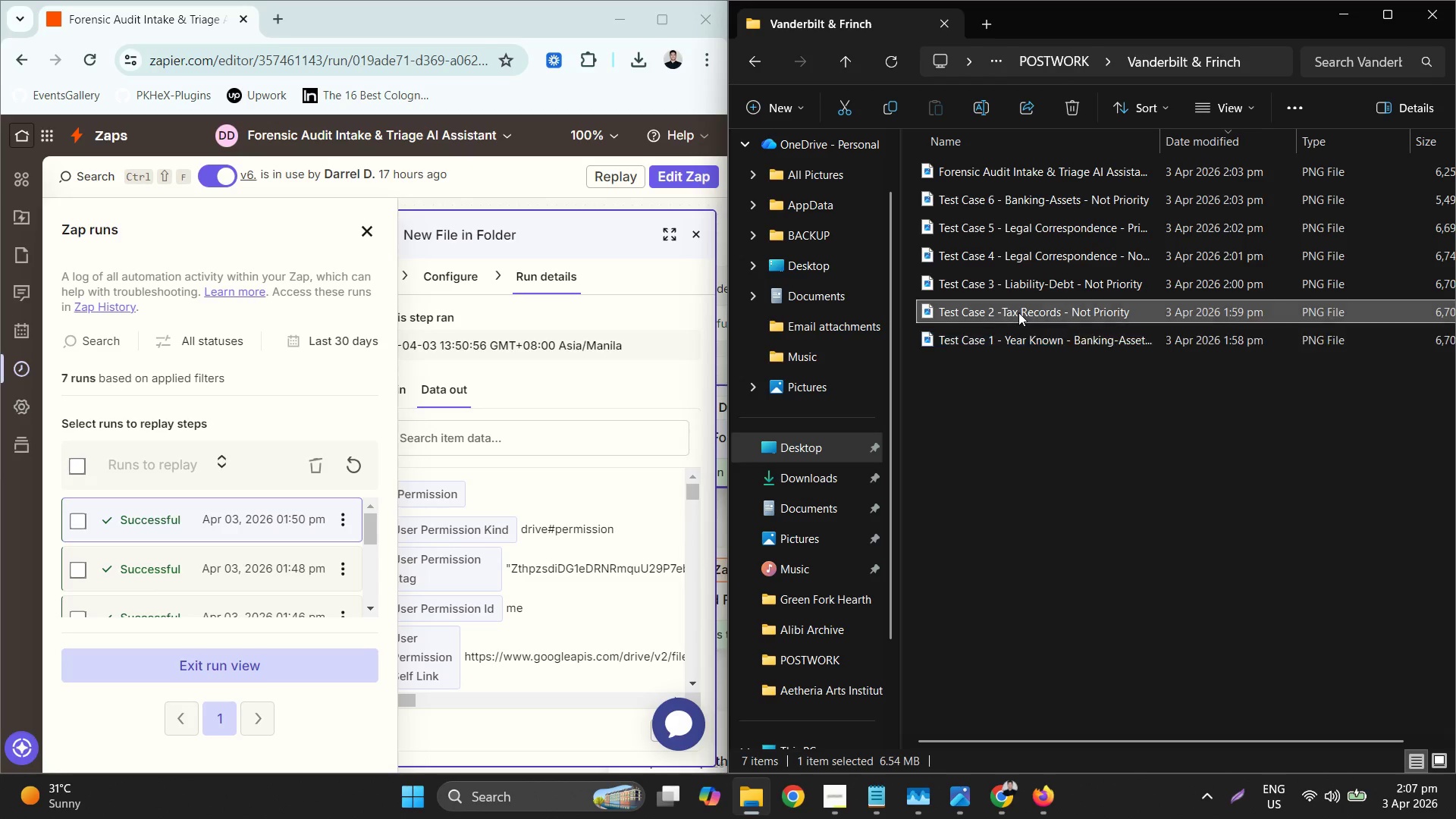 
right_click([1018, 312])
 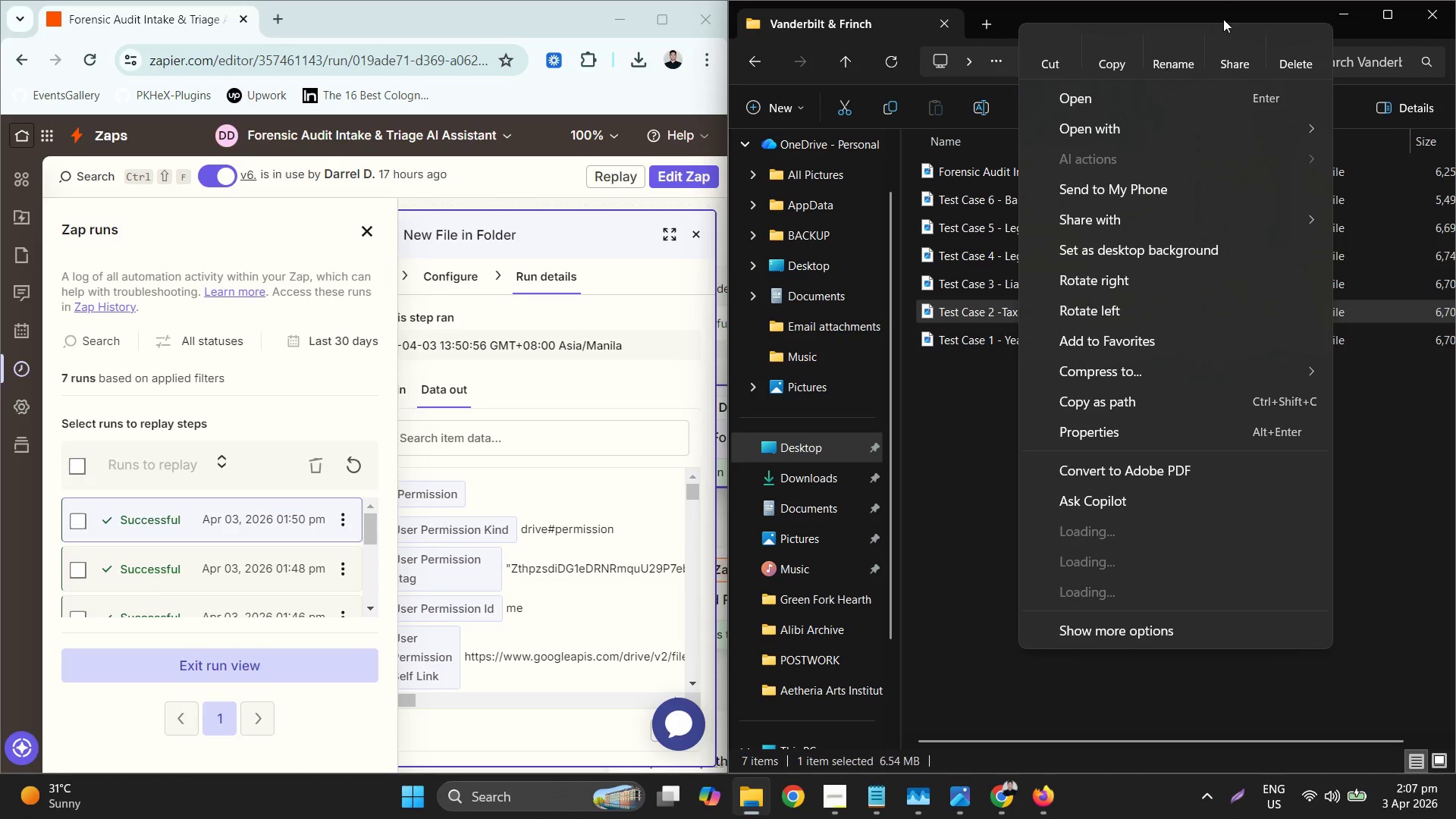 
left_click([1173, 55])
 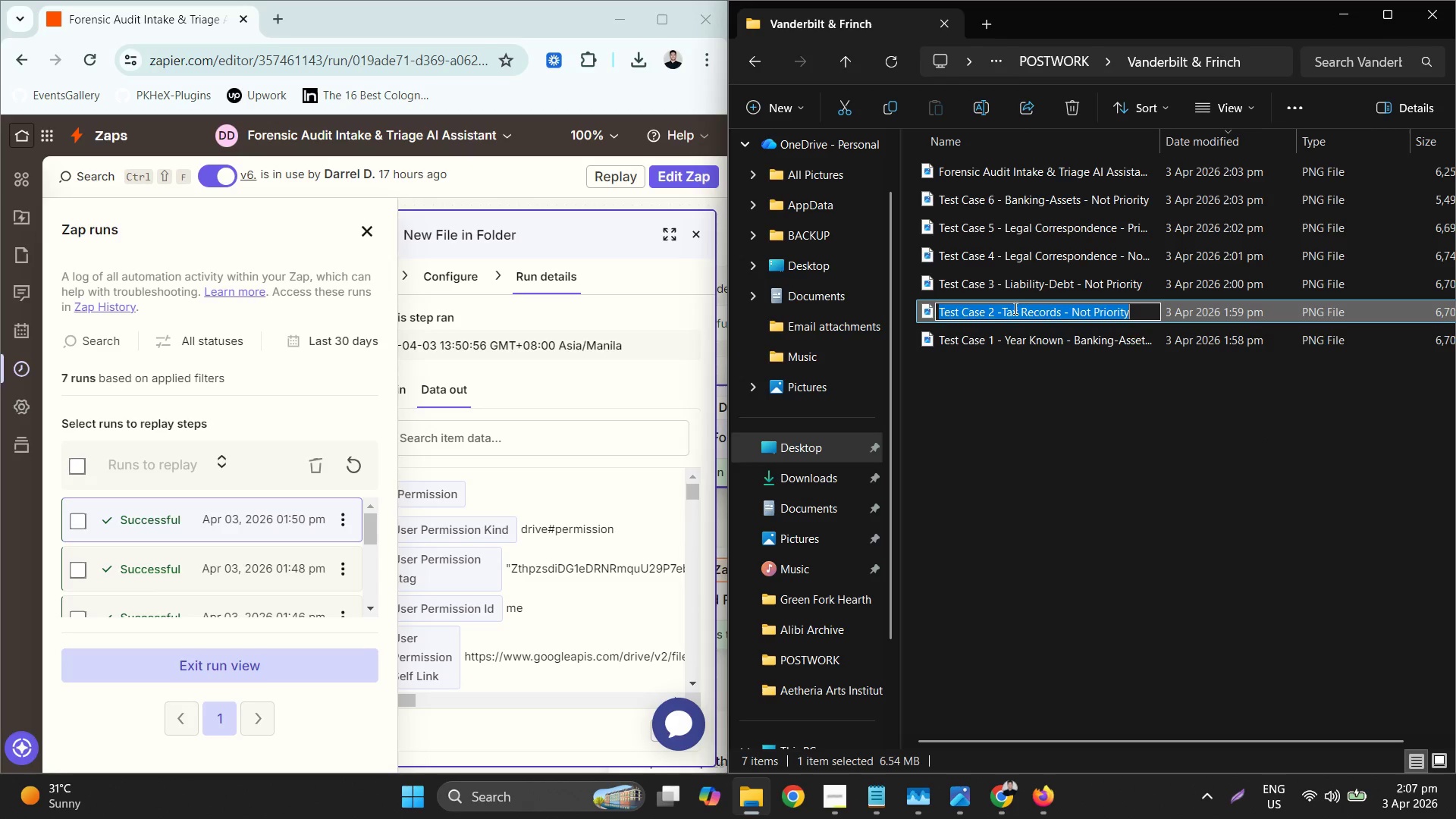 
left_click([1003, 312])
 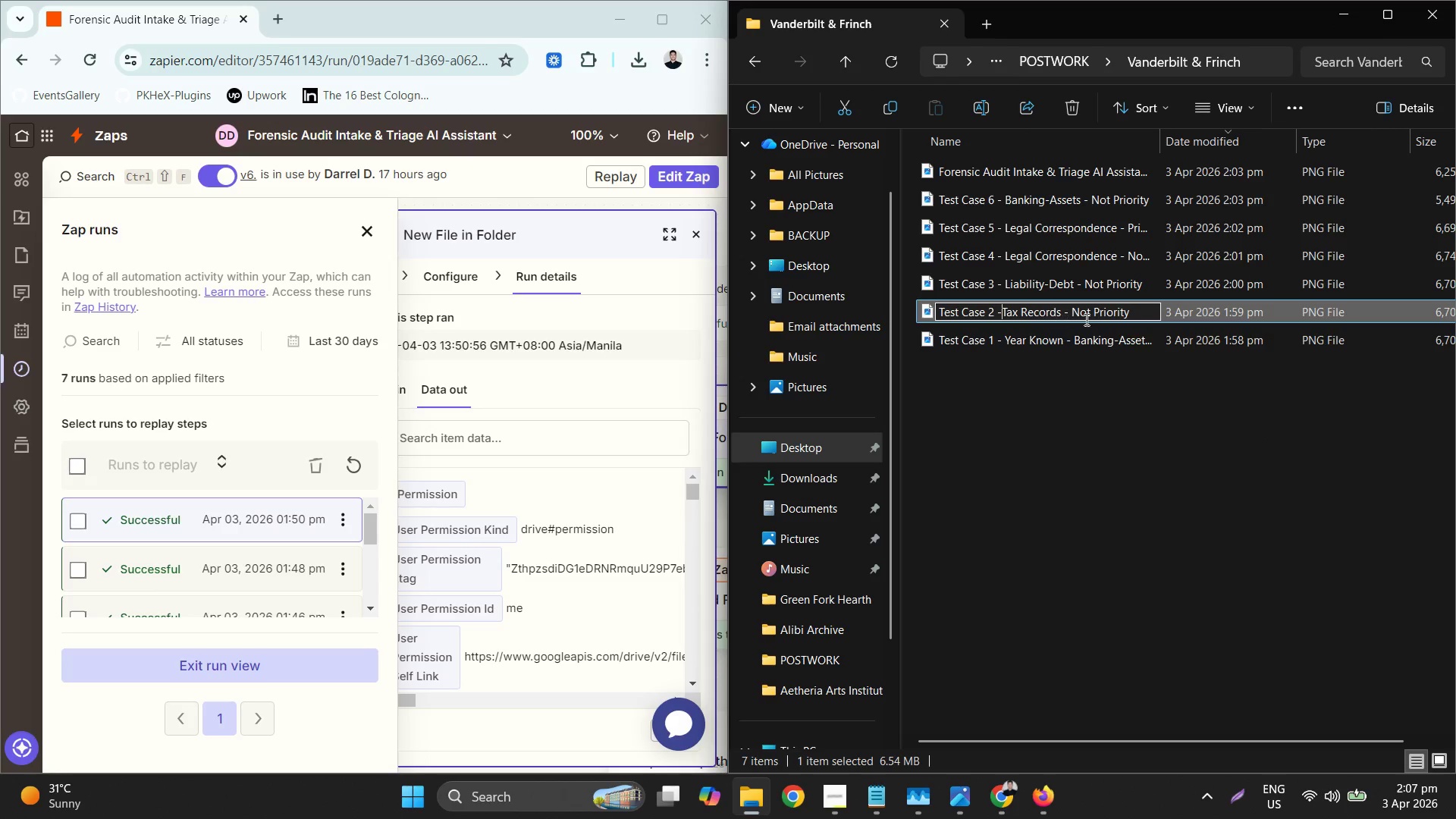 
key(Space)
 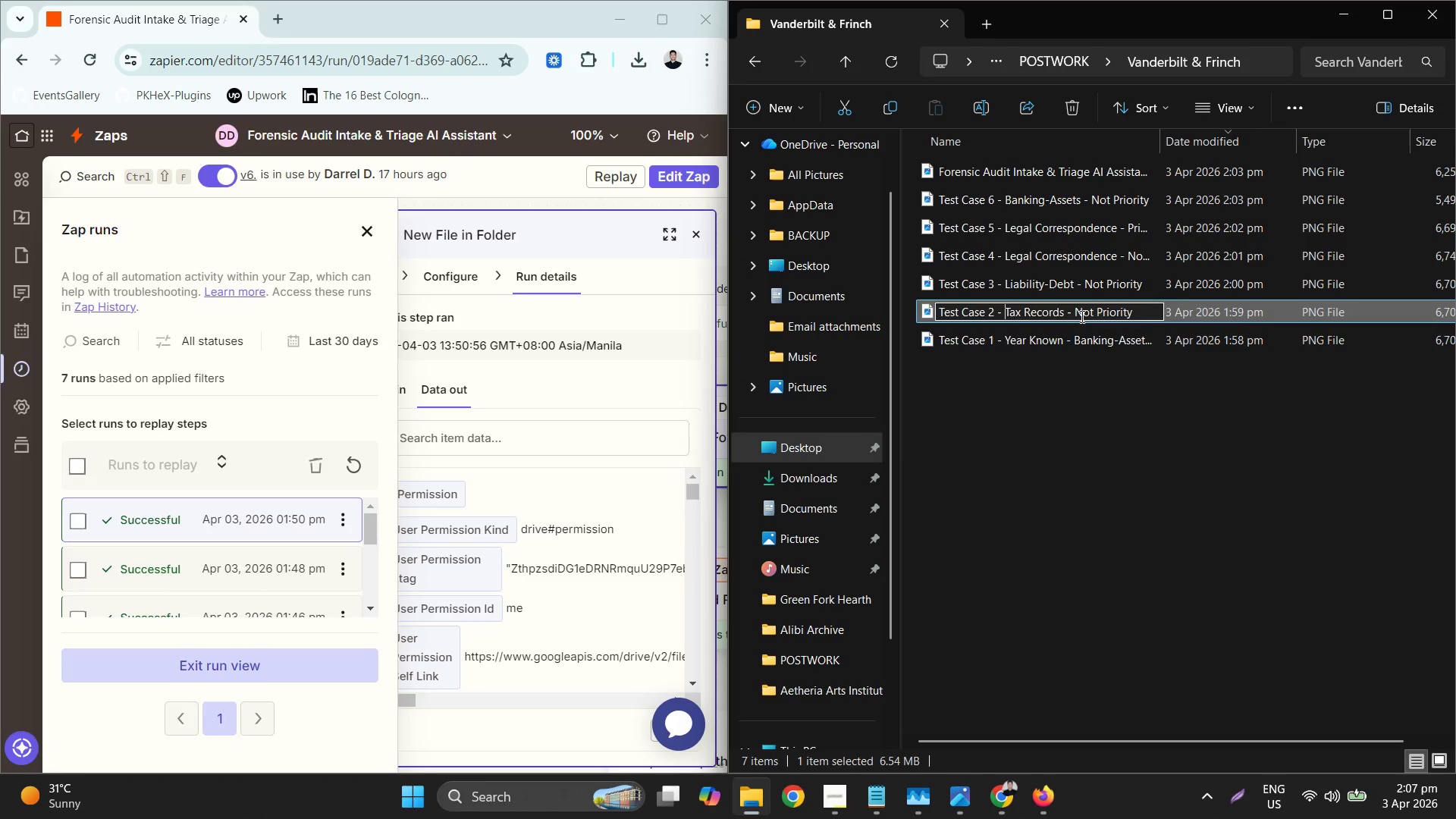 
key(Control+ControlLeft)
 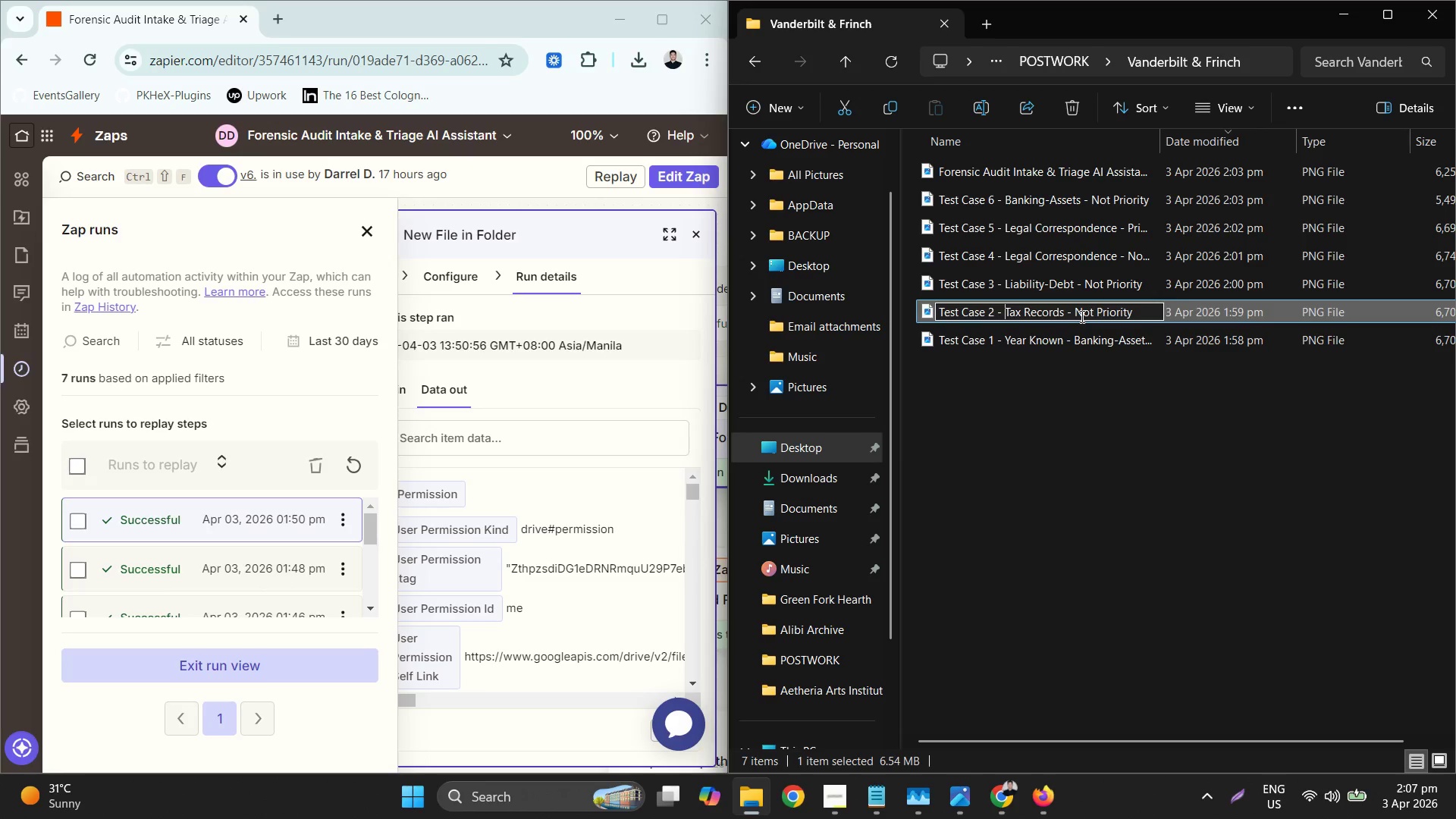 
key(Control+V)
 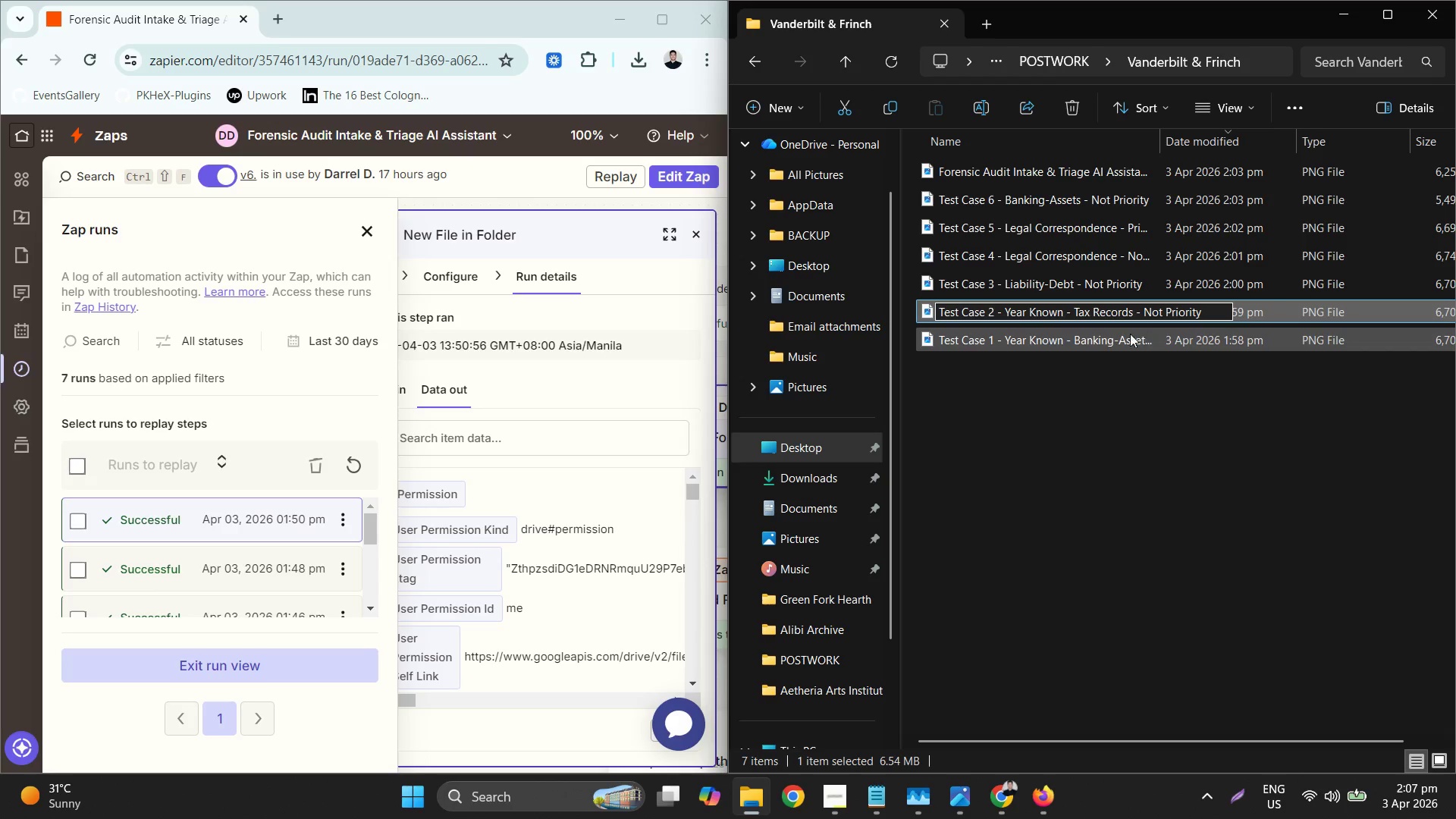 
left_click([1043, 287])
 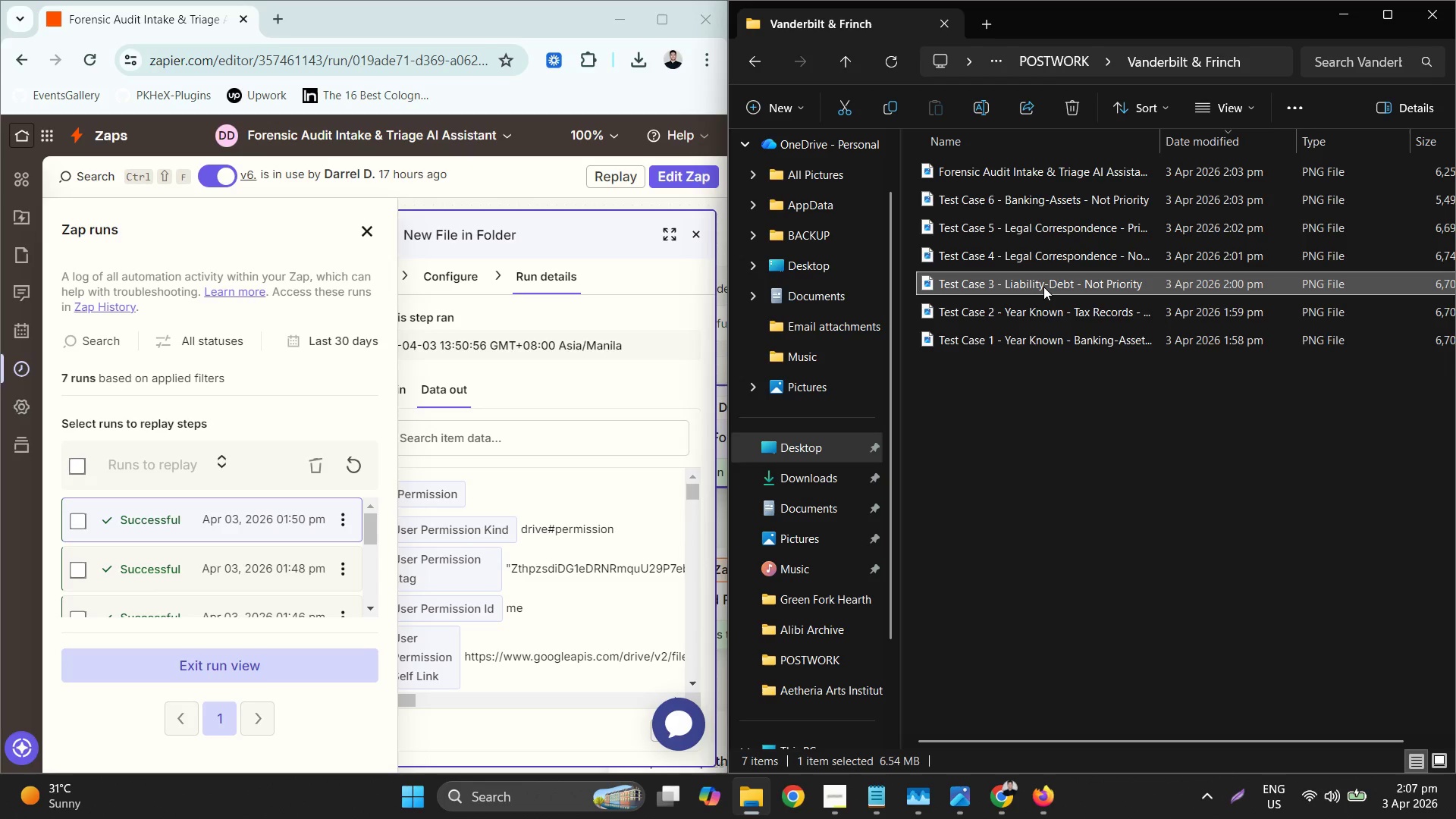 
right_click([1043, 287])
 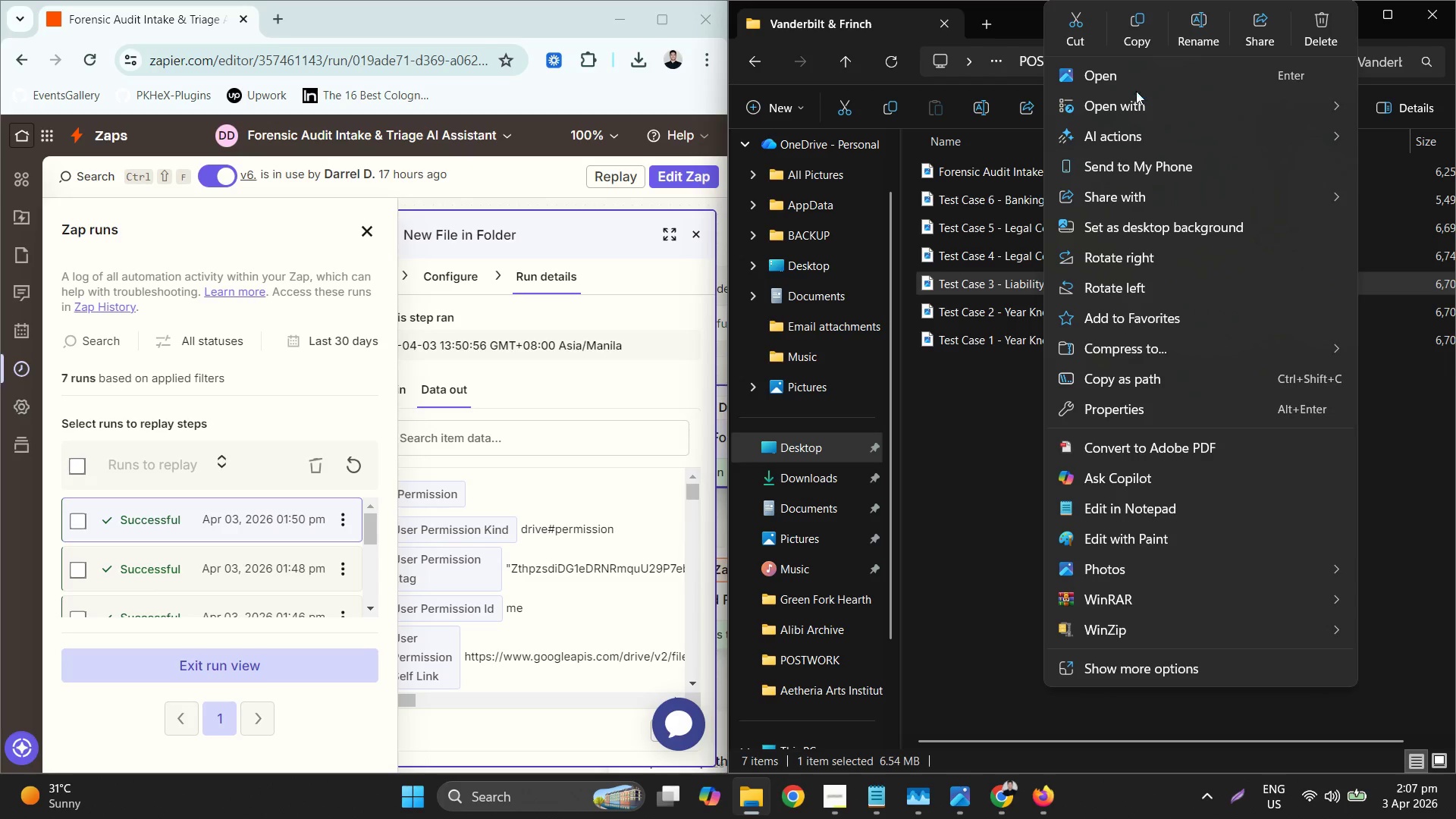 
left_click([1194, 32])
 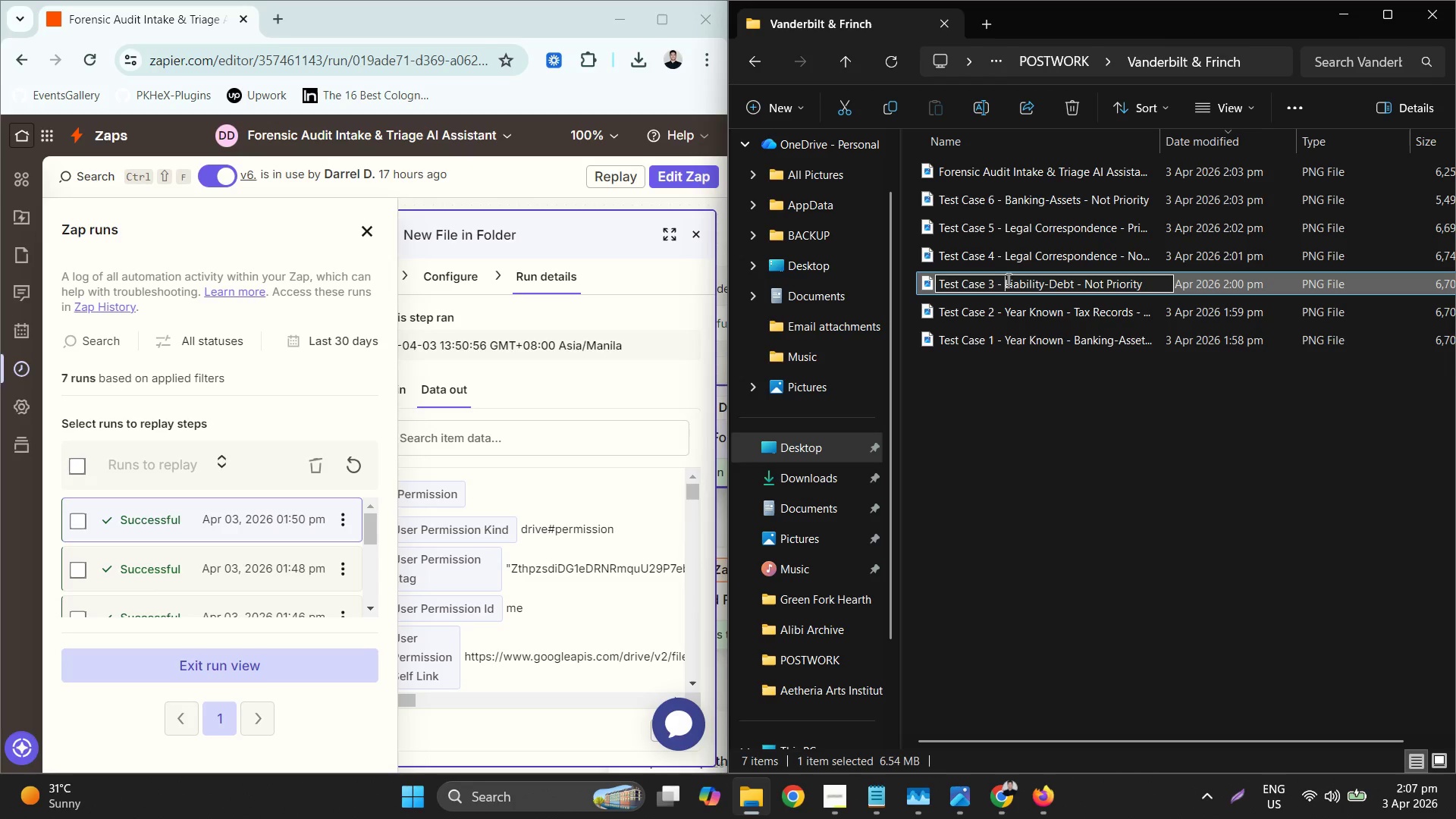 
key(Control+ControlLeft)
 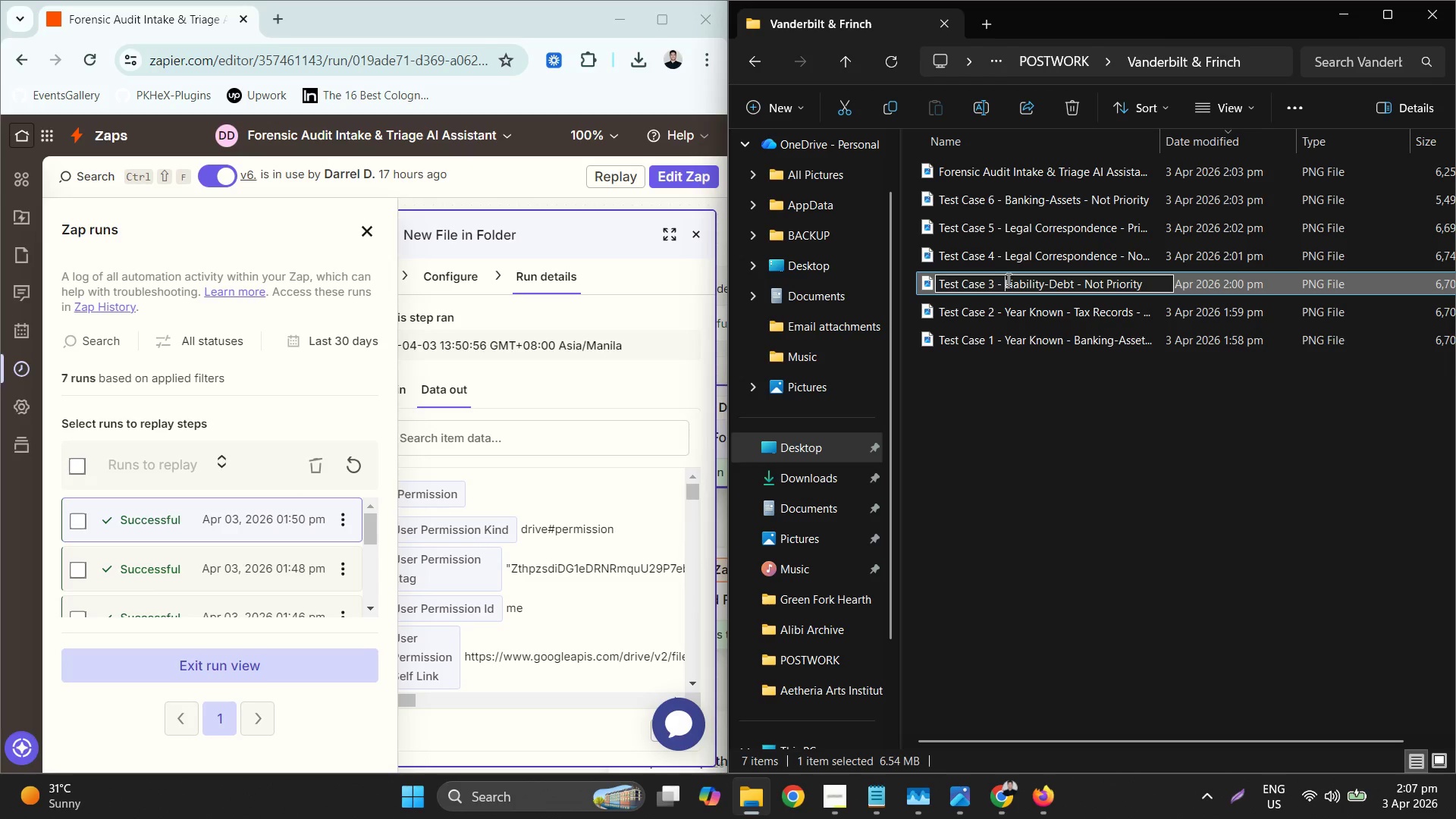 
key(Control+V)
 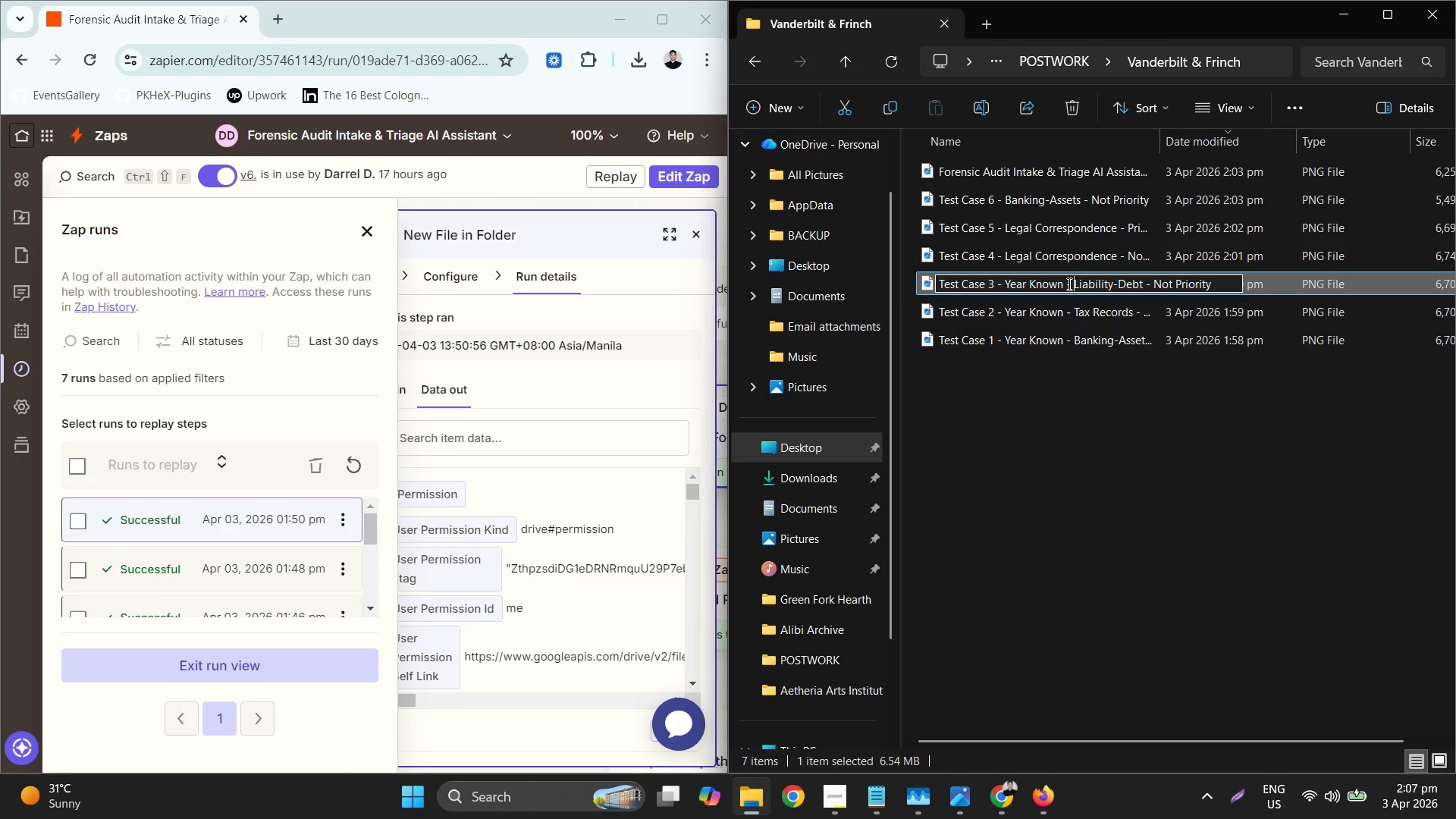 
left_click([1047, 250])
 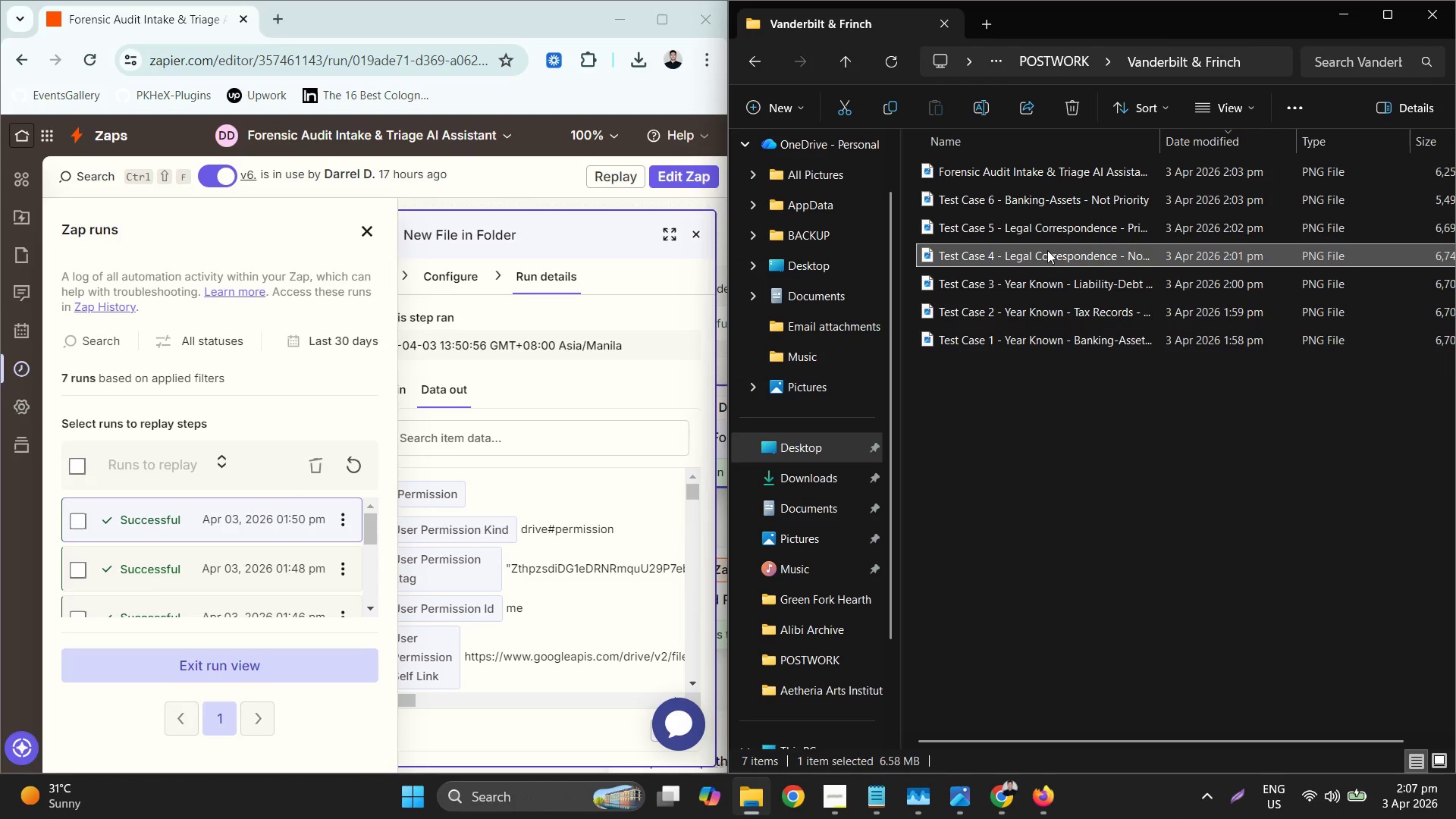 
right_click([1047, 250])
 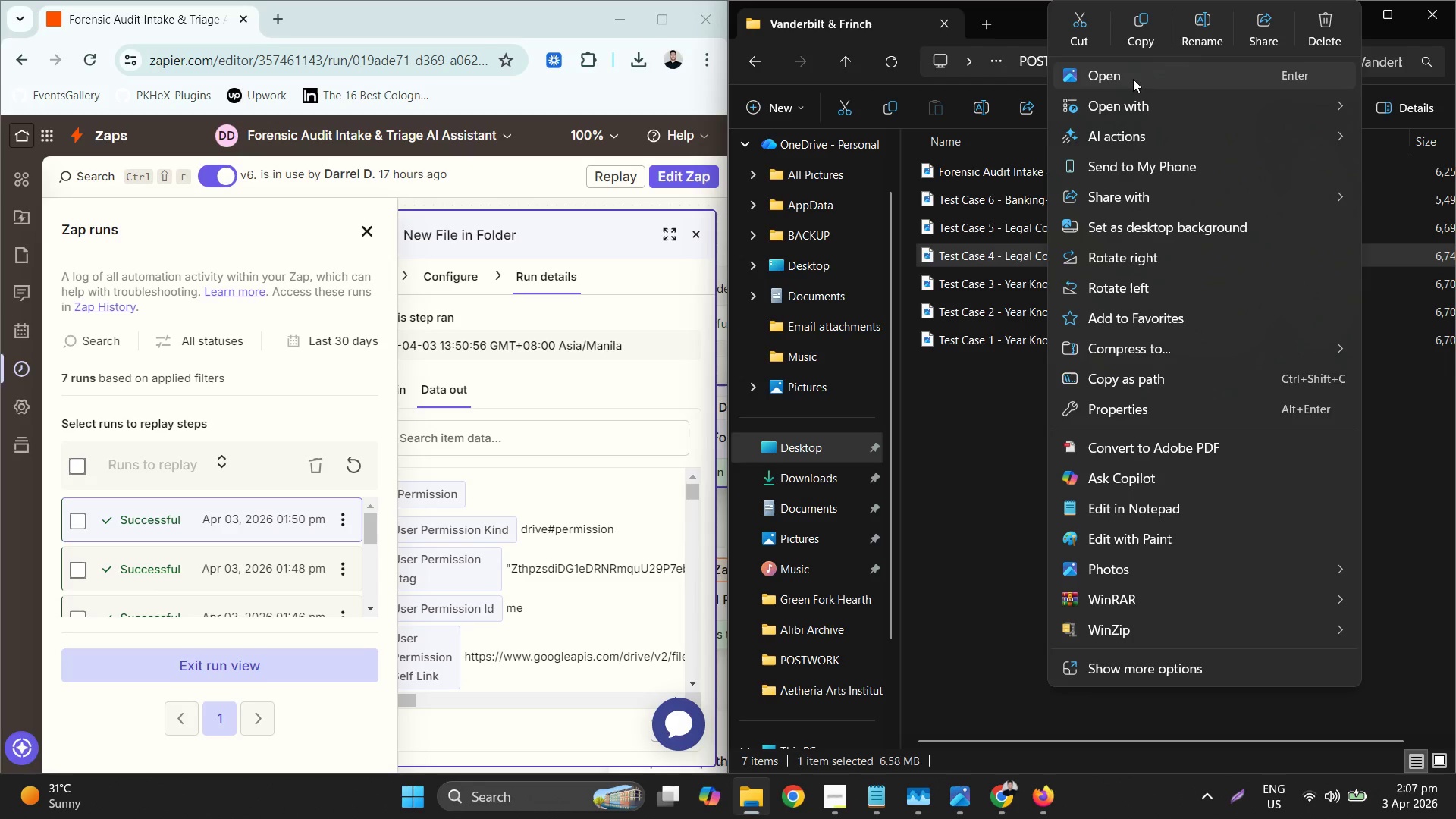 
left_click([1193, 27])
 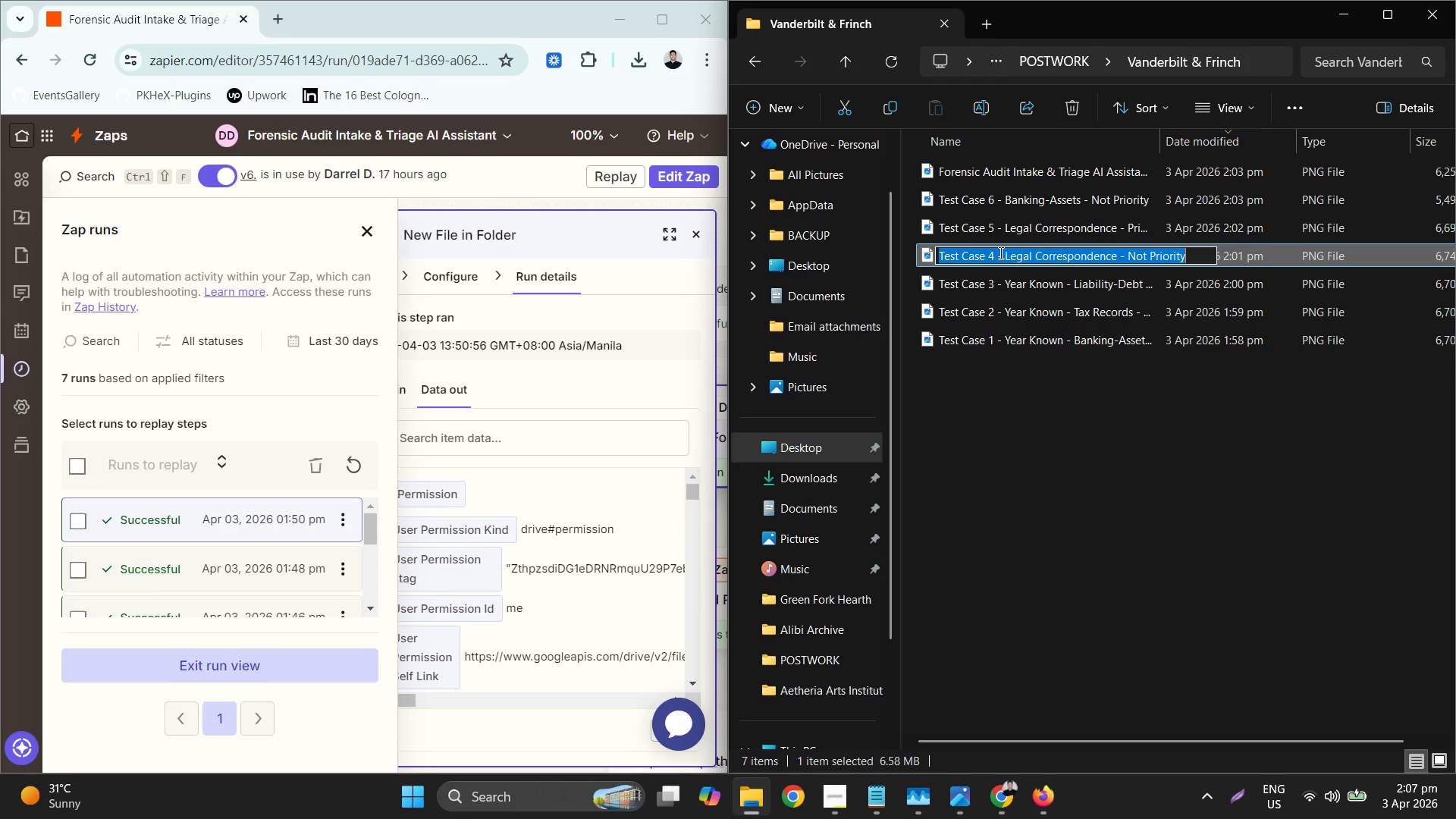 
left_click([1006, 253])
 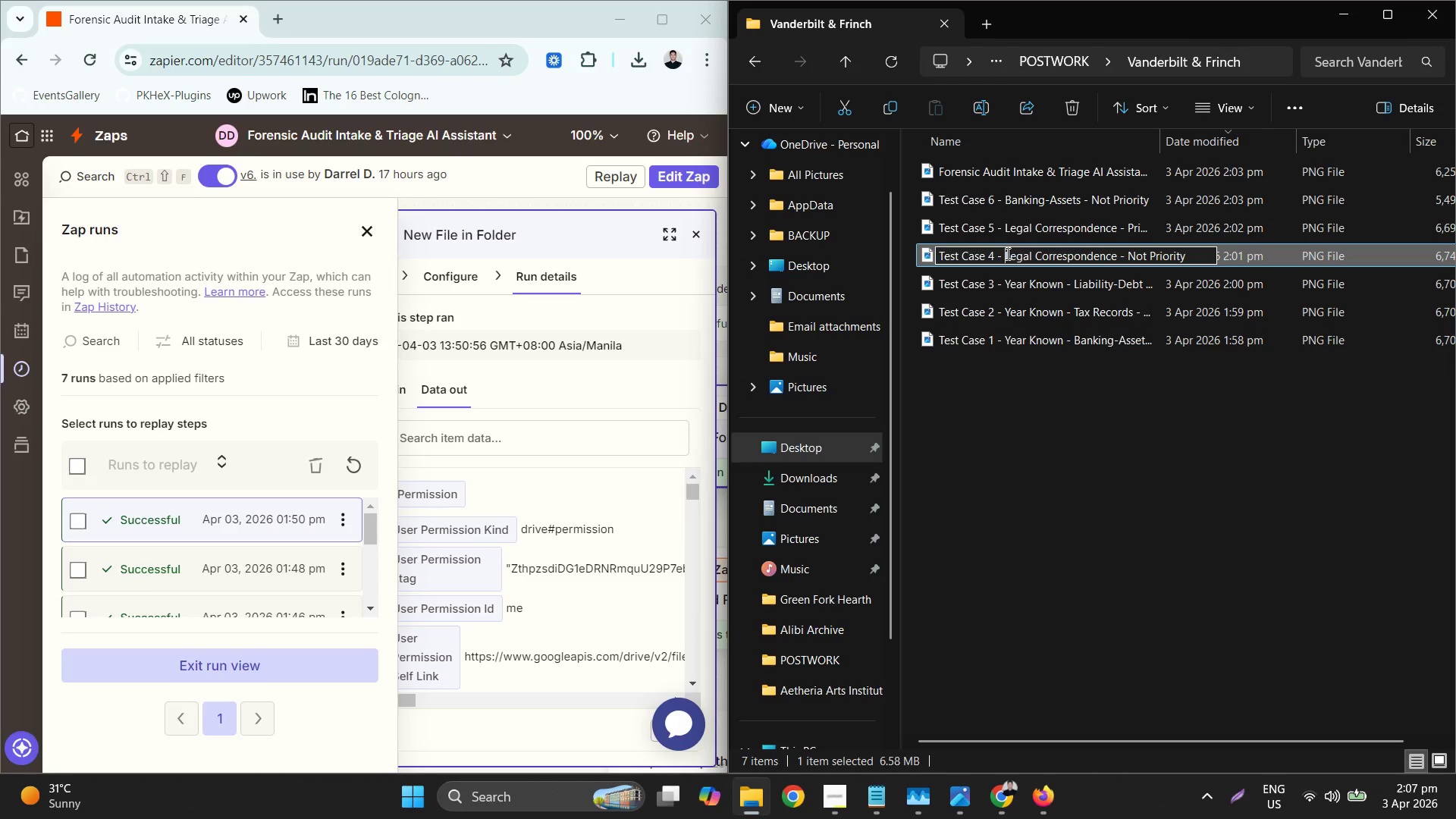 
key(Control+ControlLeft)
 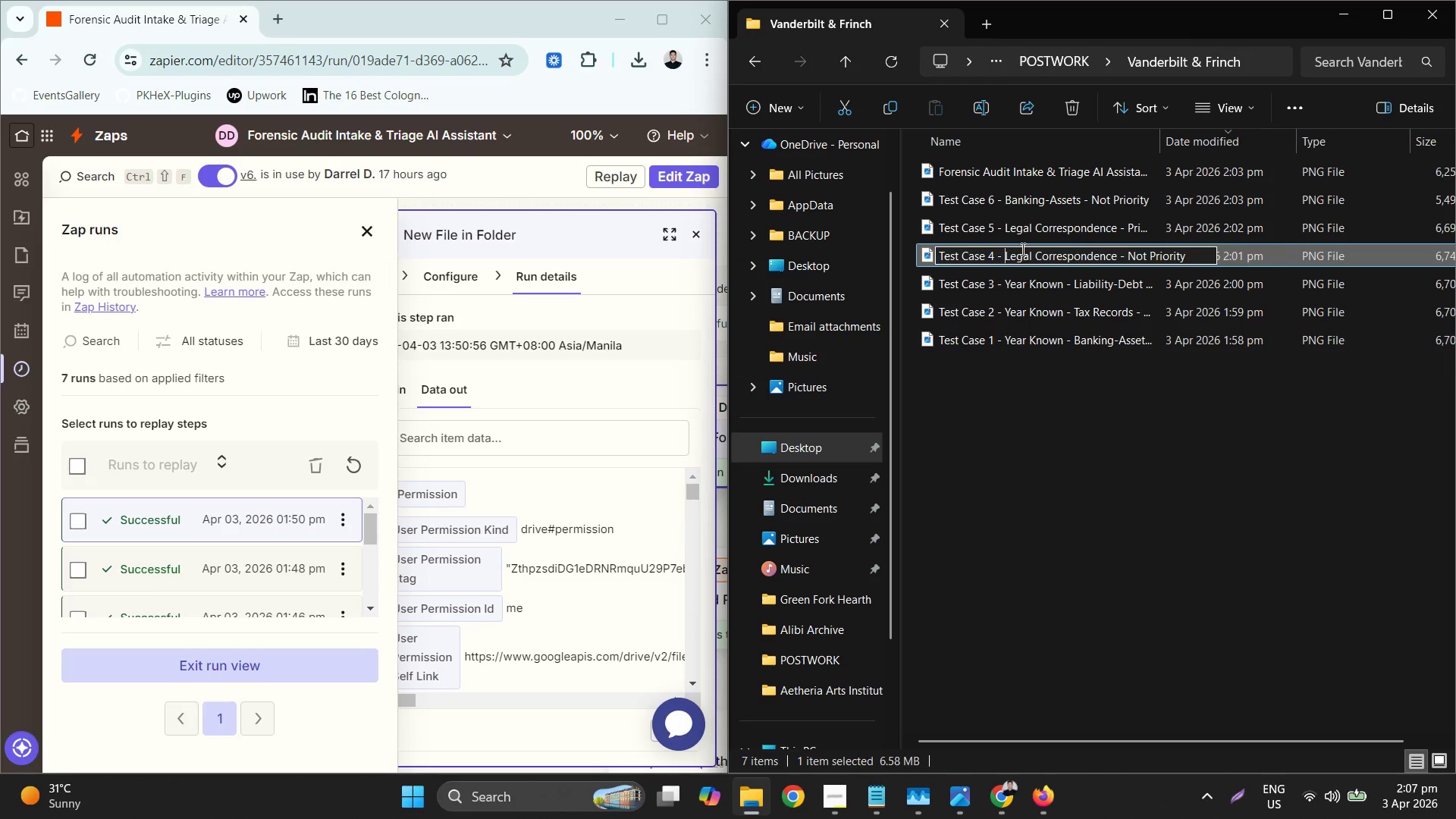 
key(Control+V)
 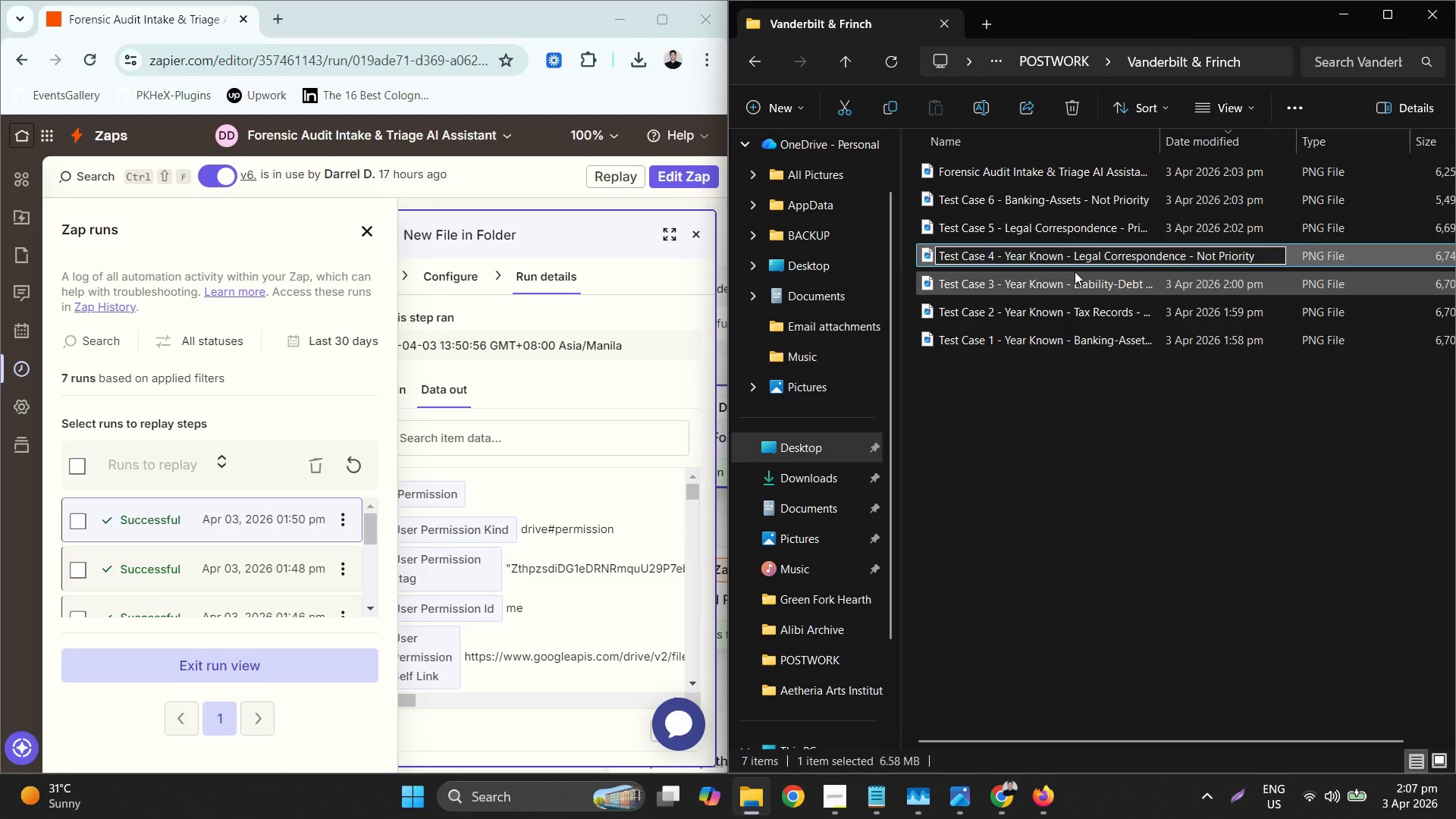 
left_click([1015, 232])
 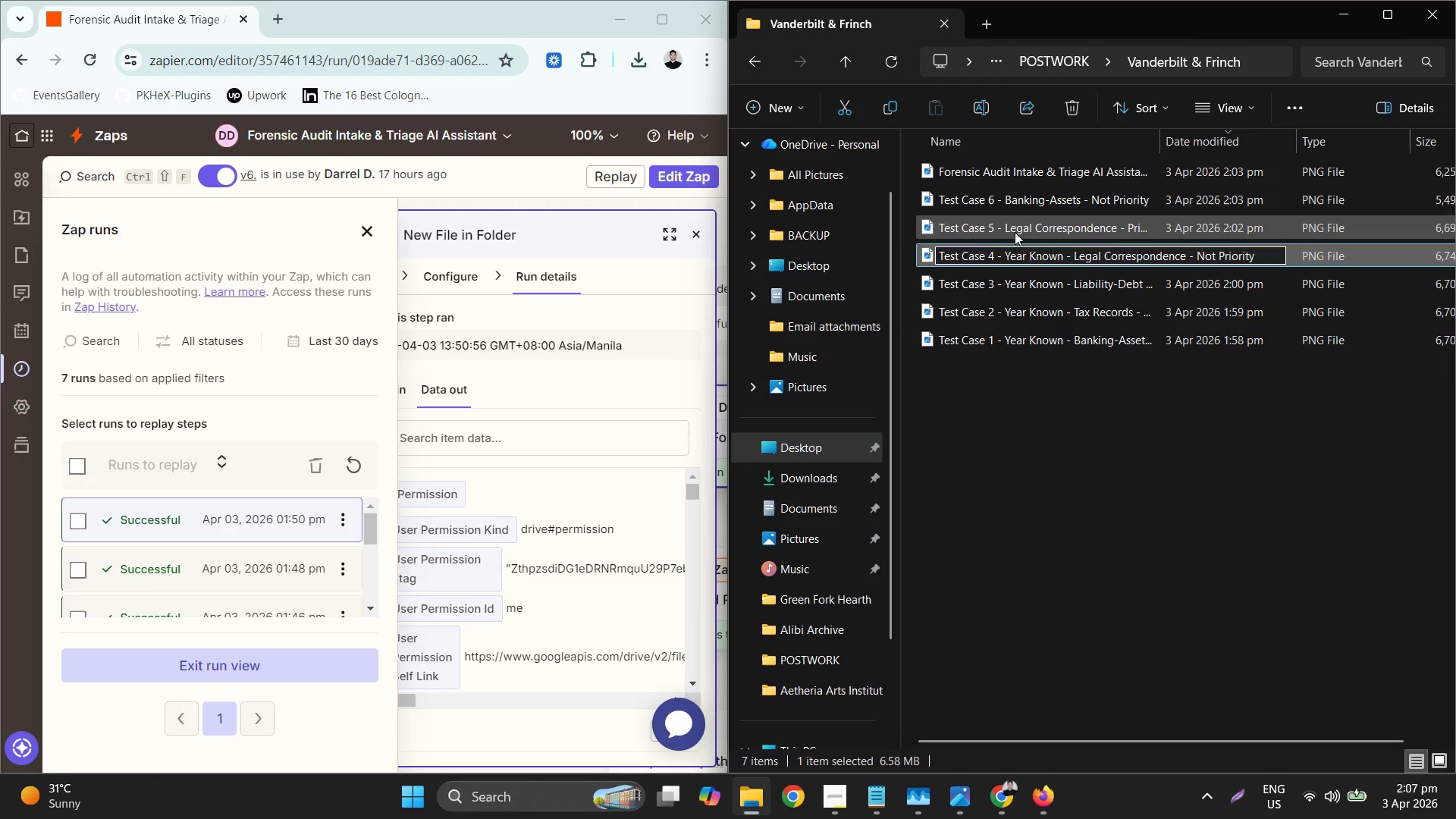 
right_click([1015, 232])
 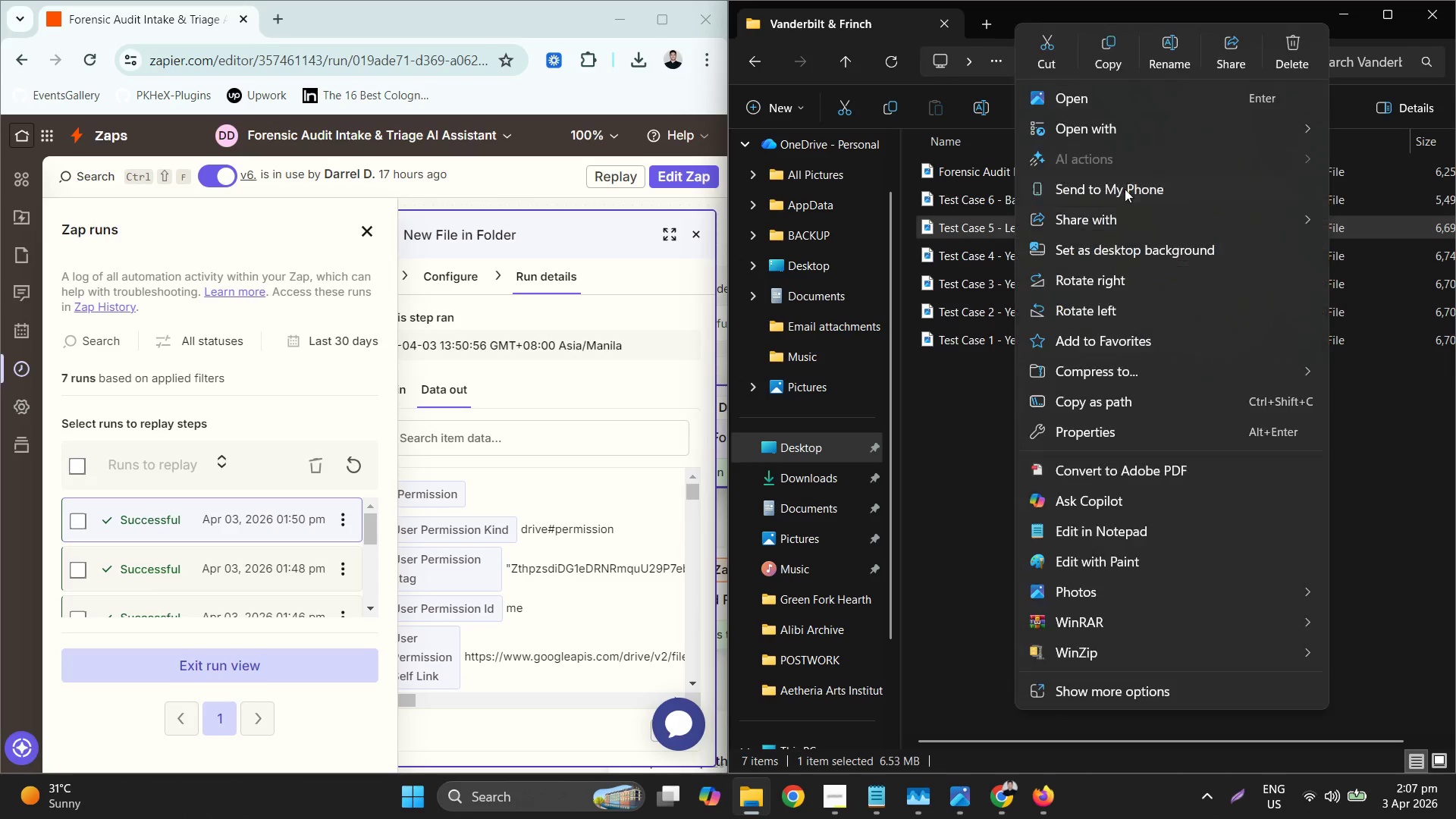 
left_click([1160, 55])
 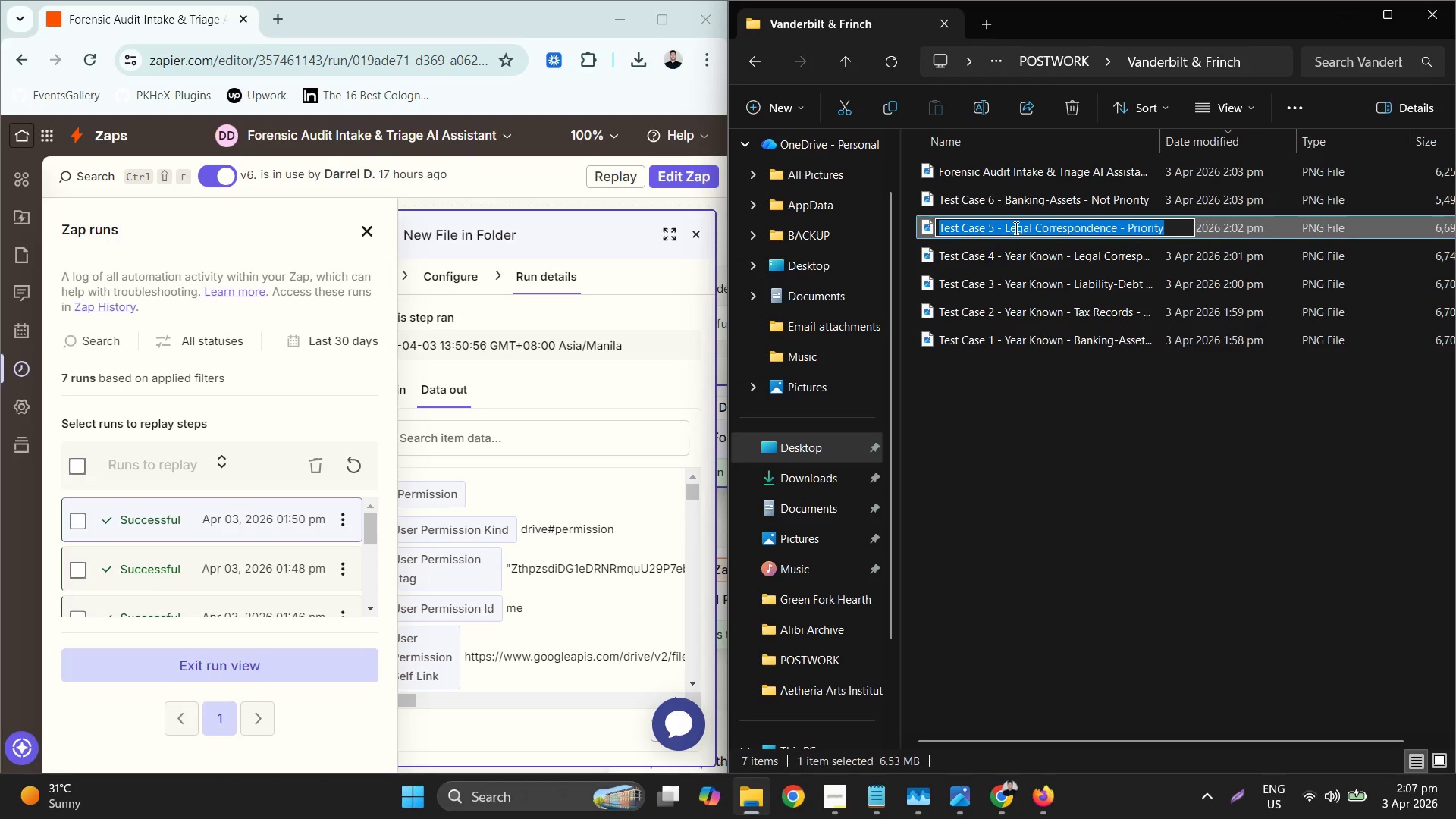 
left_click([1006, 228])
 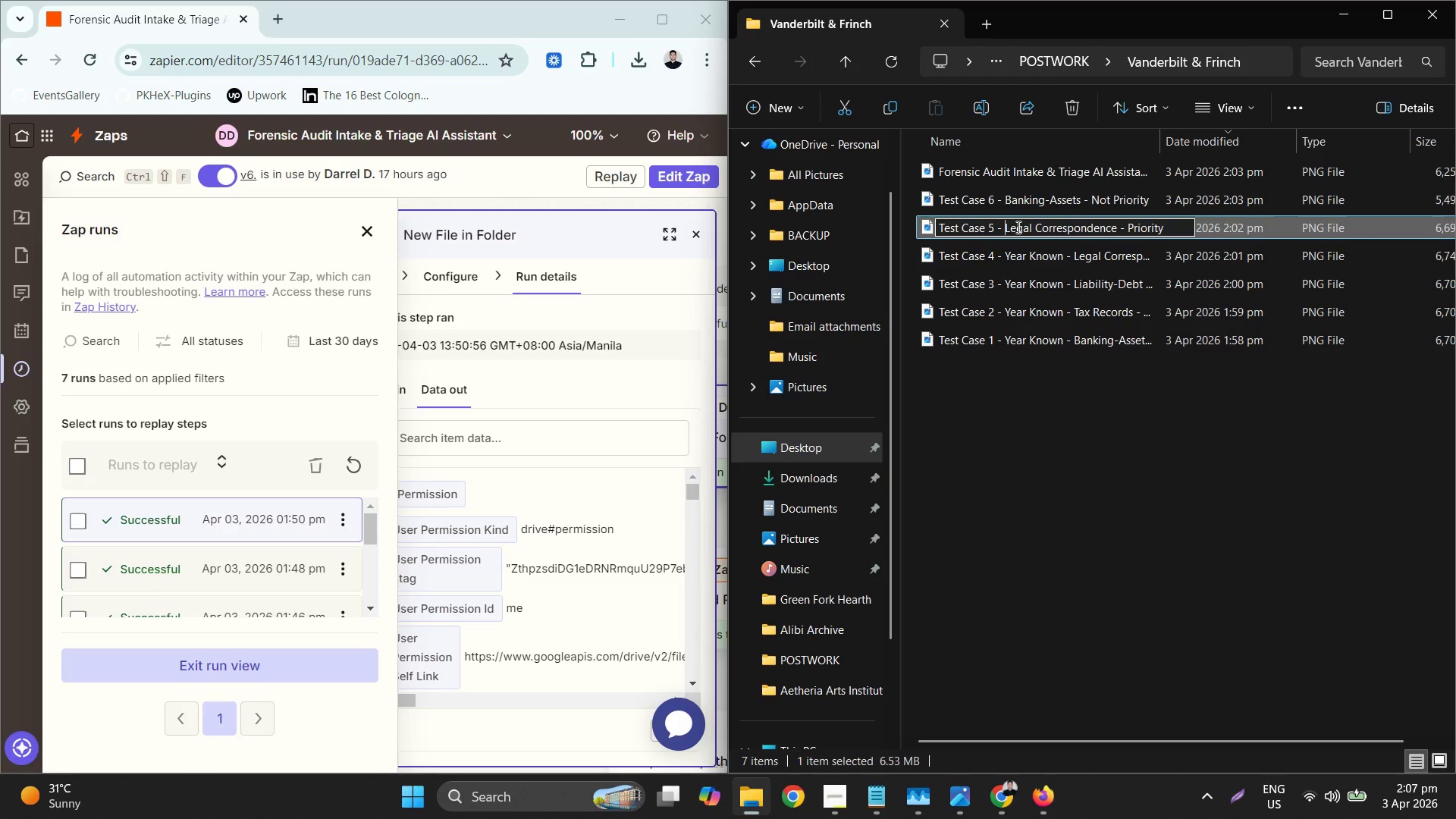 
key(Control+ControlLeft)
 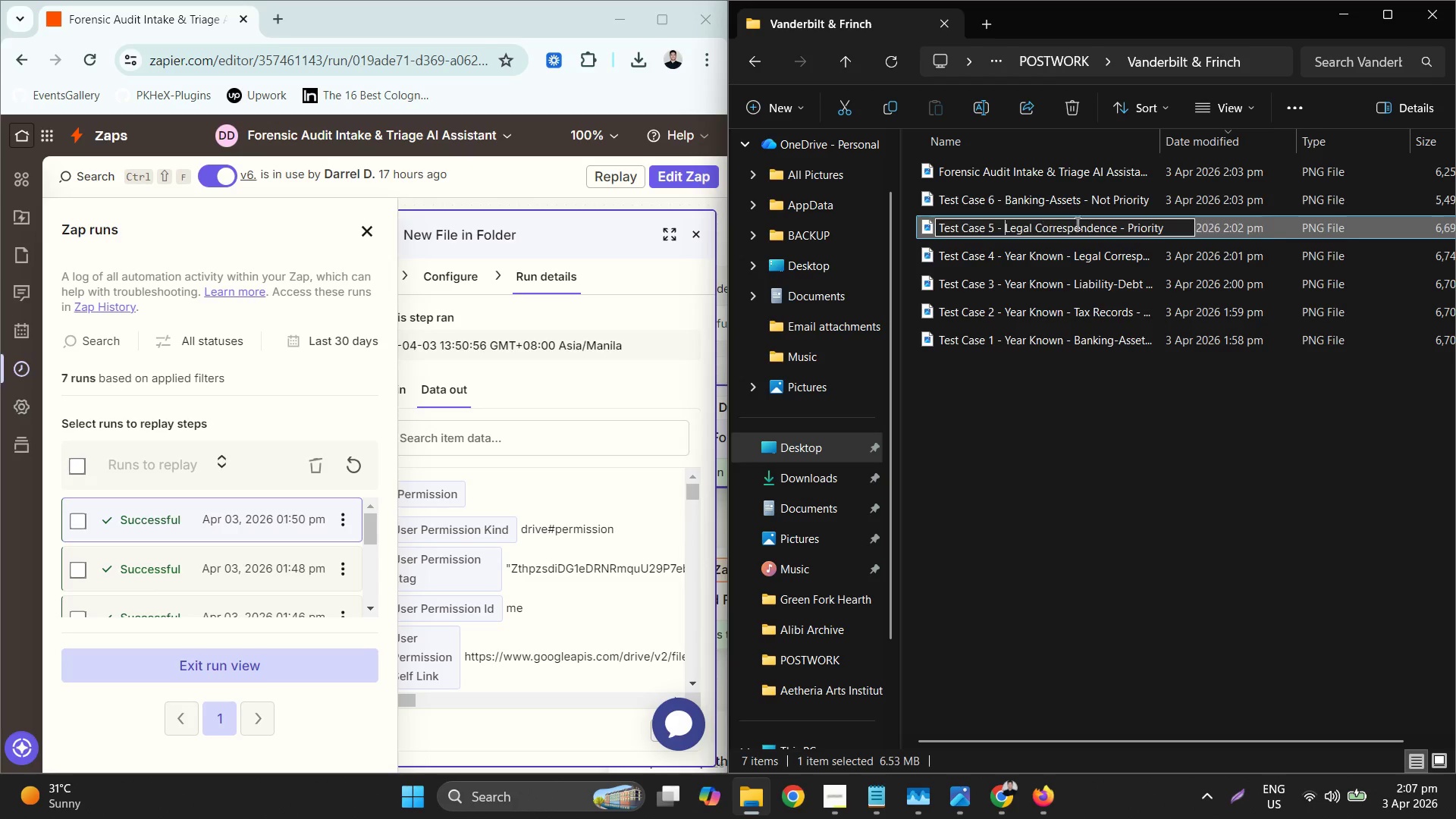 
key(Control+V)
 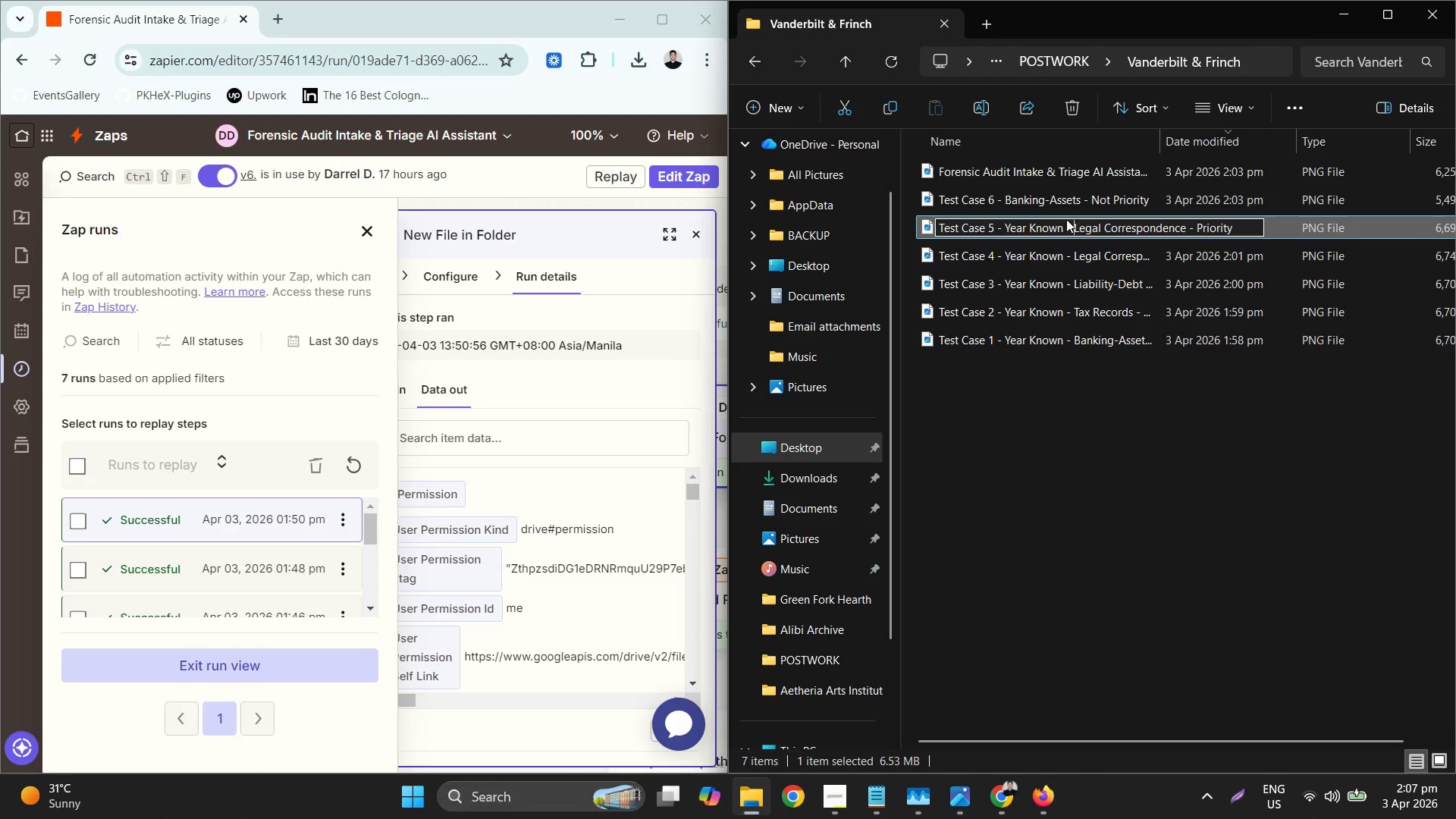 
left_click([1039, 202])
 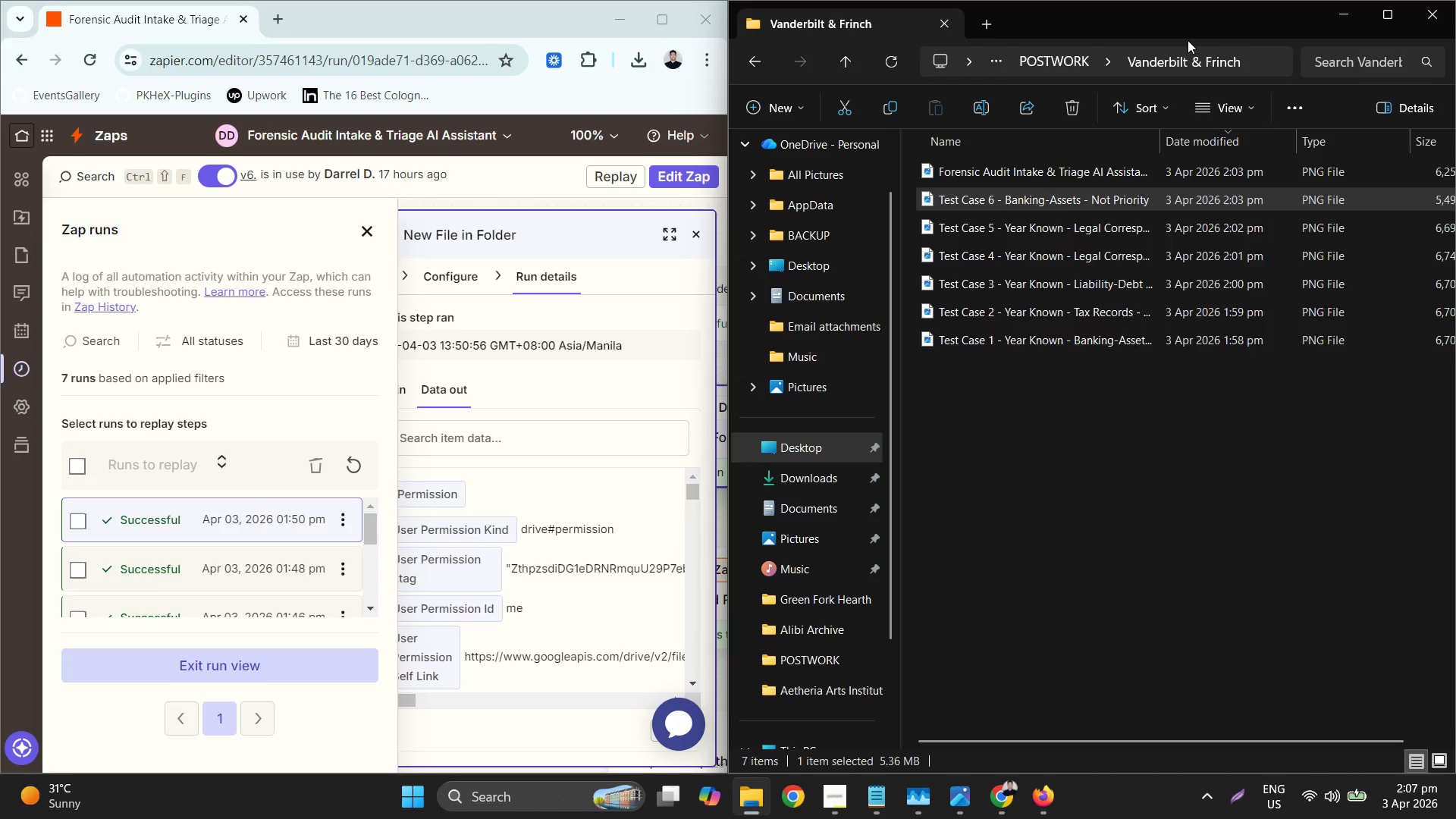 
left_click([1194, 50])
 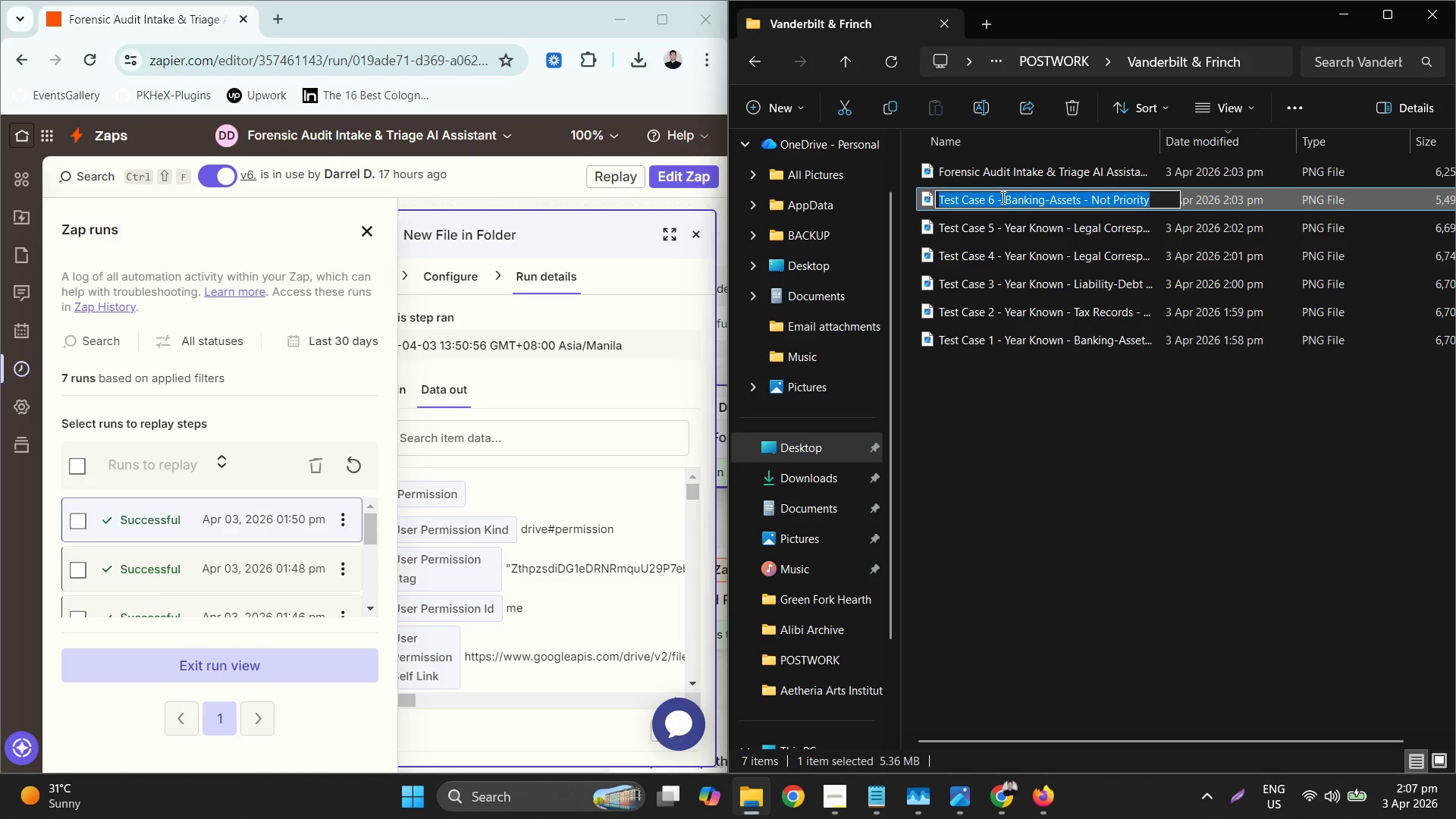 
double_click([1004, 197])
 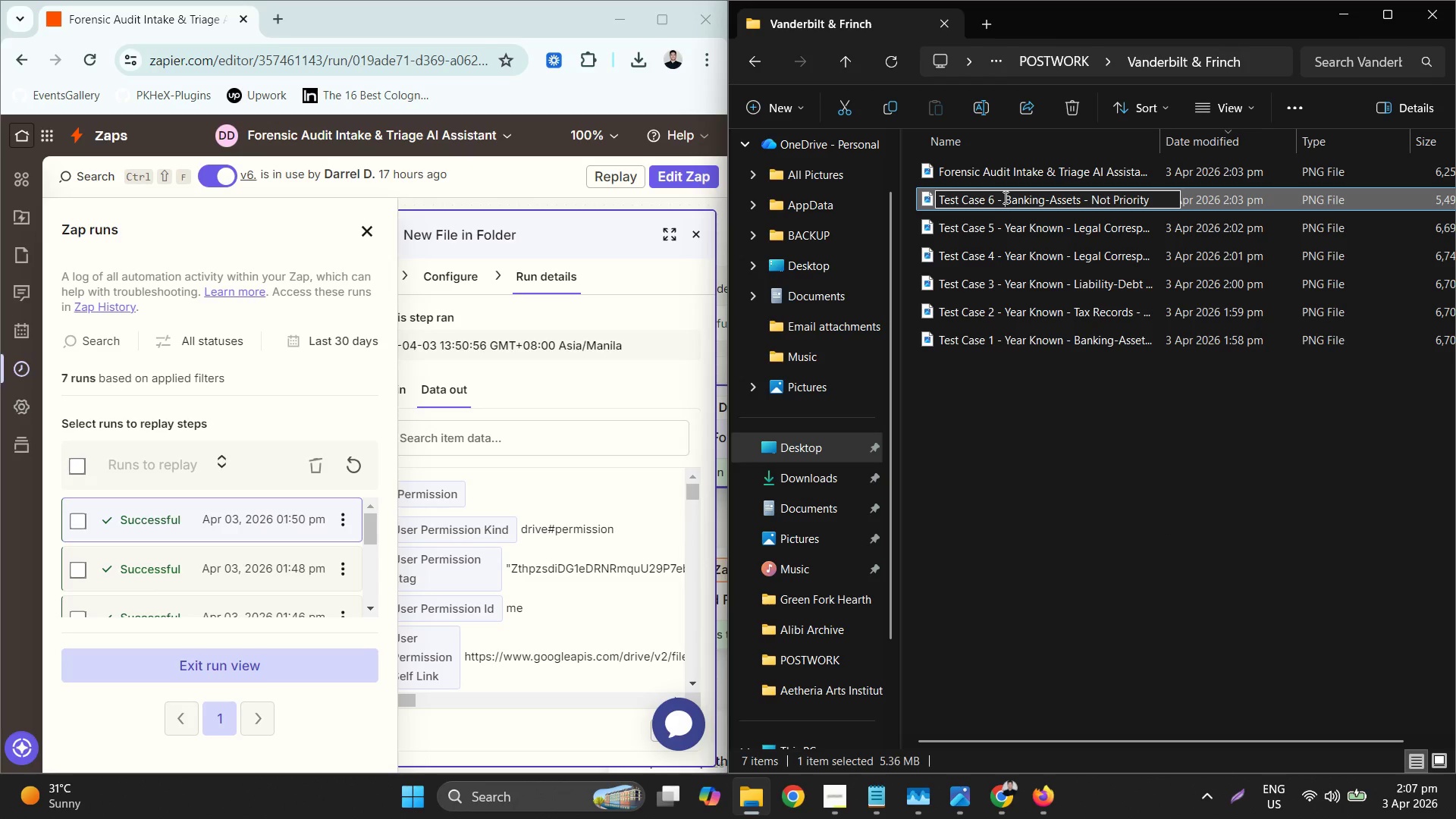 
key(Control+ControlLeft)
 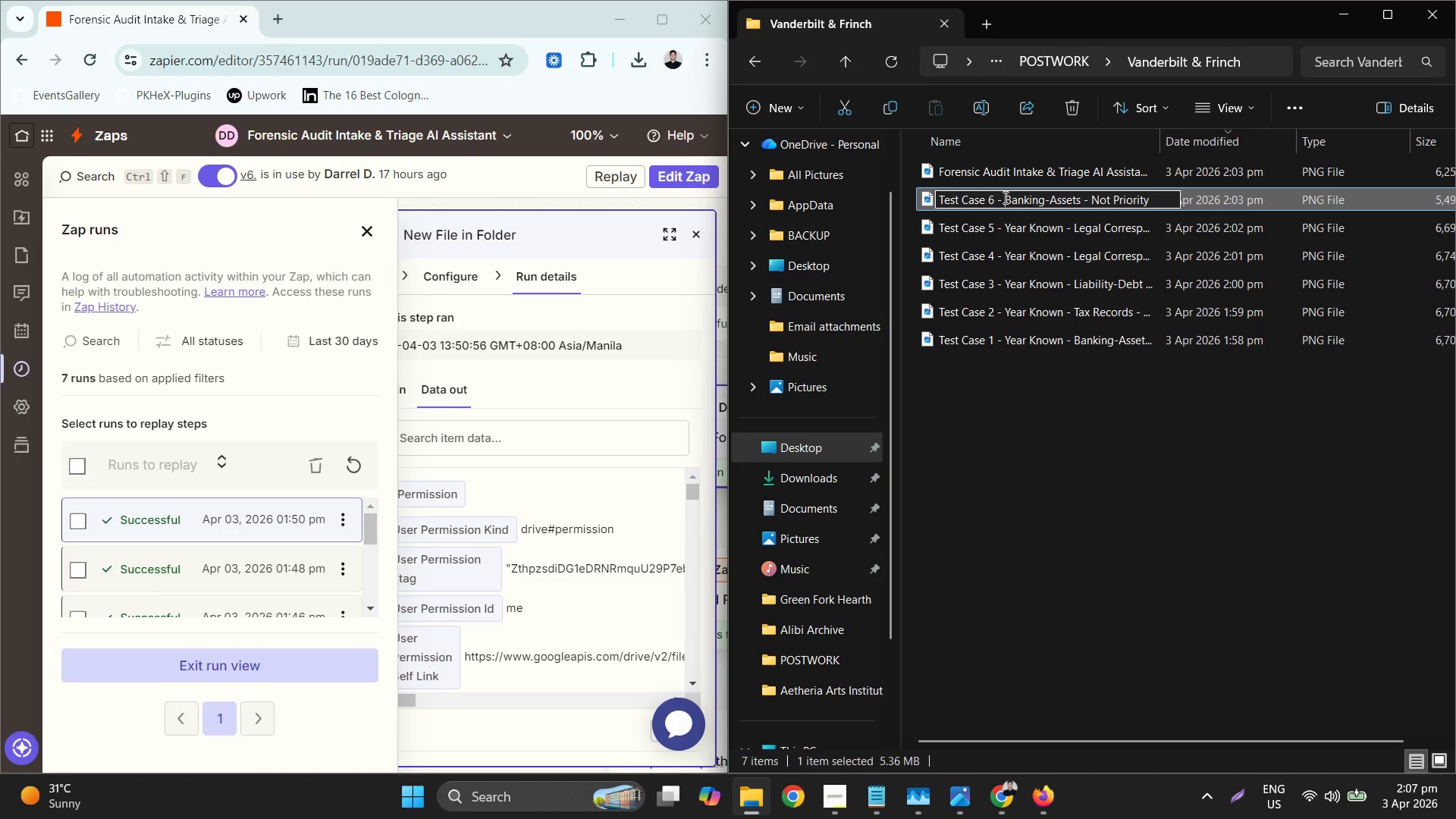 
key(V)
 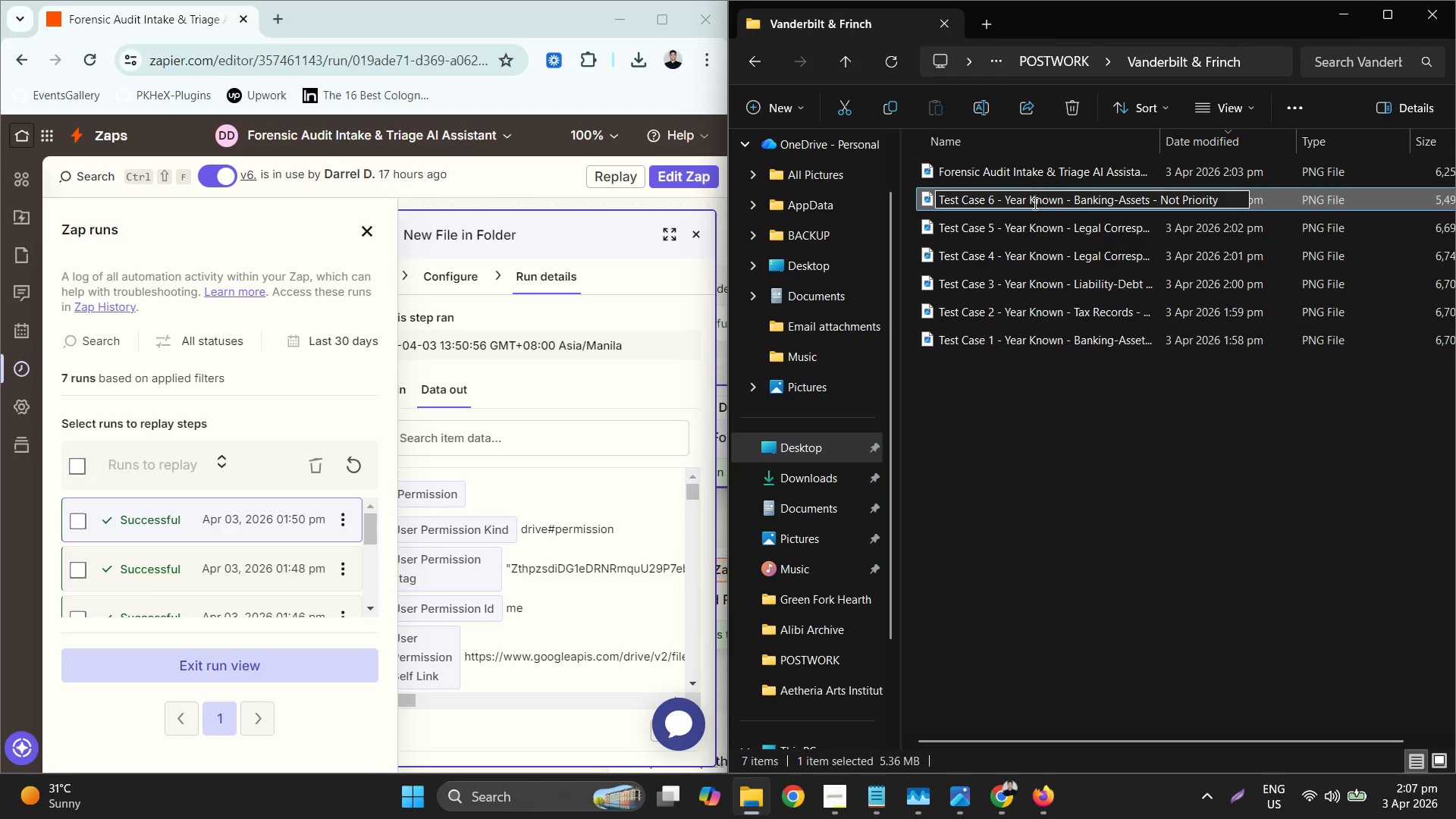 
left_click([1040, 202])
 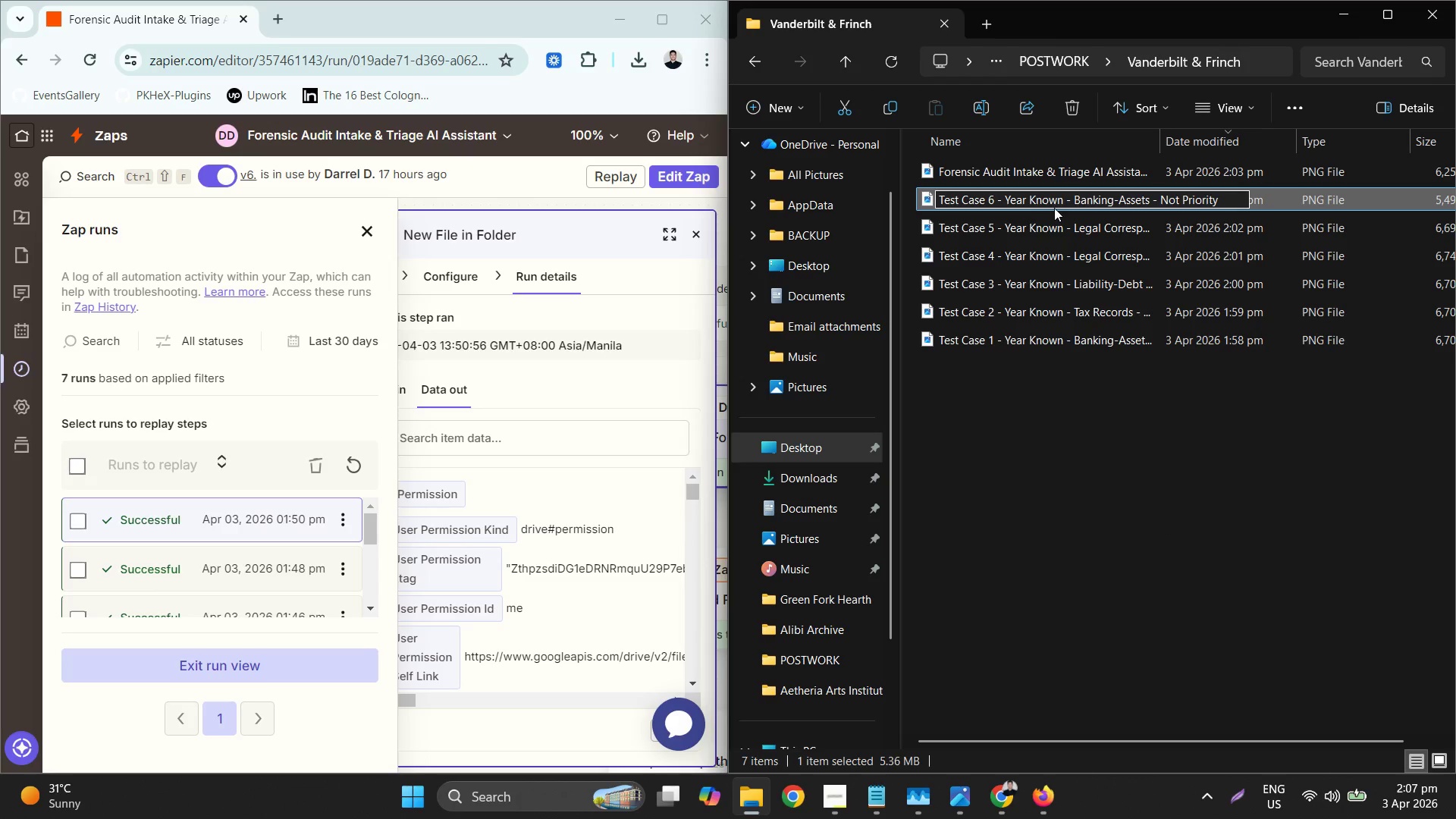 
key(ArrowLeft)
 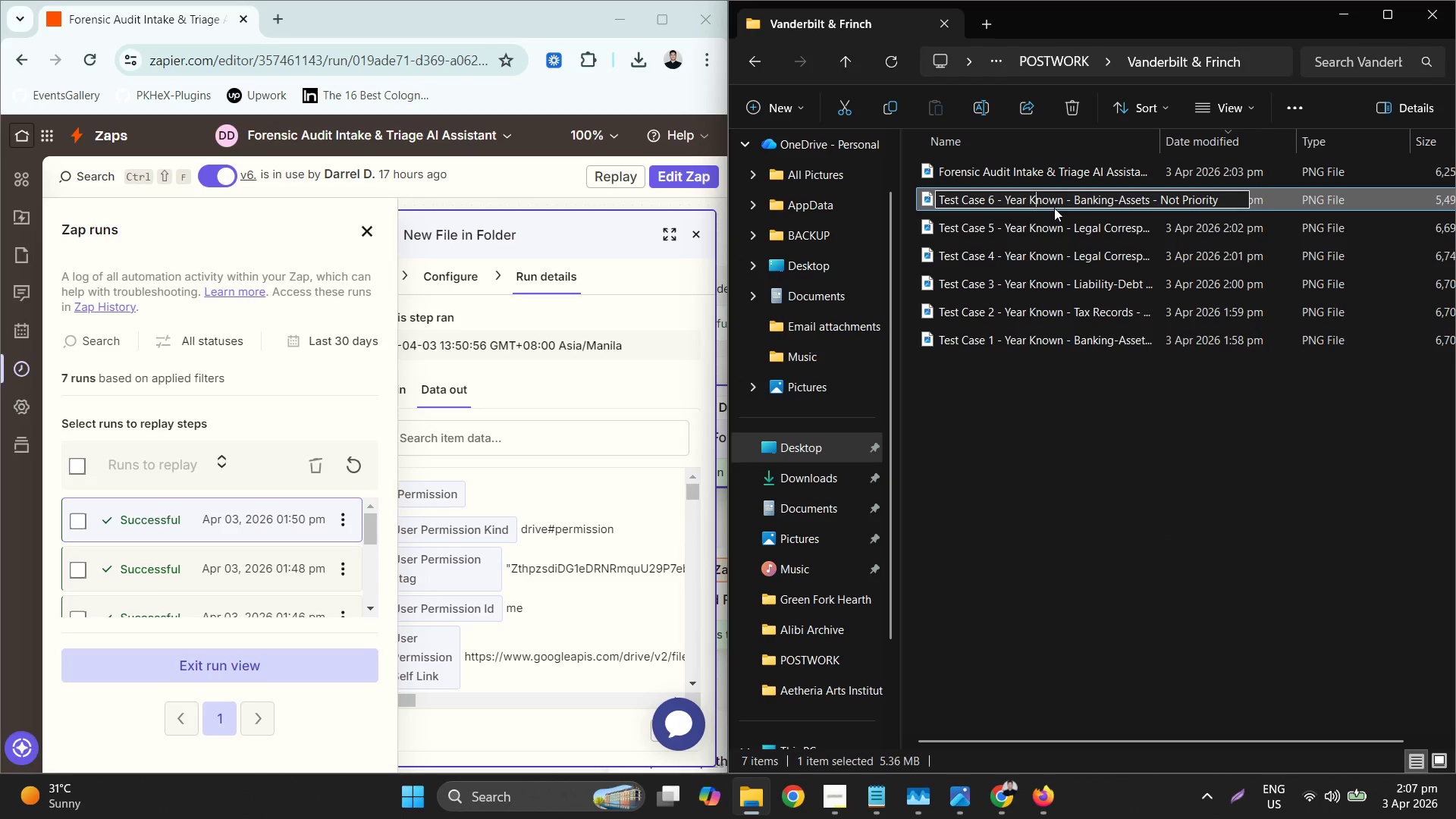 
key(Backspace)
type(UNK)
 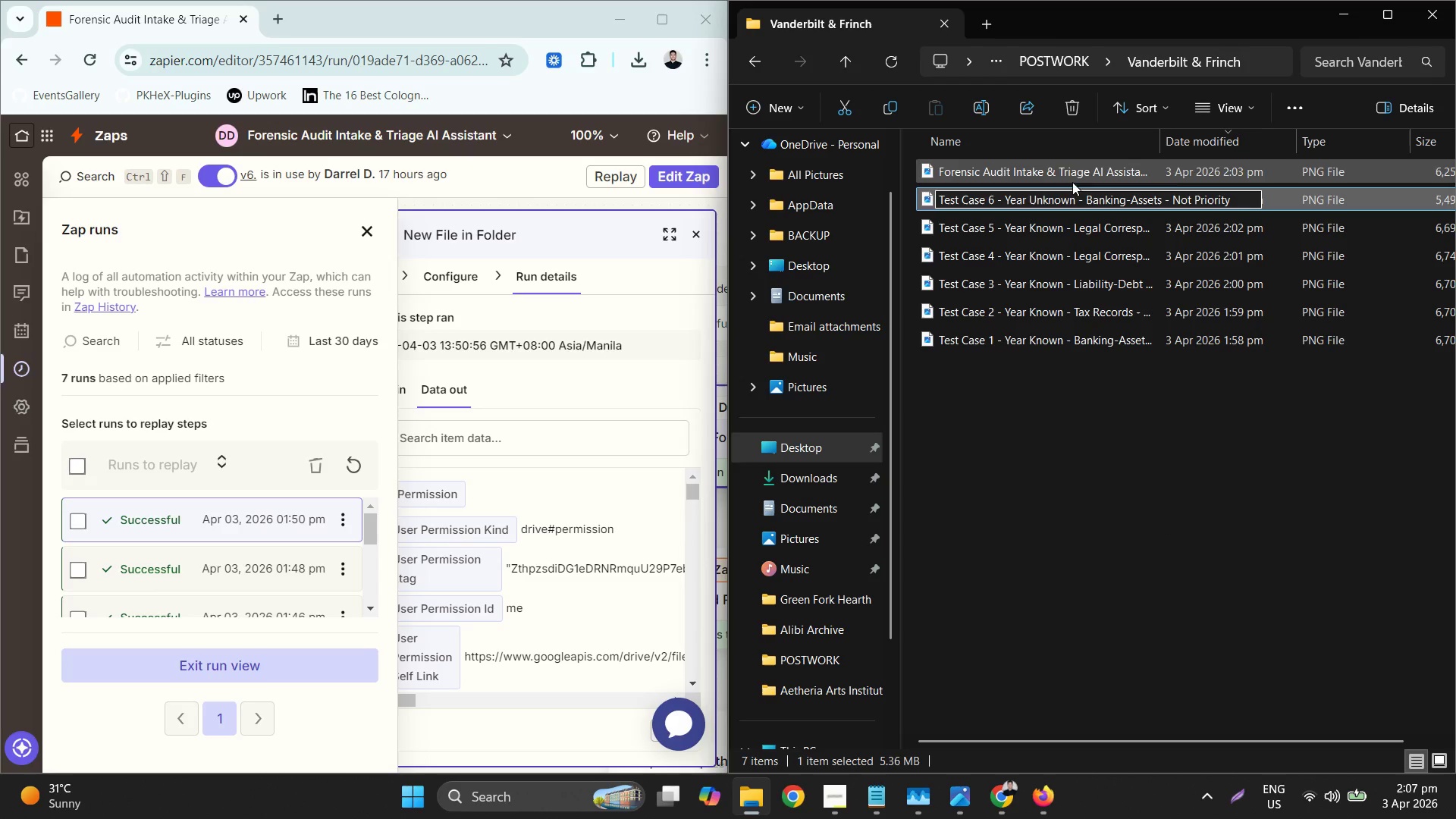 
key(Control+A)
 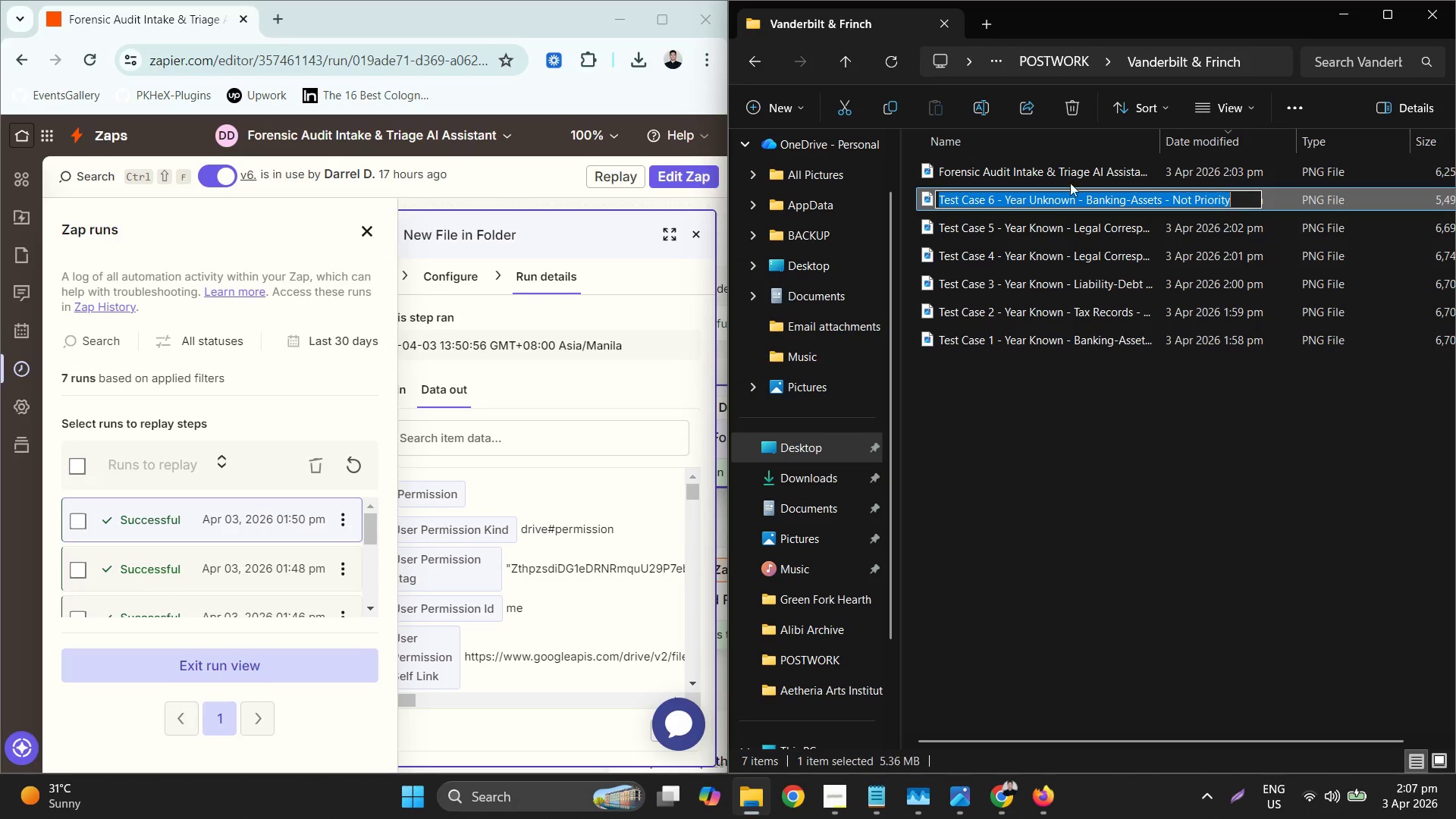 
key(Control+C)
 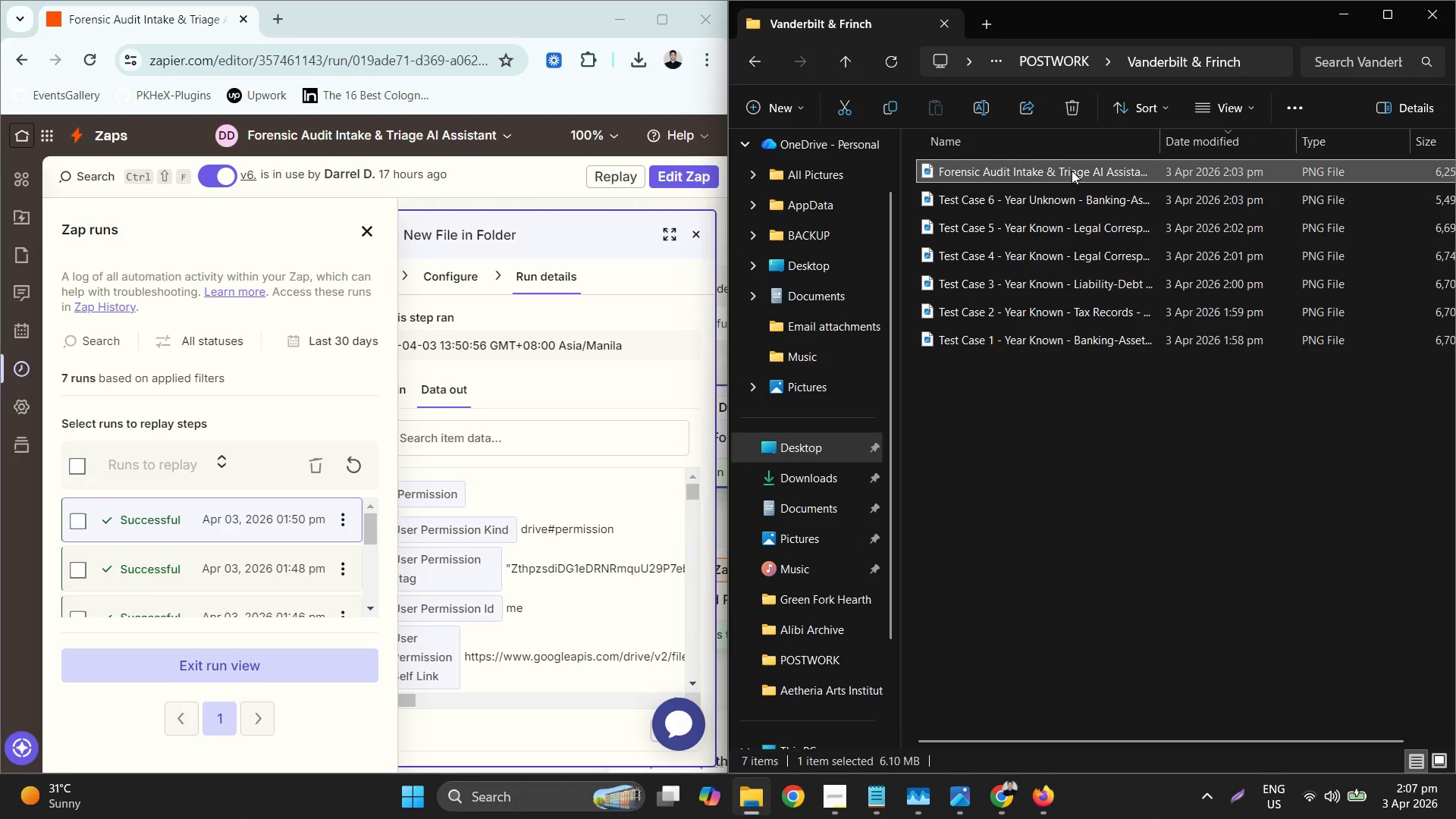 
right_click([1072, 171])
 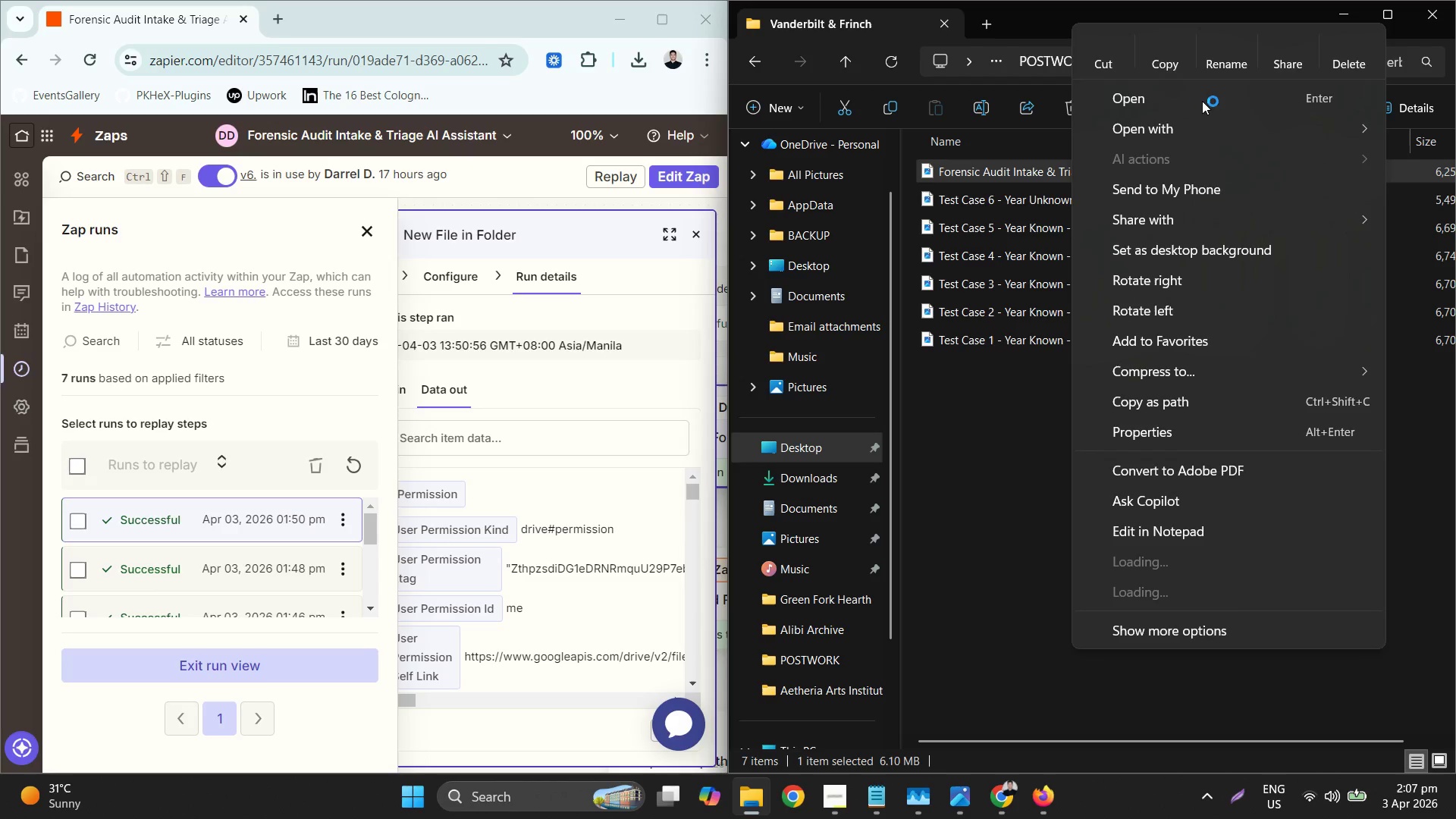 
left_click([1229, 64])
 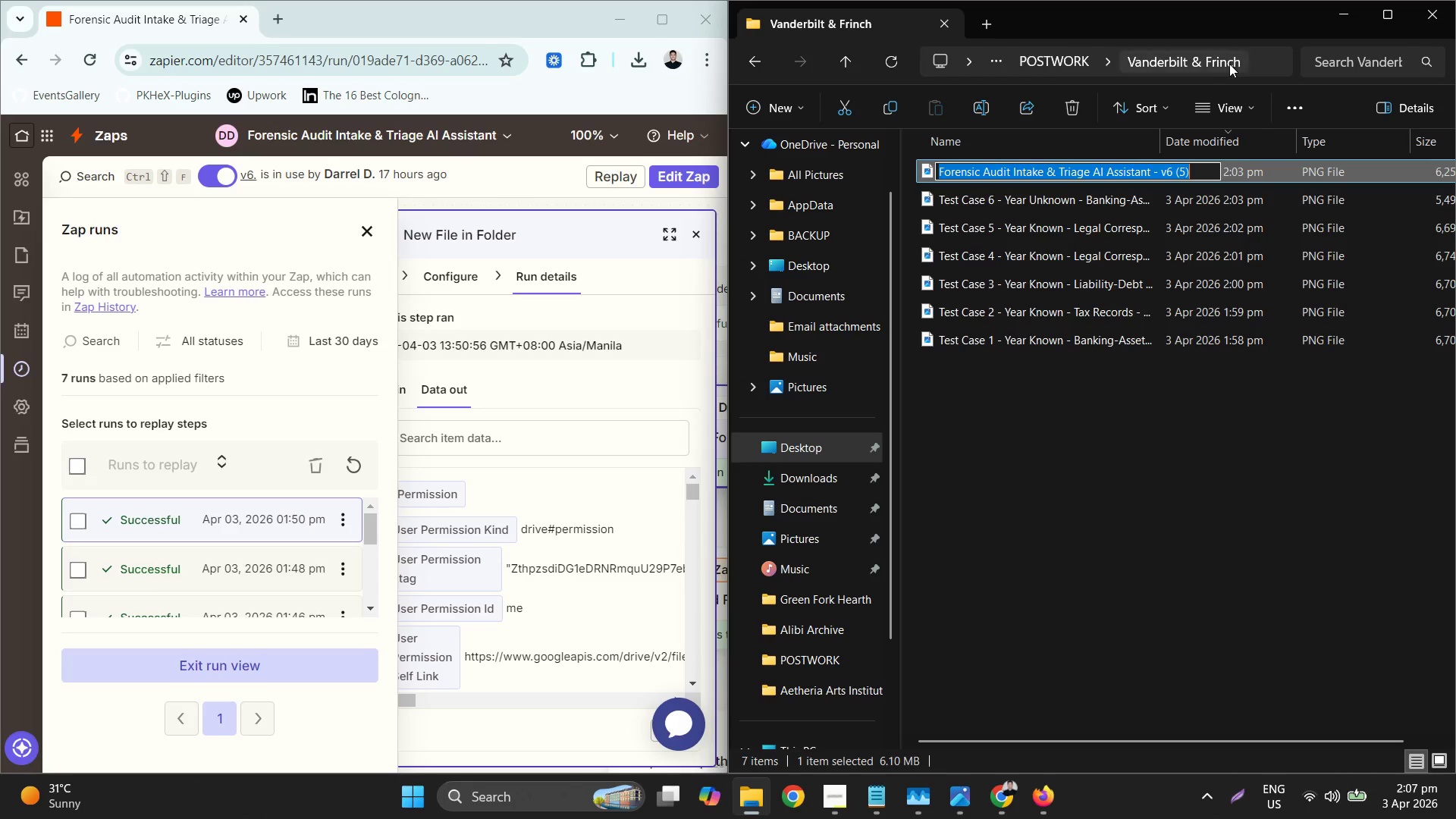 
key(Control+ControlLeft)
 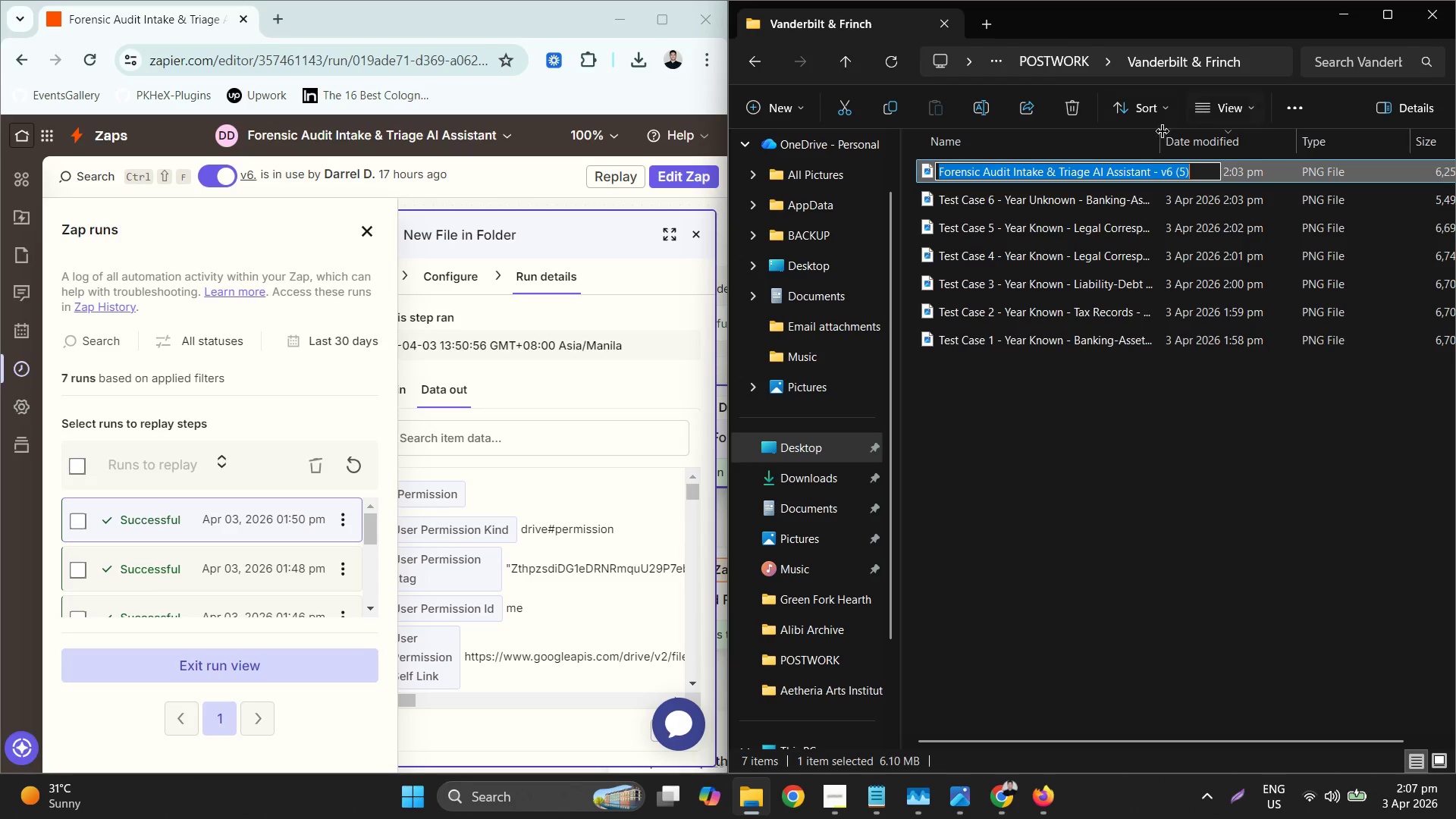 
key(Control+V)
 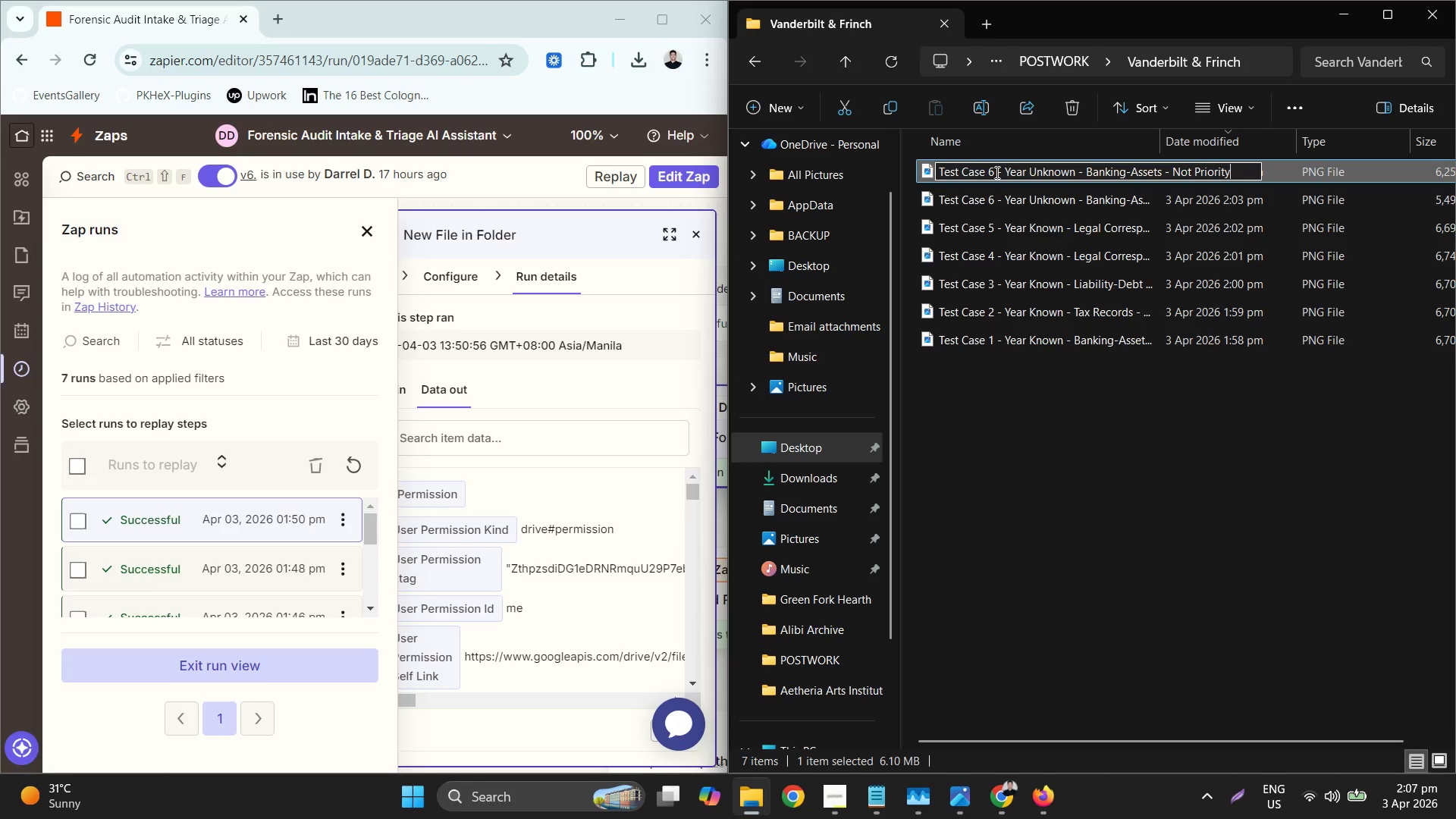 
left_click_drag(start_coordinate=[993, 172], to_coordinate=[988, 172])
 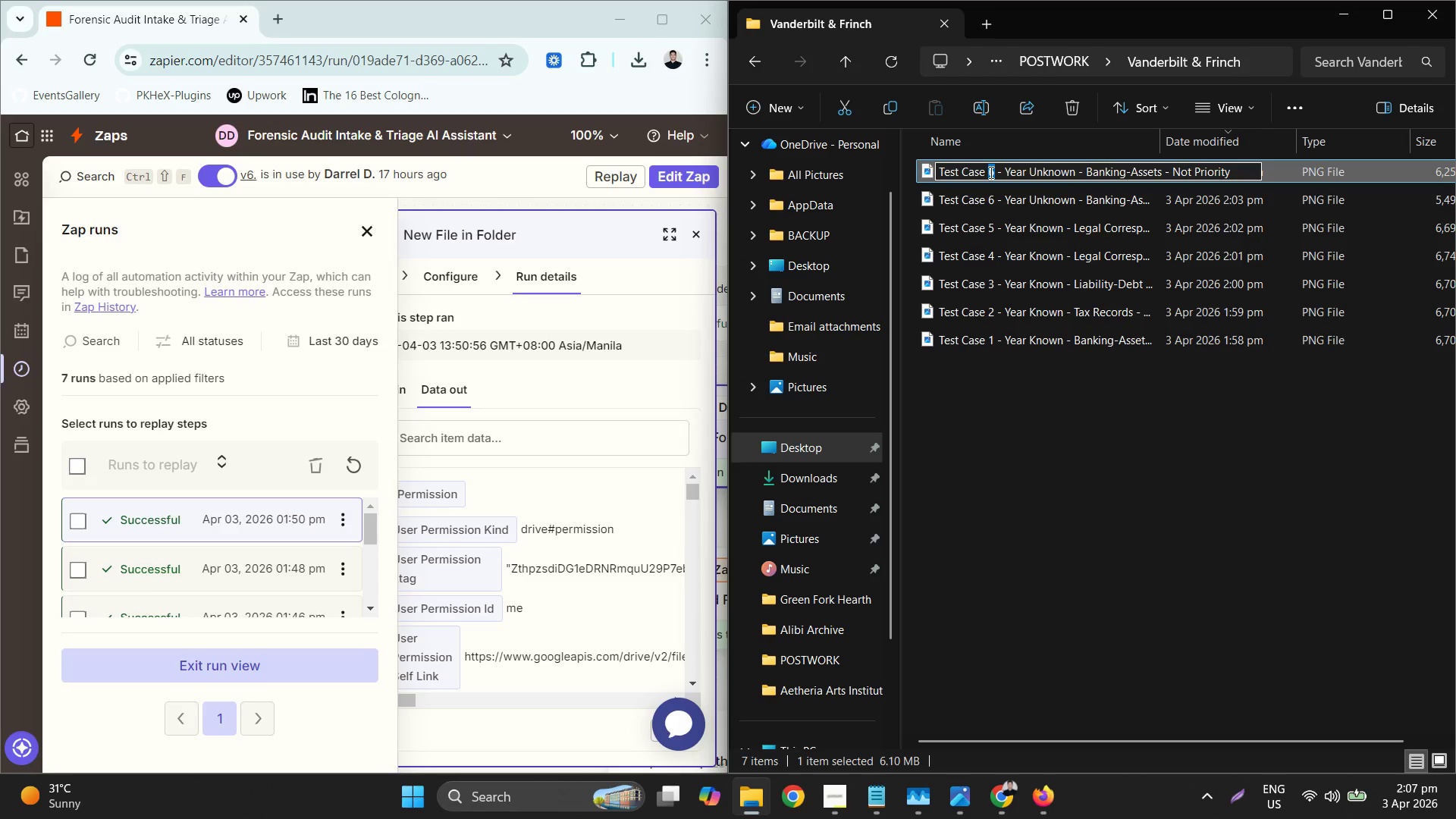 
key(7)
 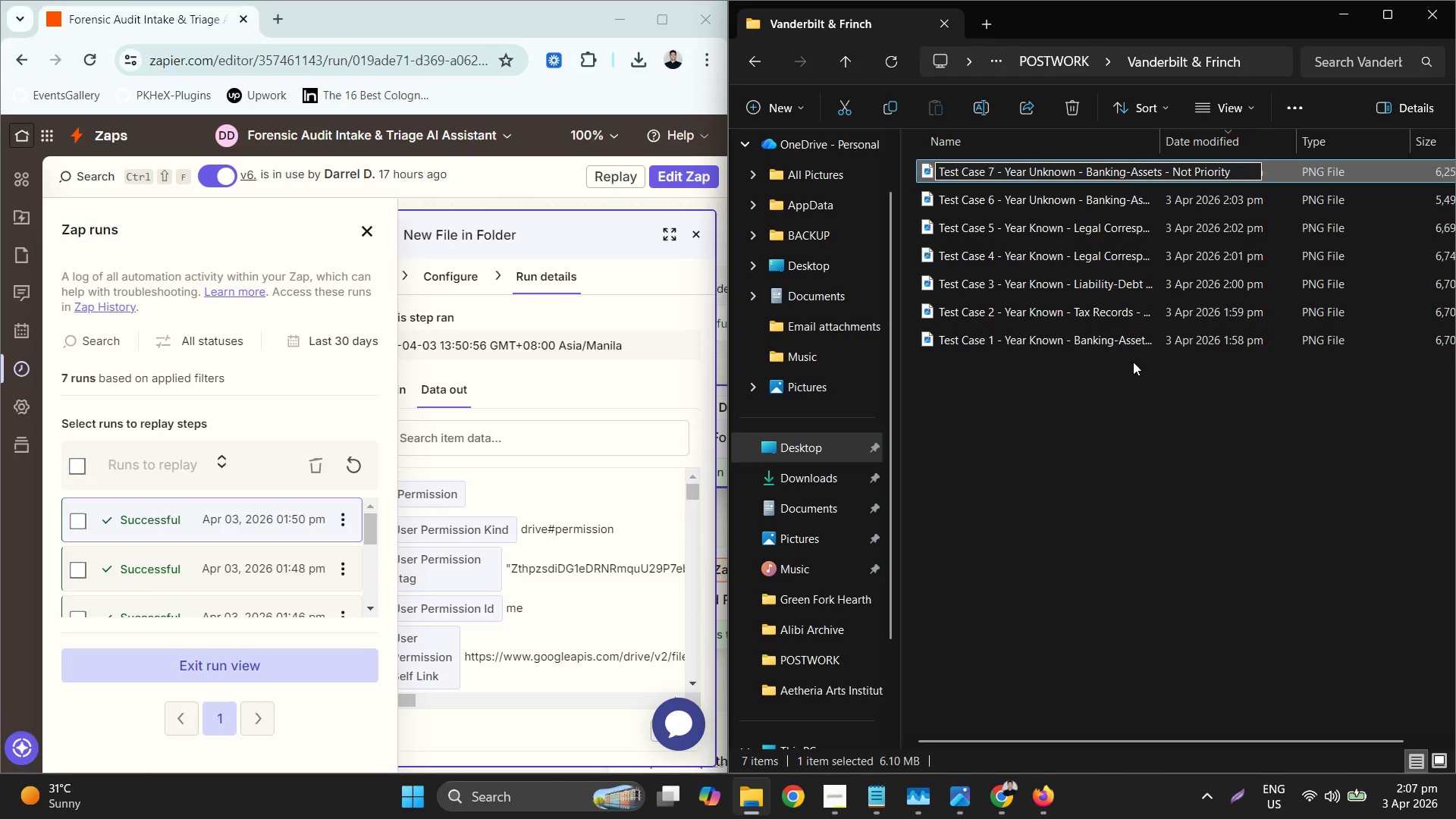 
left_click([1043, 812])
 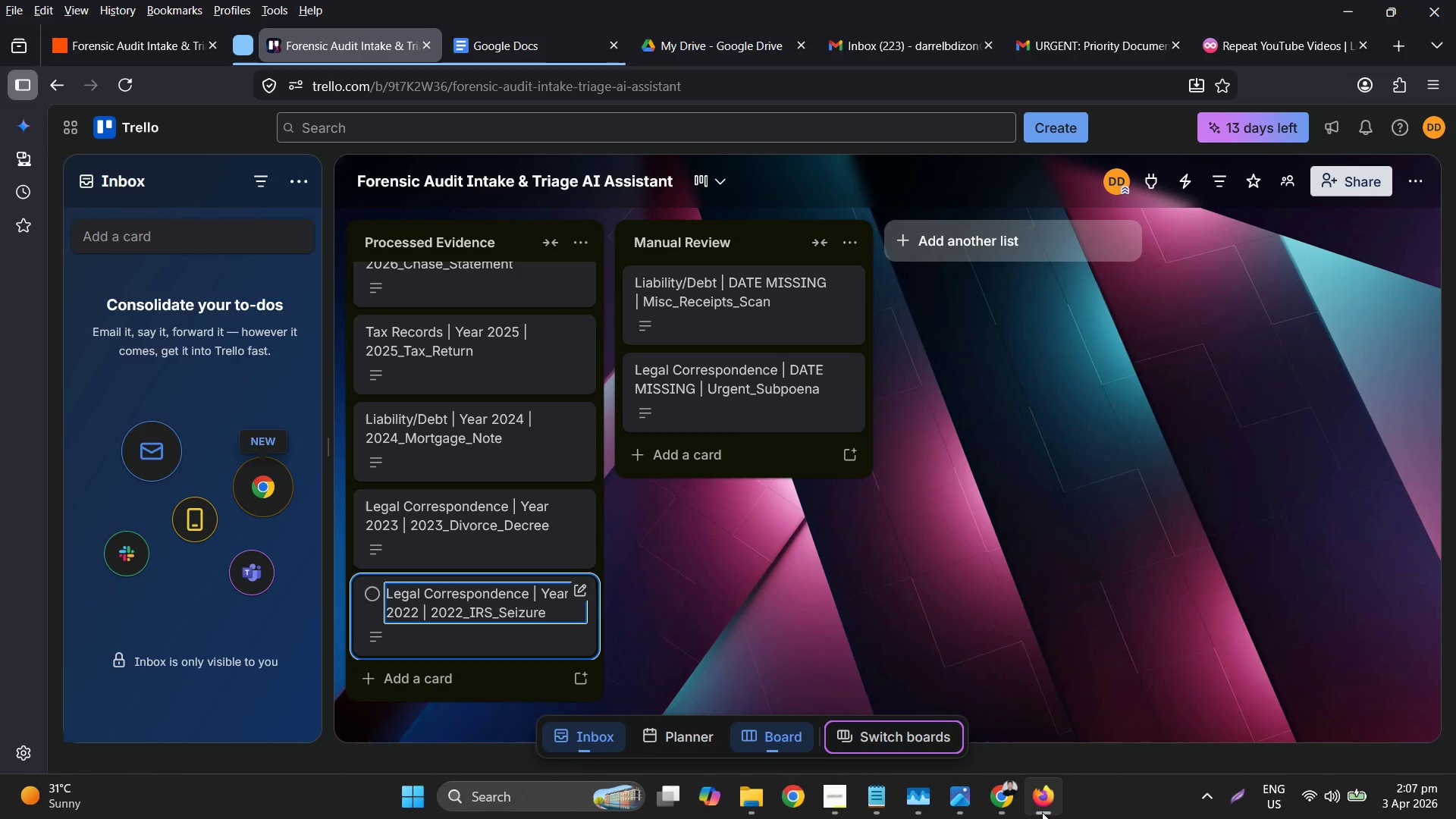 
left_click([1042, 812])
 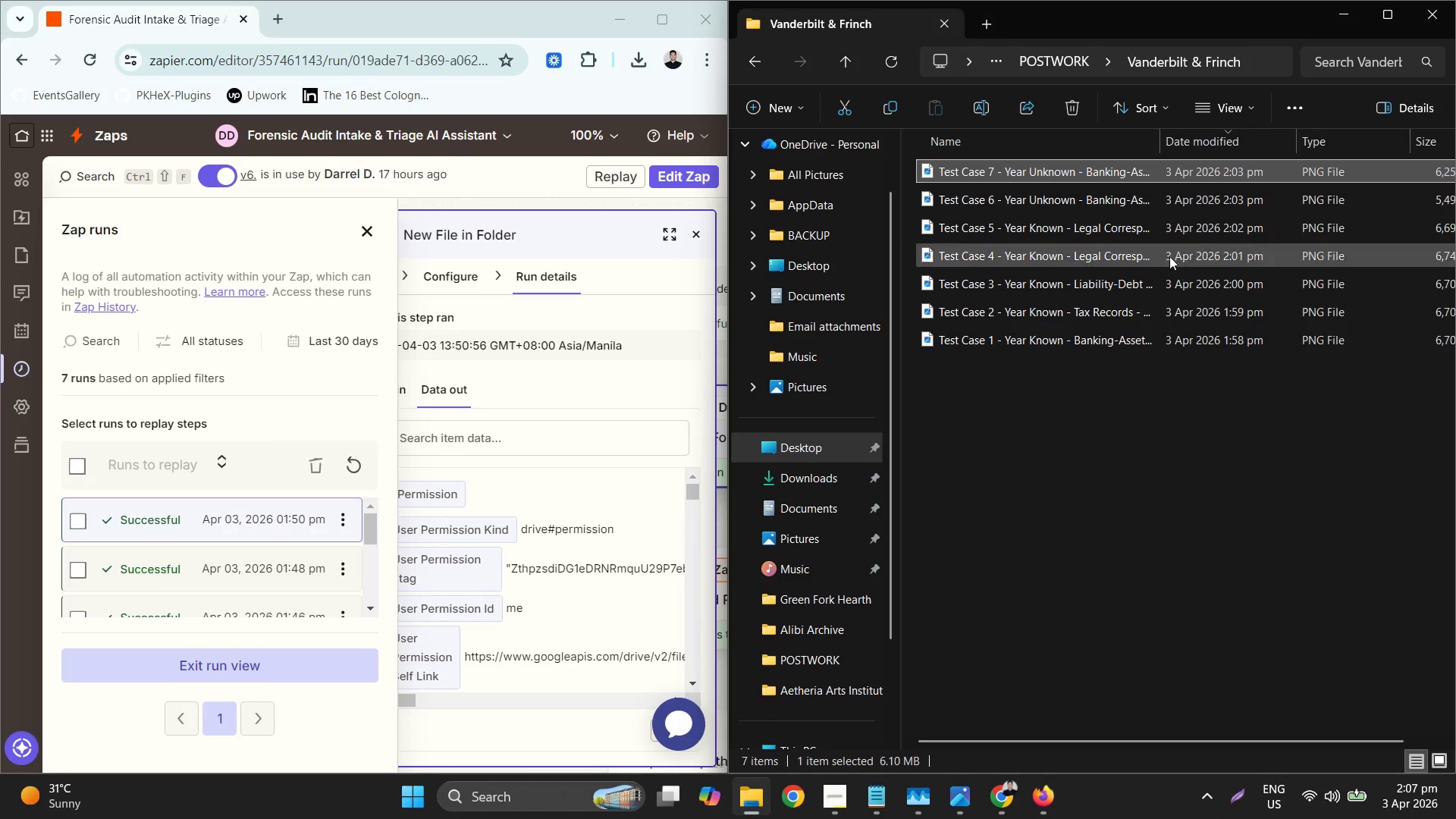 
left_click([1108, 202])
 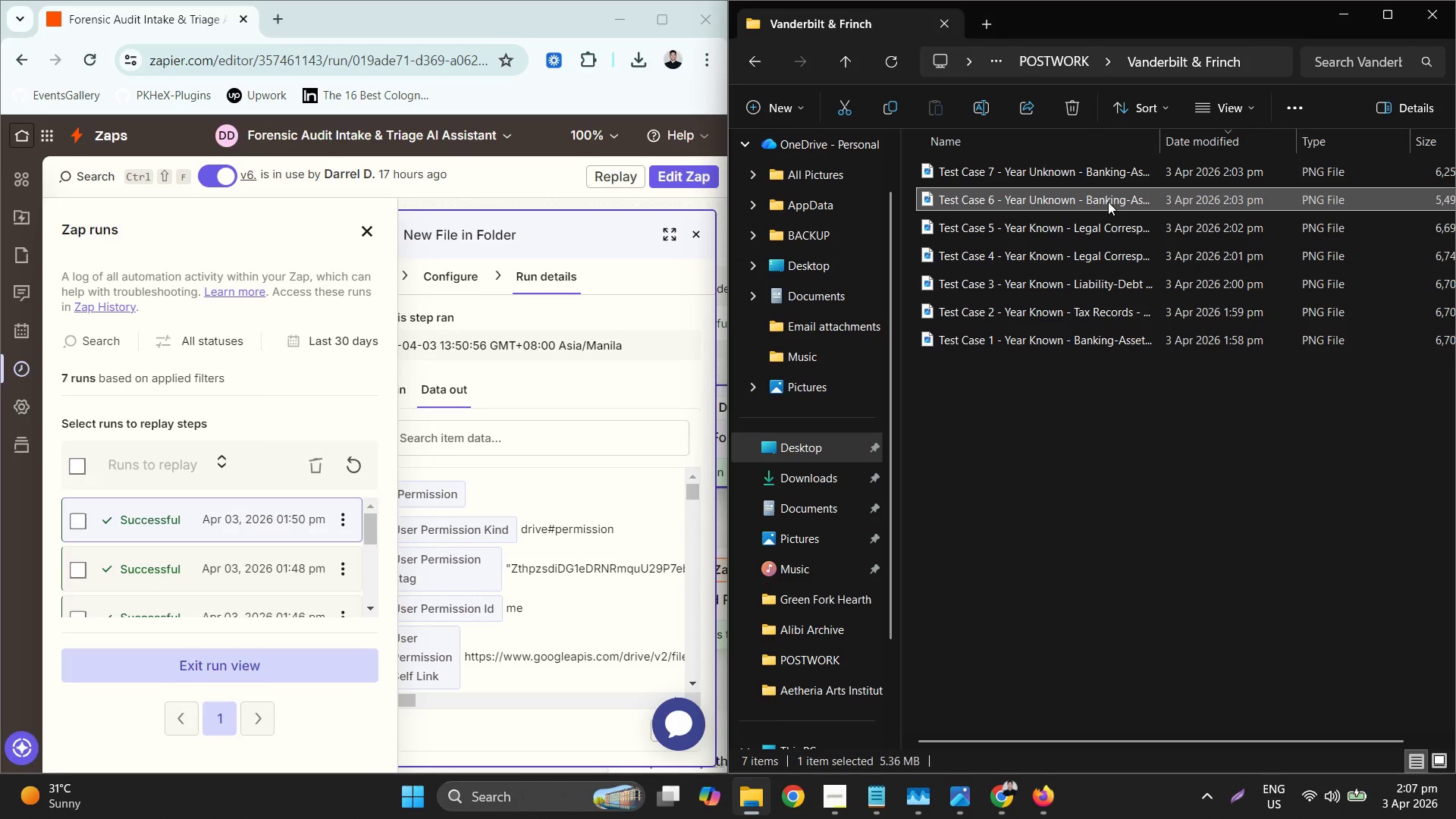 
right_click([1108, 202])
 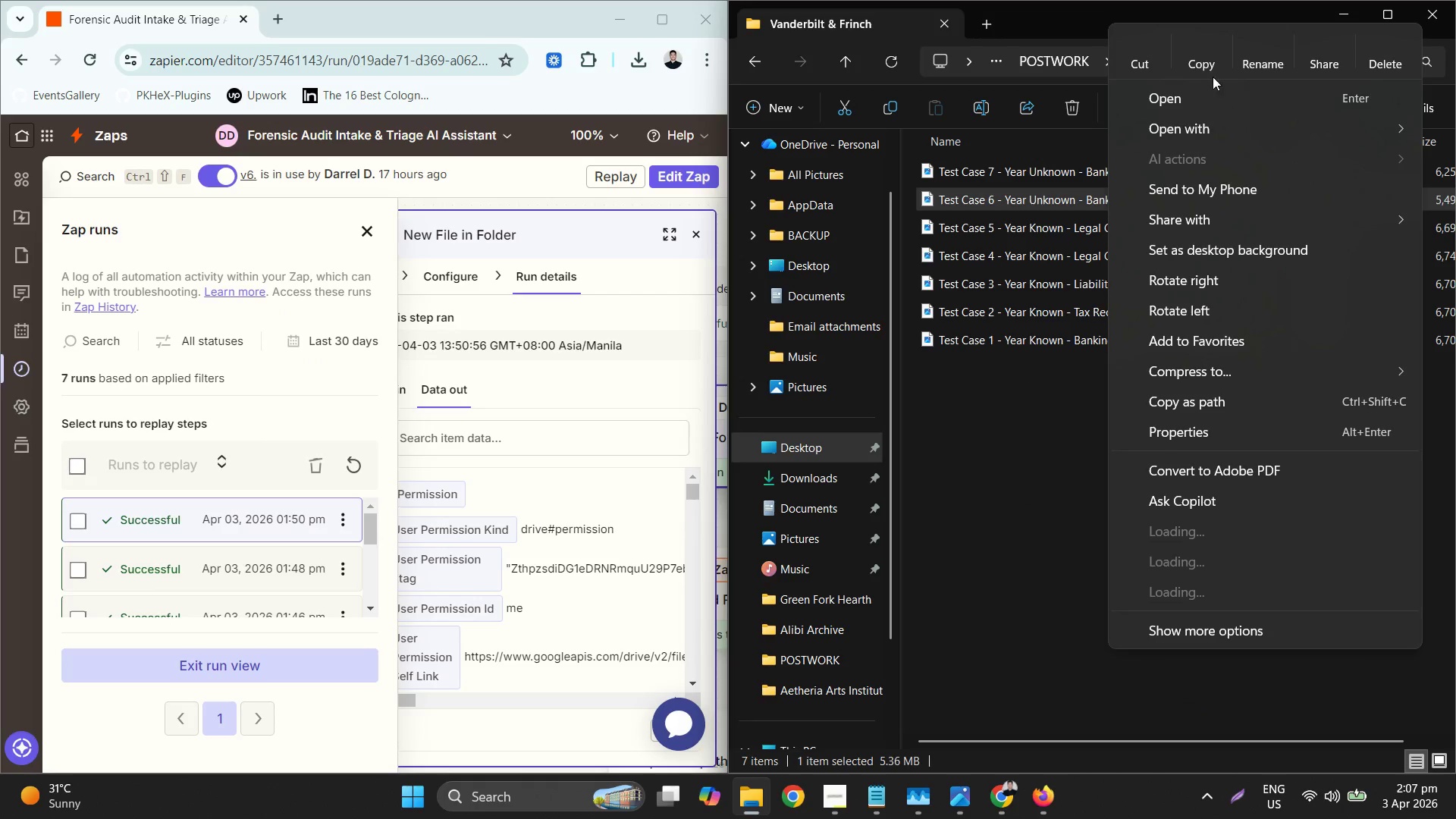 
left_click([1268, 46])
 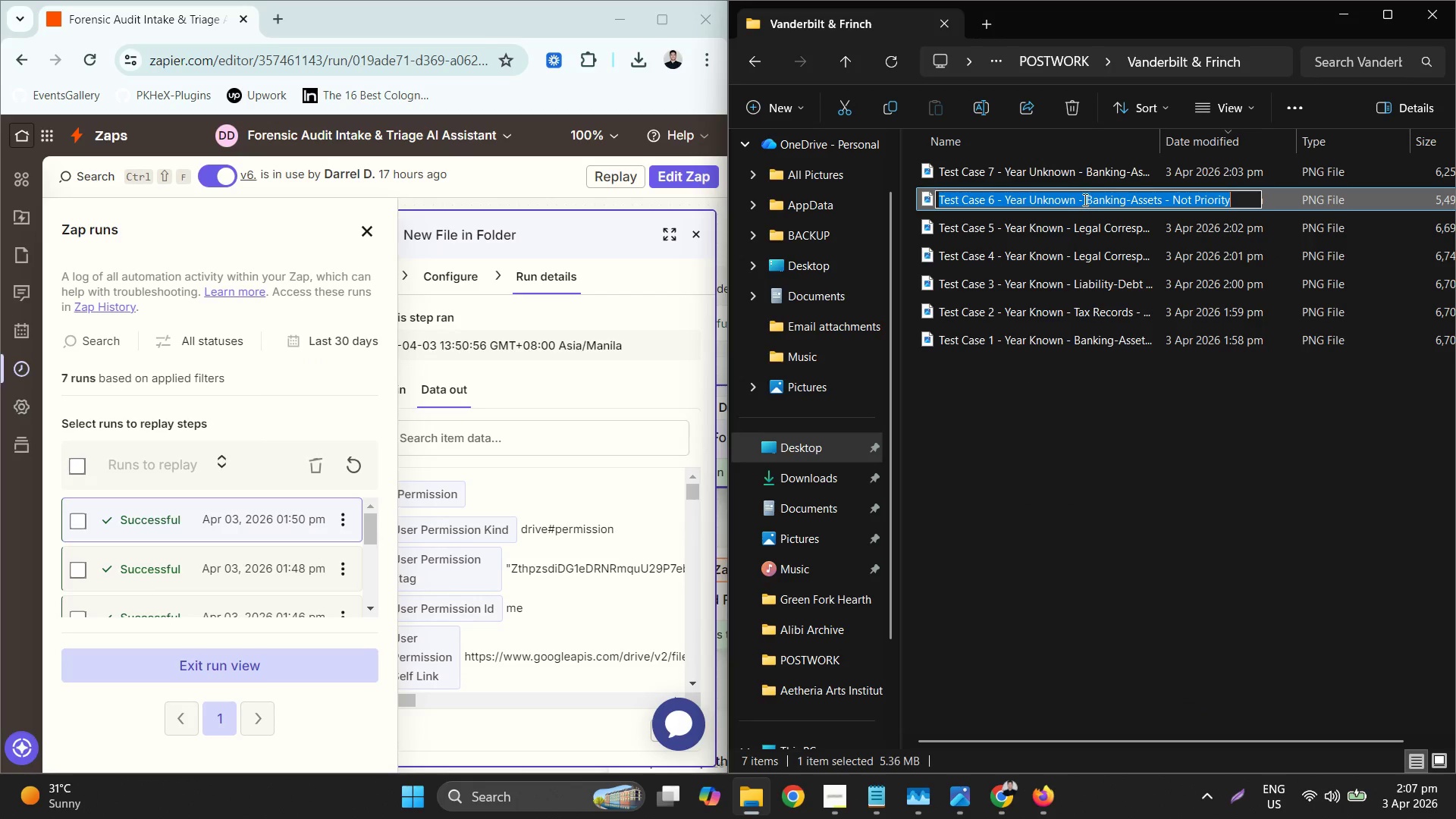 
left_click_drag(start_coordinate=[1089, 199], to_coordinate=[1163, 198])
 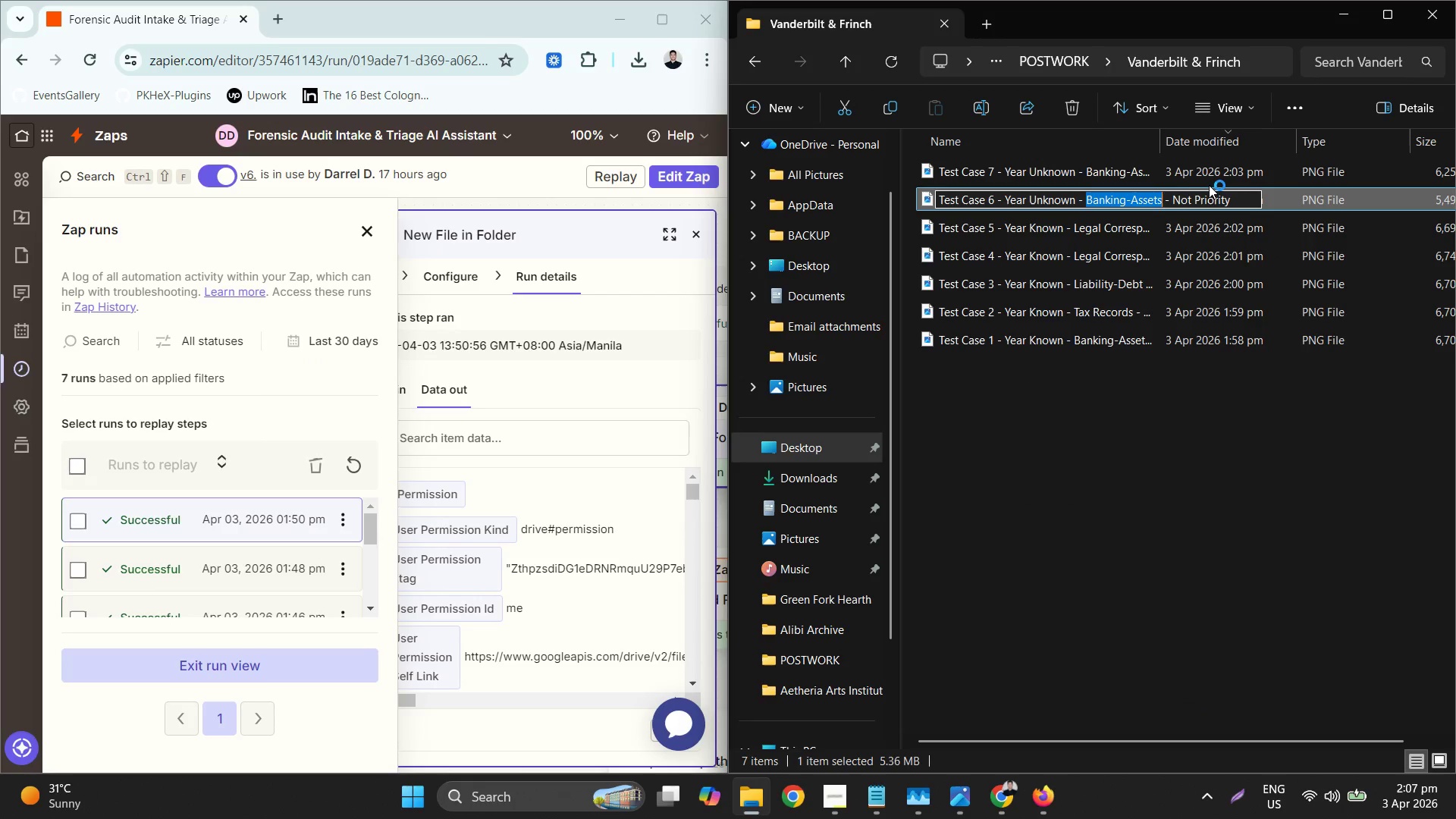 
type(Liability0D)
key(Backspace)
key(Backspace)
type(-Dev)
key(Backspace)
key(Backspace)
type(bt)
 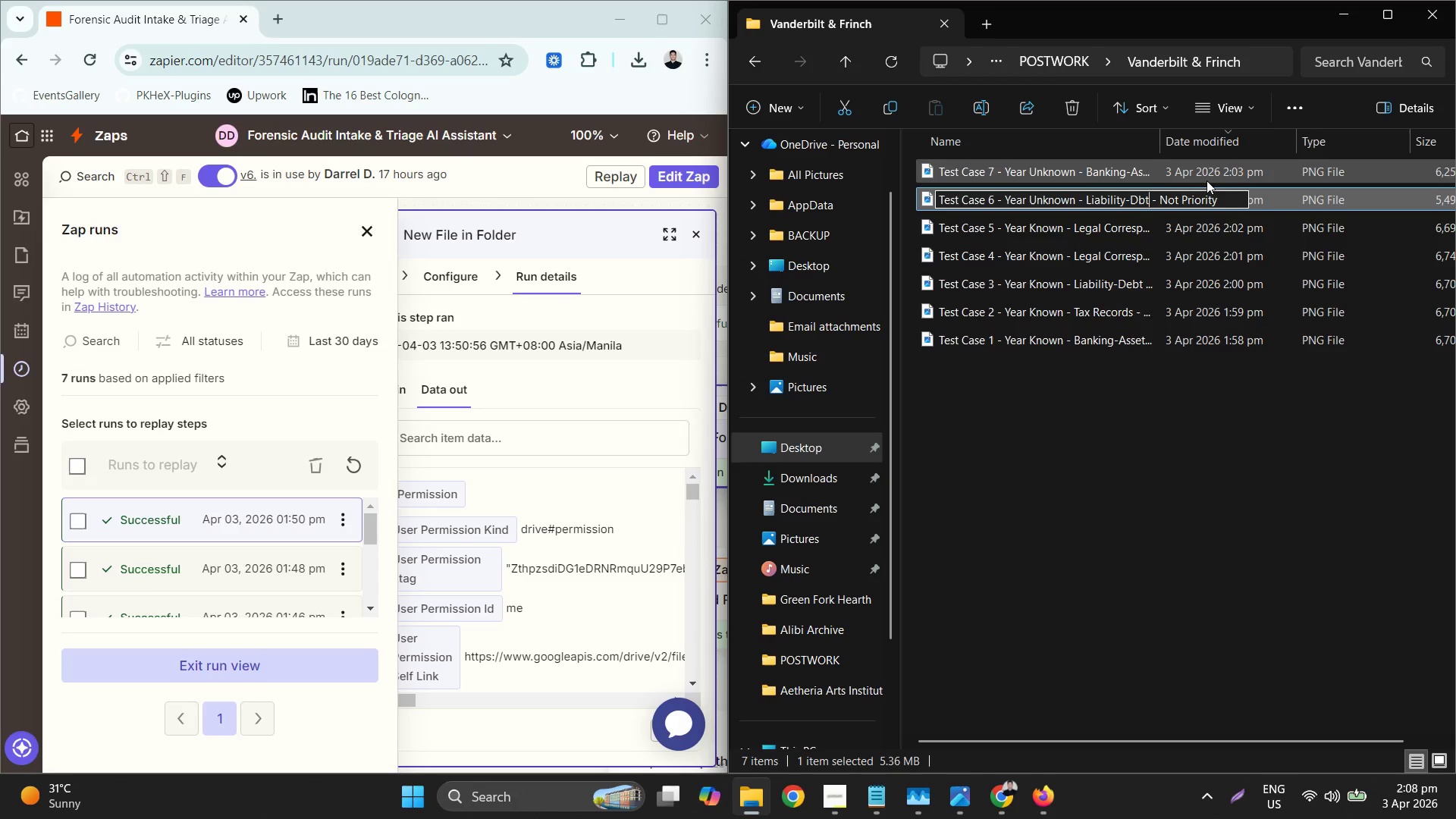 
key(Backspace)
key(Backspace)
type(ebt)
 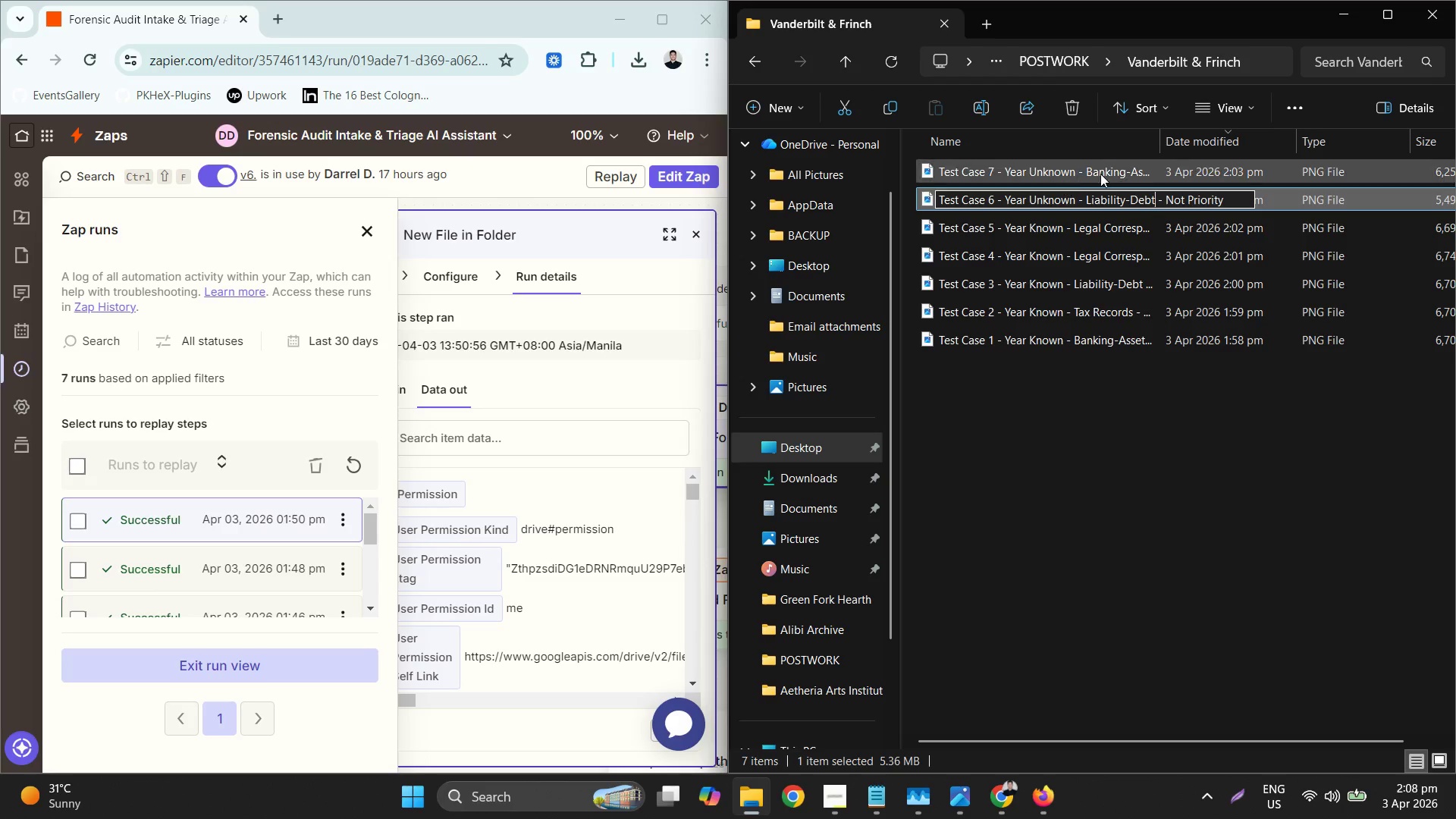 
left_click([1100, 173])
 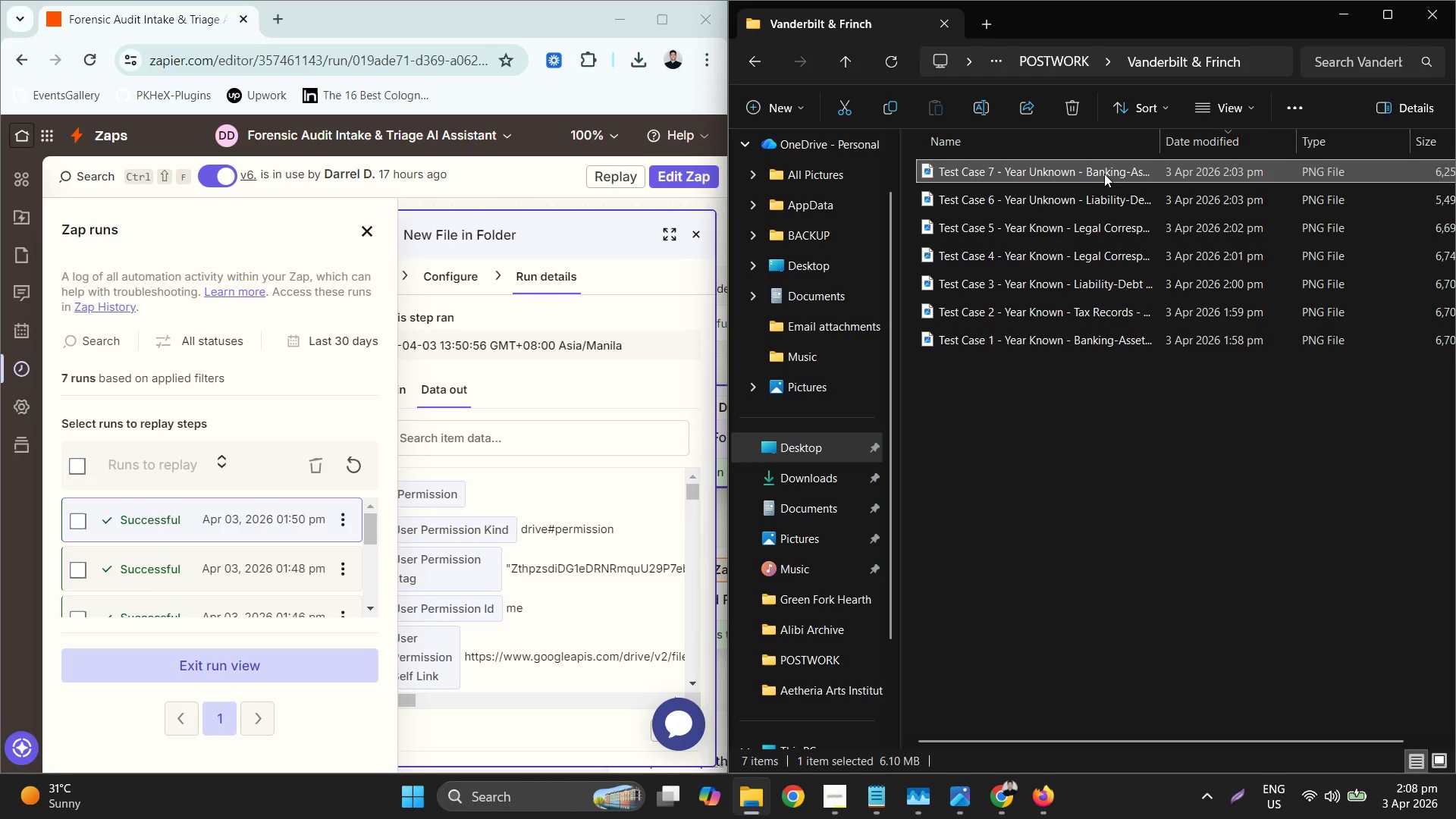 
right_click([1109, 174])
 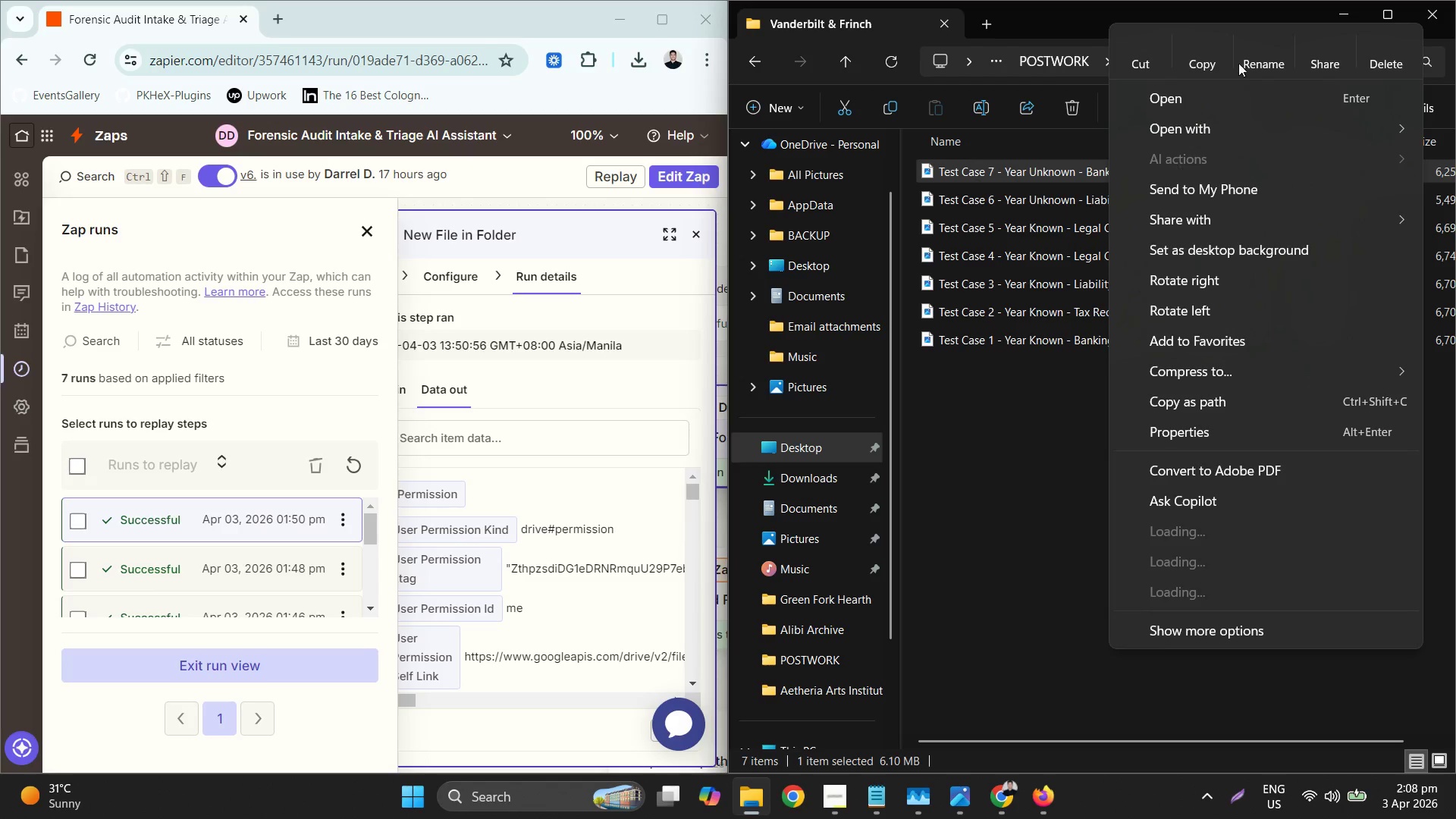 
left_click([1251, 46])
 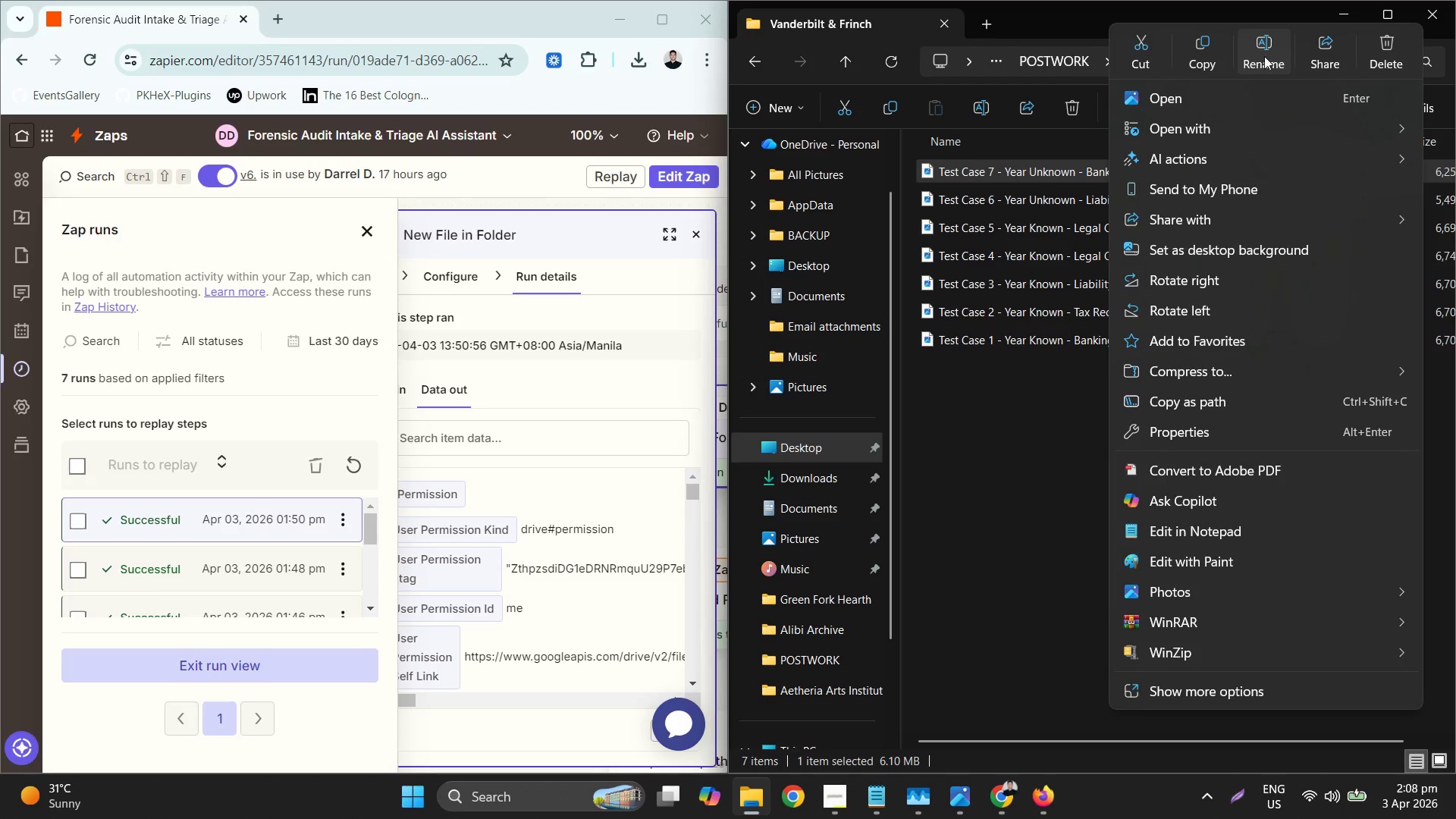 
left_click([1269, 55])
 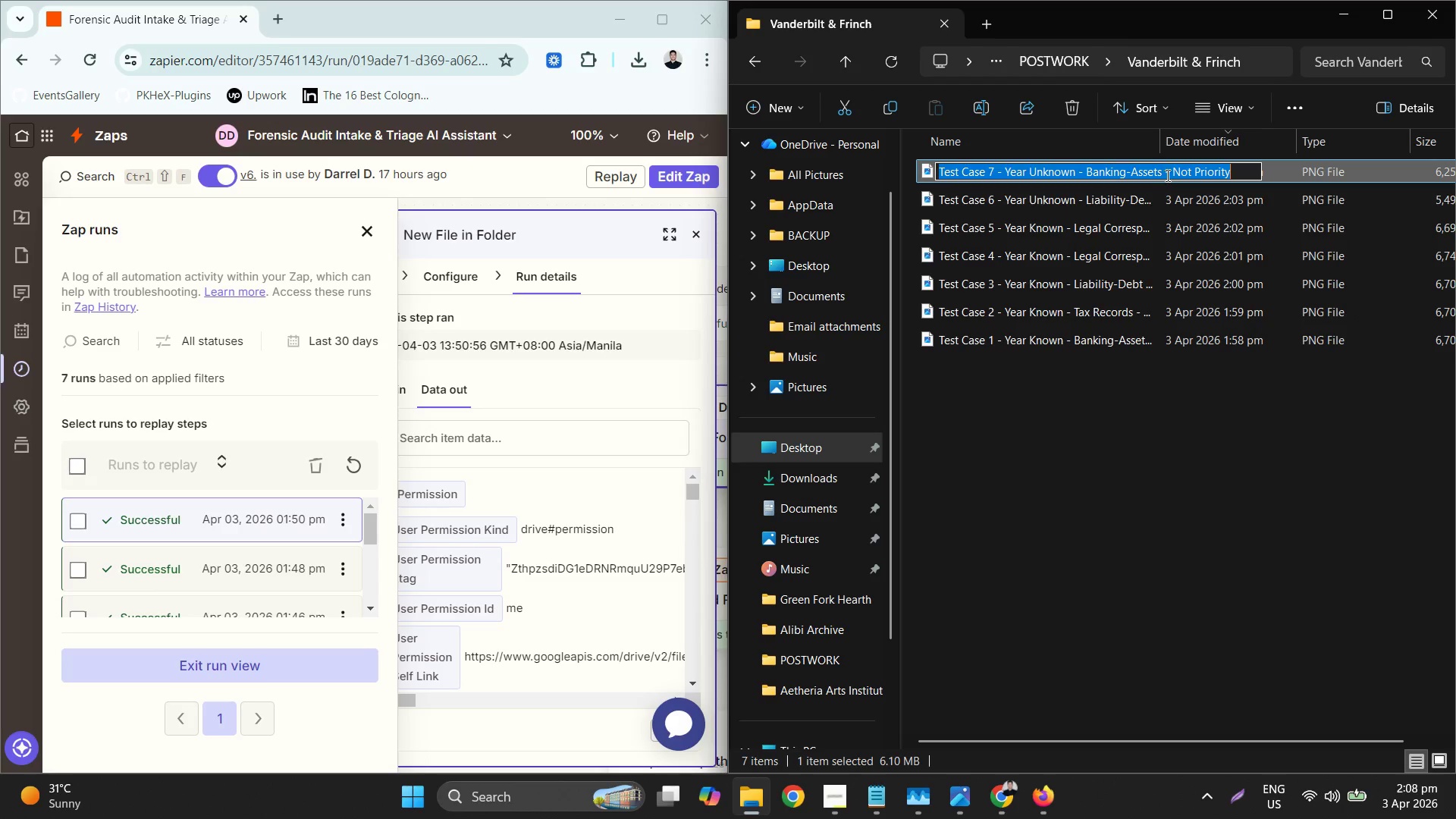 
left_click_drag(start_coordinate=[1163, 174], to_coordinate=[1087, 174])
 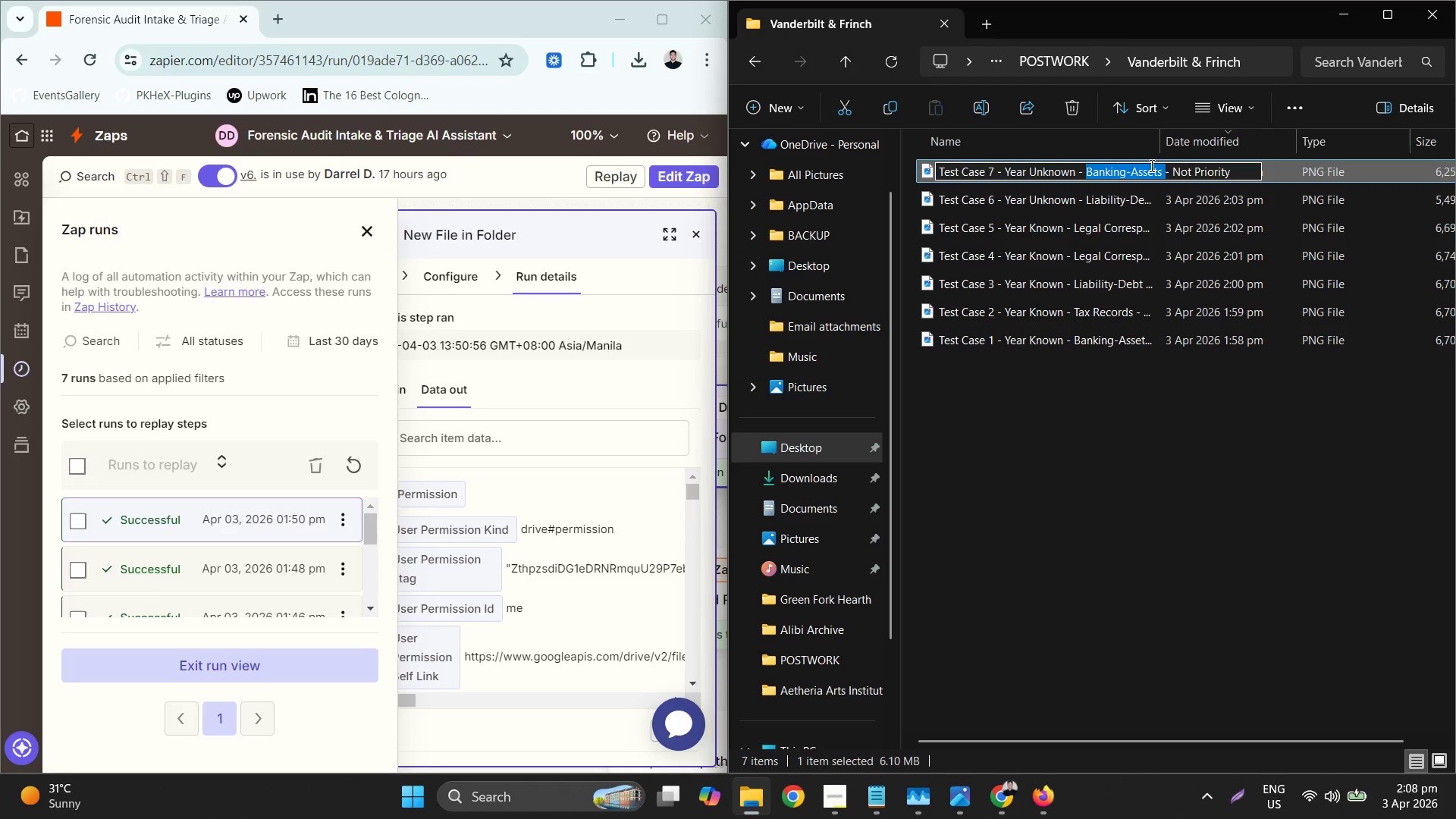 
type(Legal corr)
key(Backspace)
key(Backspace)
key(Backspace)
key(Backspace)
type(CORrespondence)
 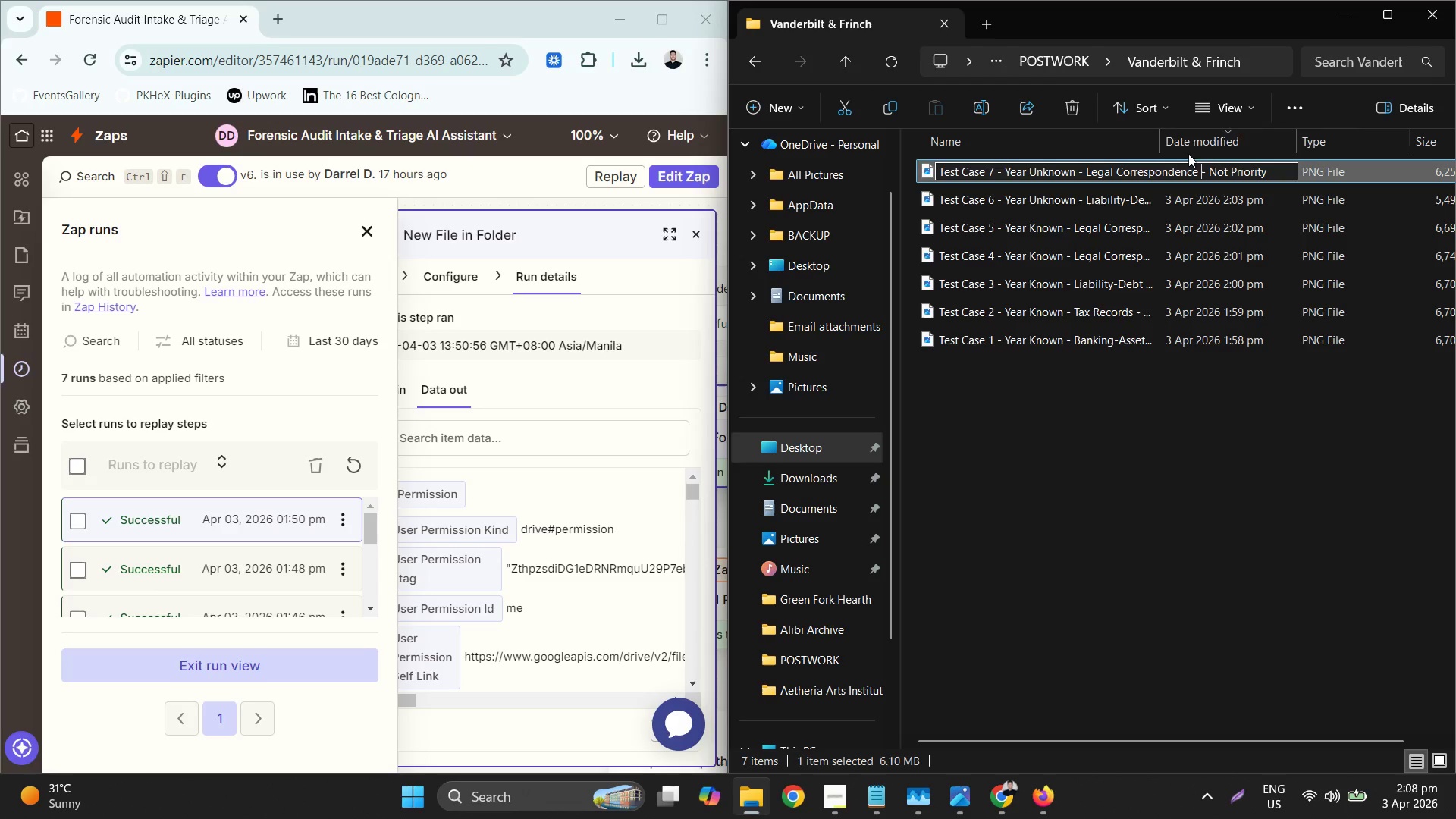 
 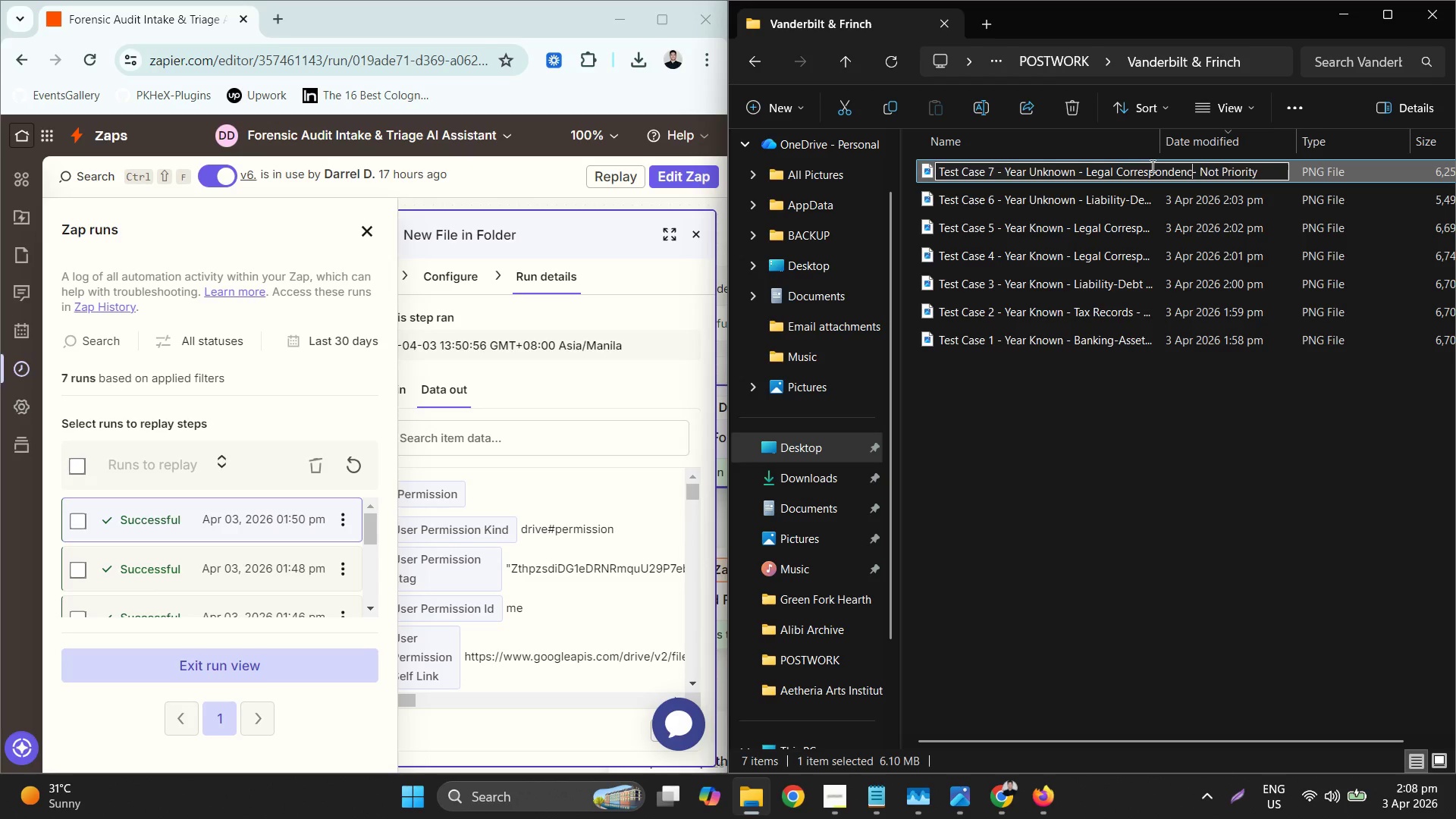 
key(Space)
 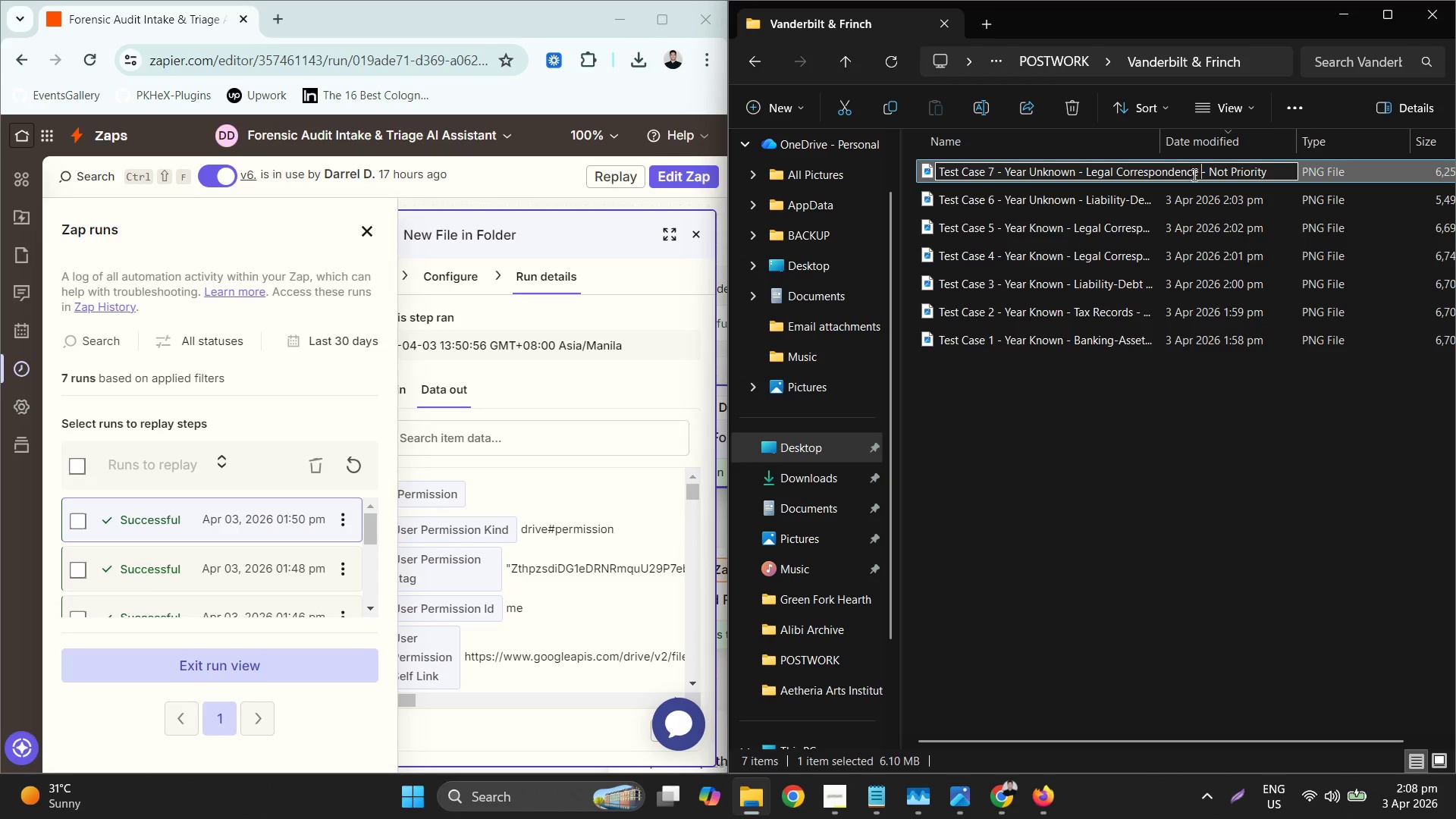 
left_click([1214, 173])
 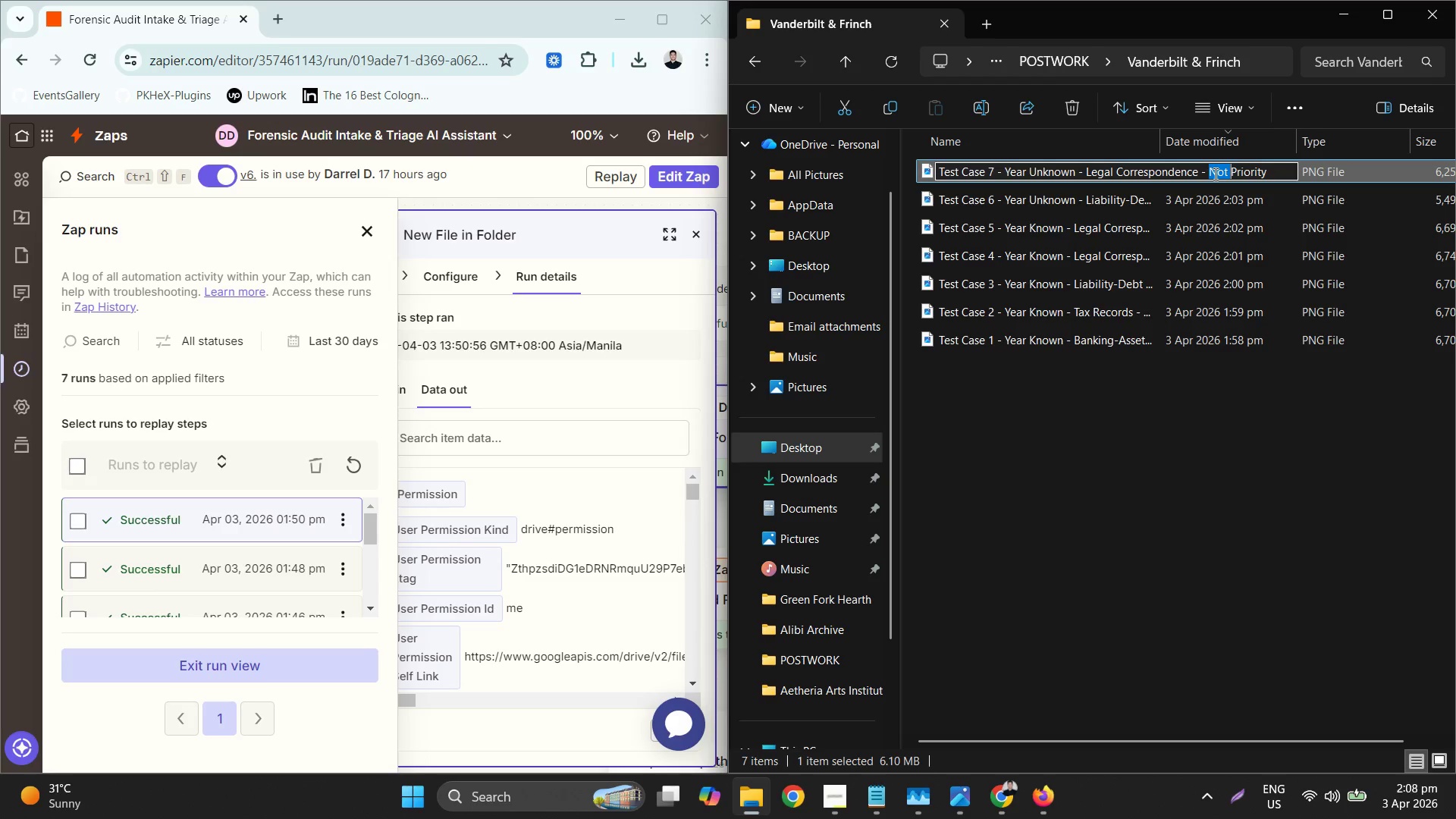 
key(Backspace)
 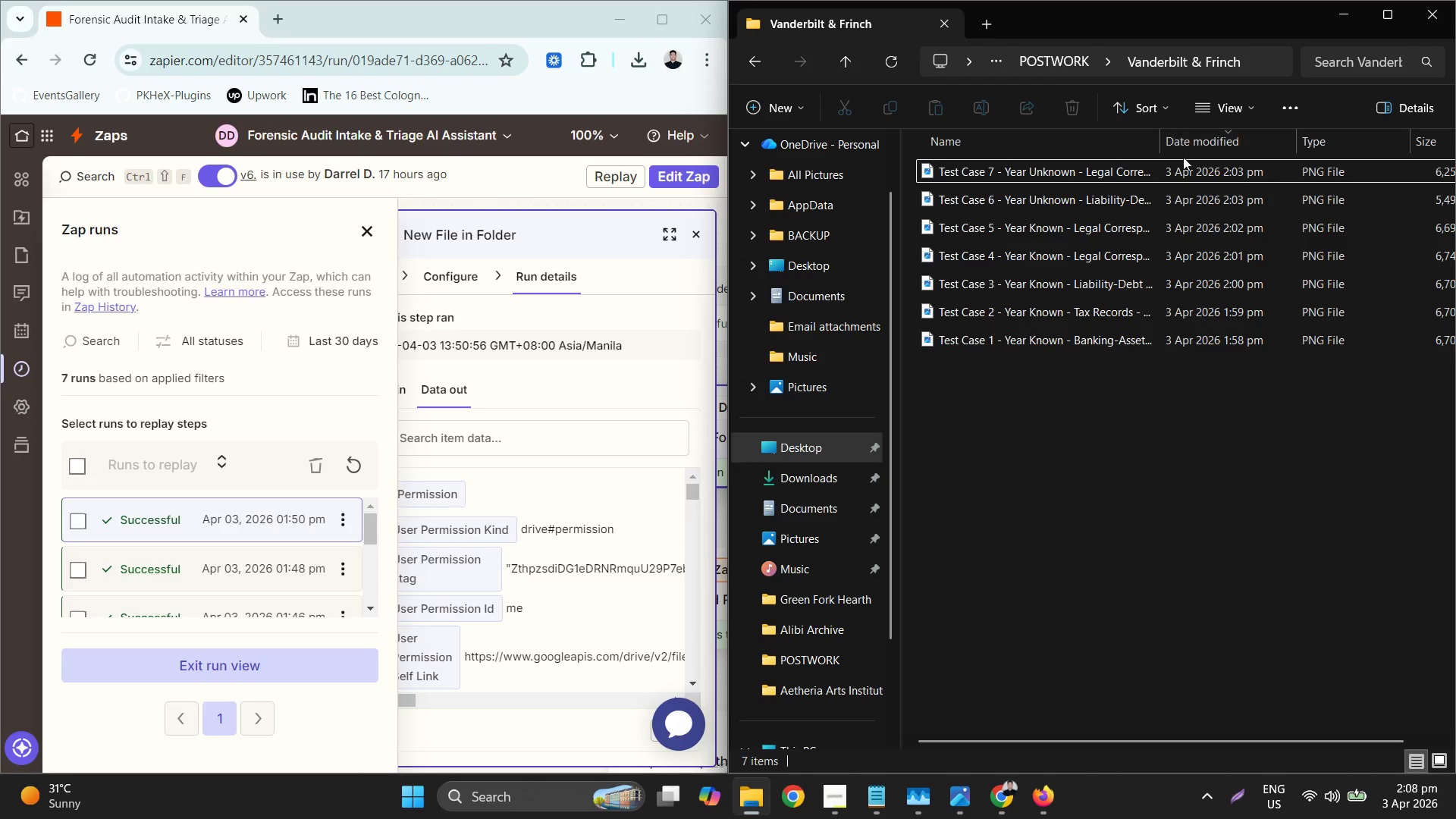 
left_click_drag(start_coordinate=[1160, 148], to_coordinate=[1323, 147])
 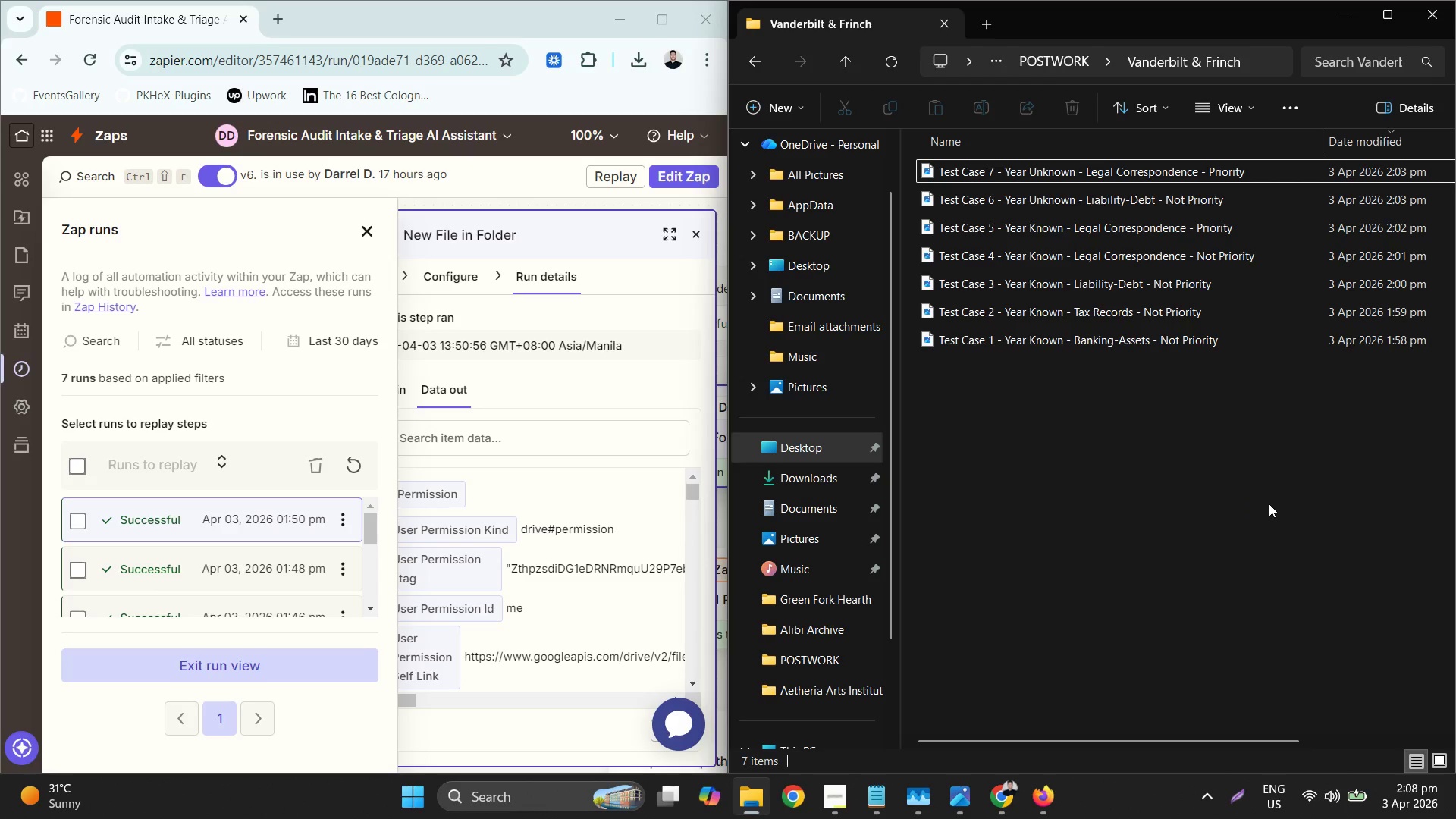 
wait(15.12)
 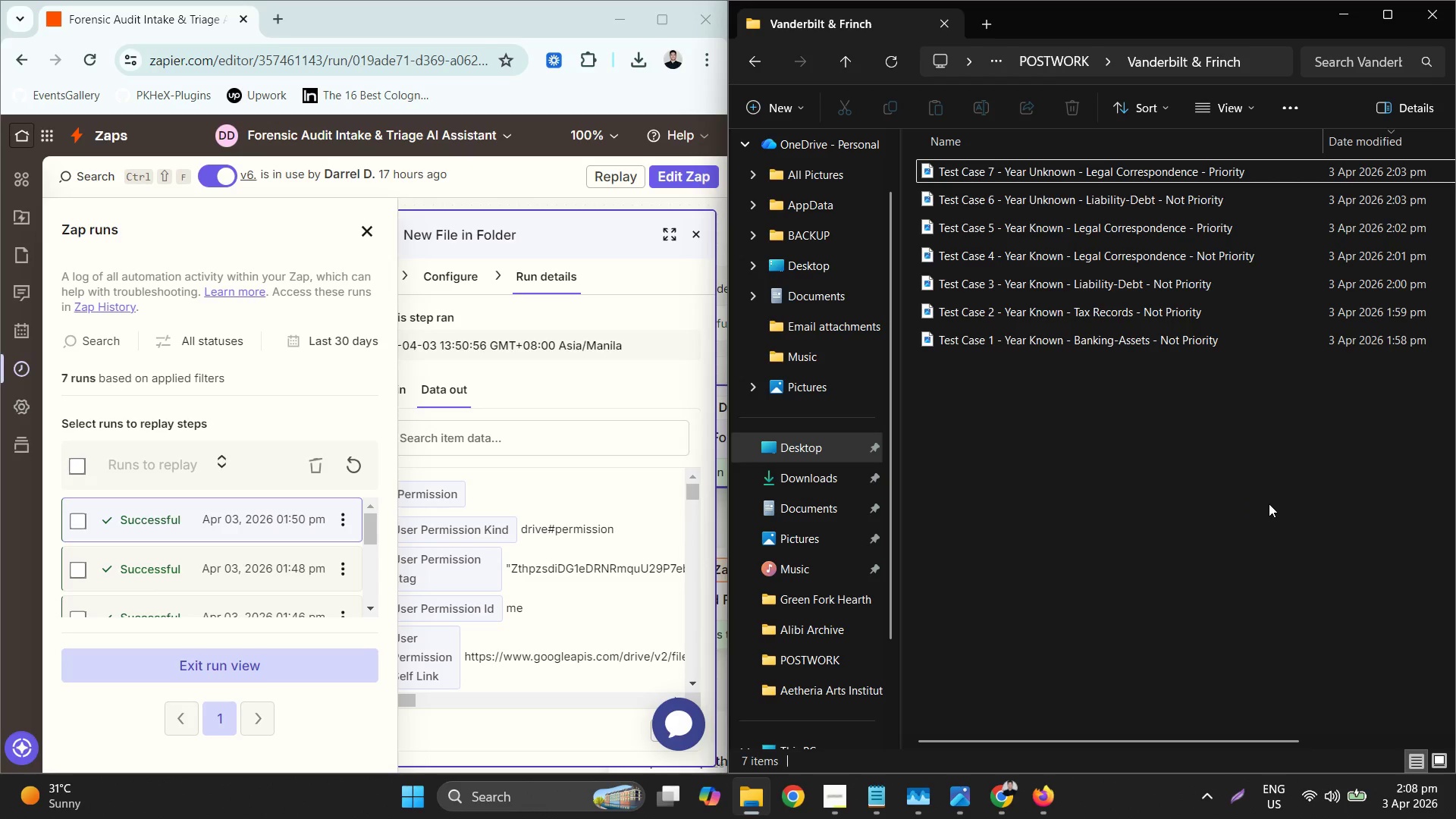 
left_click([659, 11])
 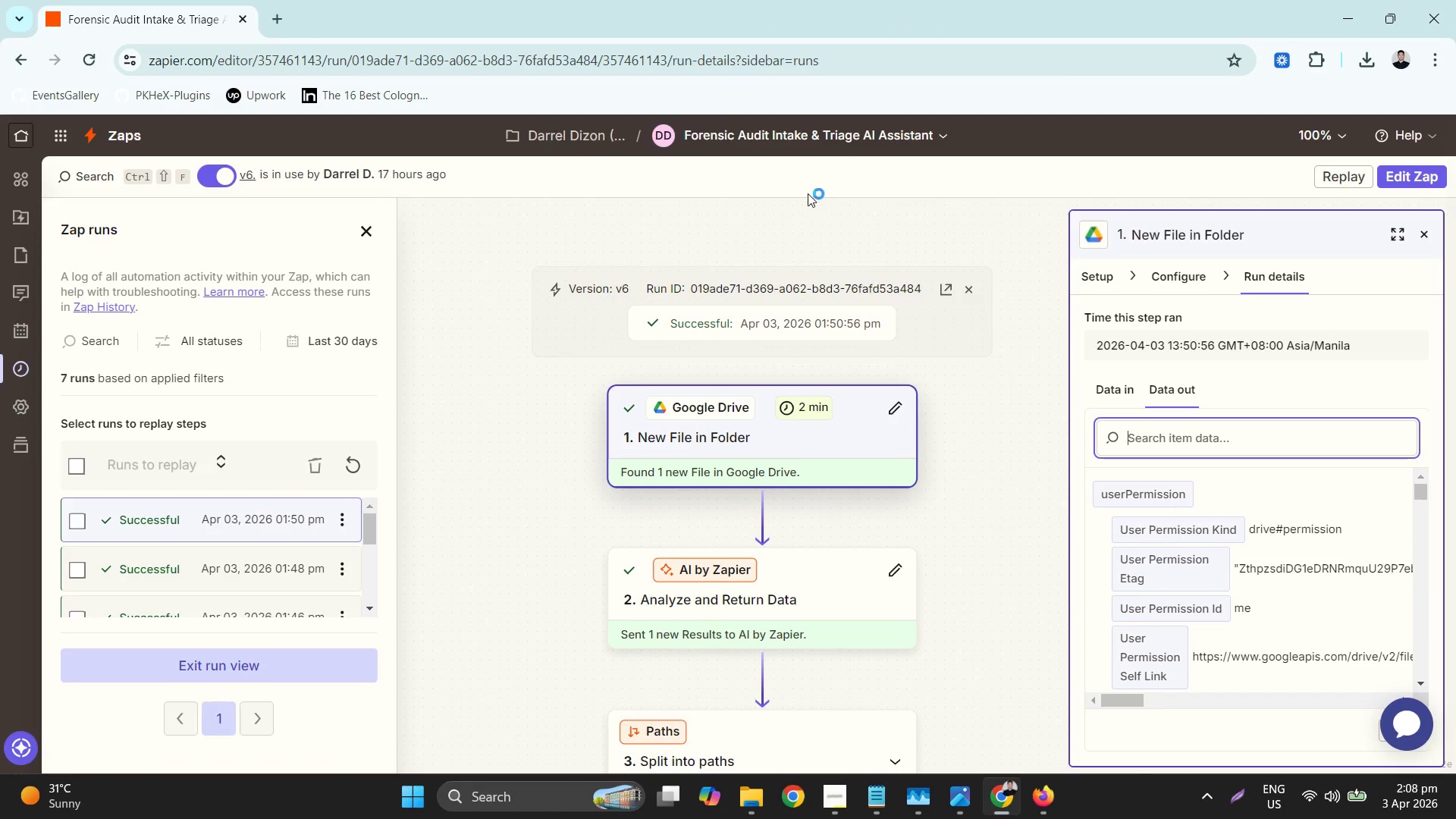 
scroll: coordinate [1004, 442], scroll_direction: down, amount: 2.0
 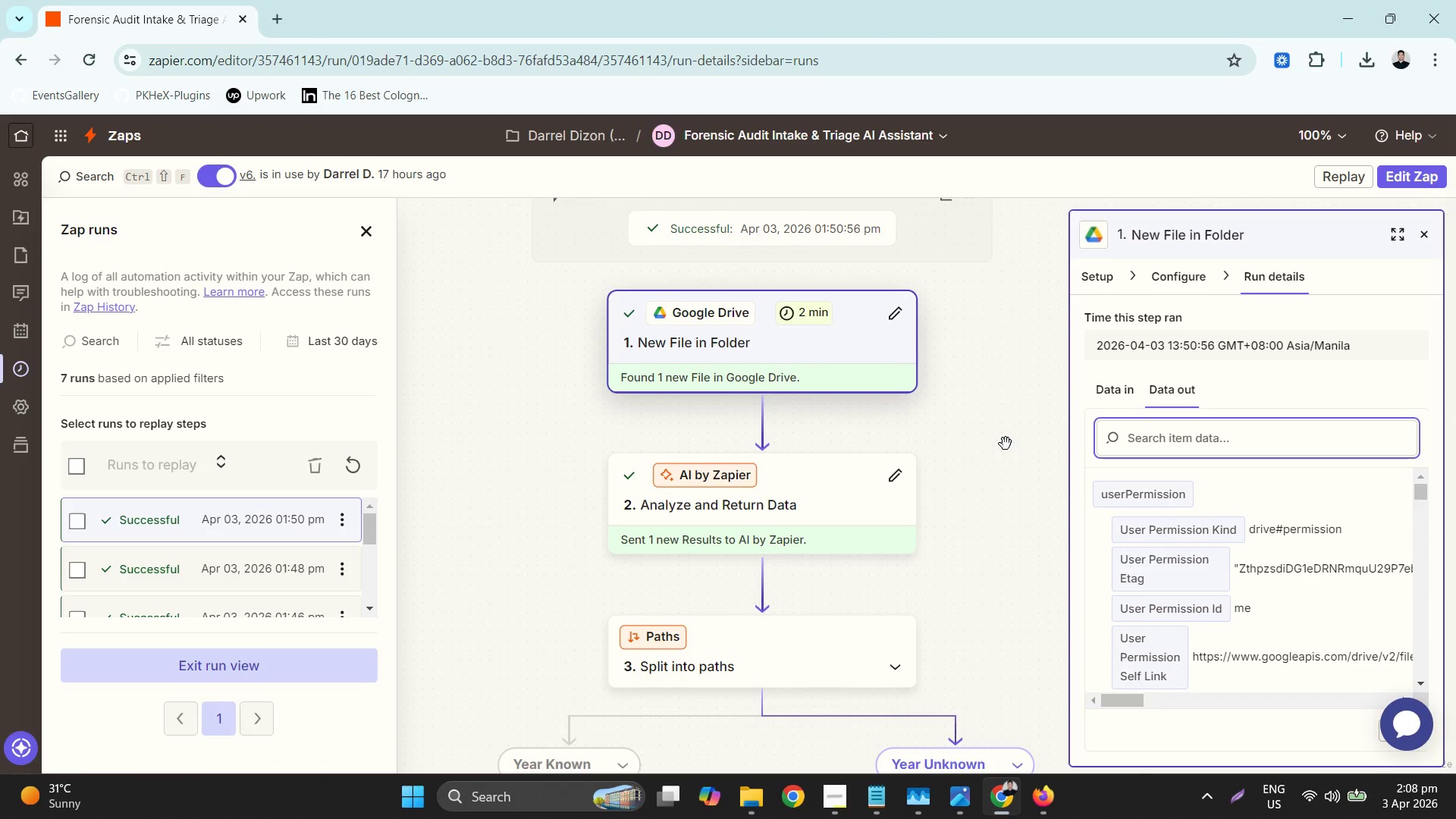 
hold_key(key=ControlLeft, duration=1.36)
scroll: coordinate [1000, 482], scroll_direction: down, amount: 2.0
 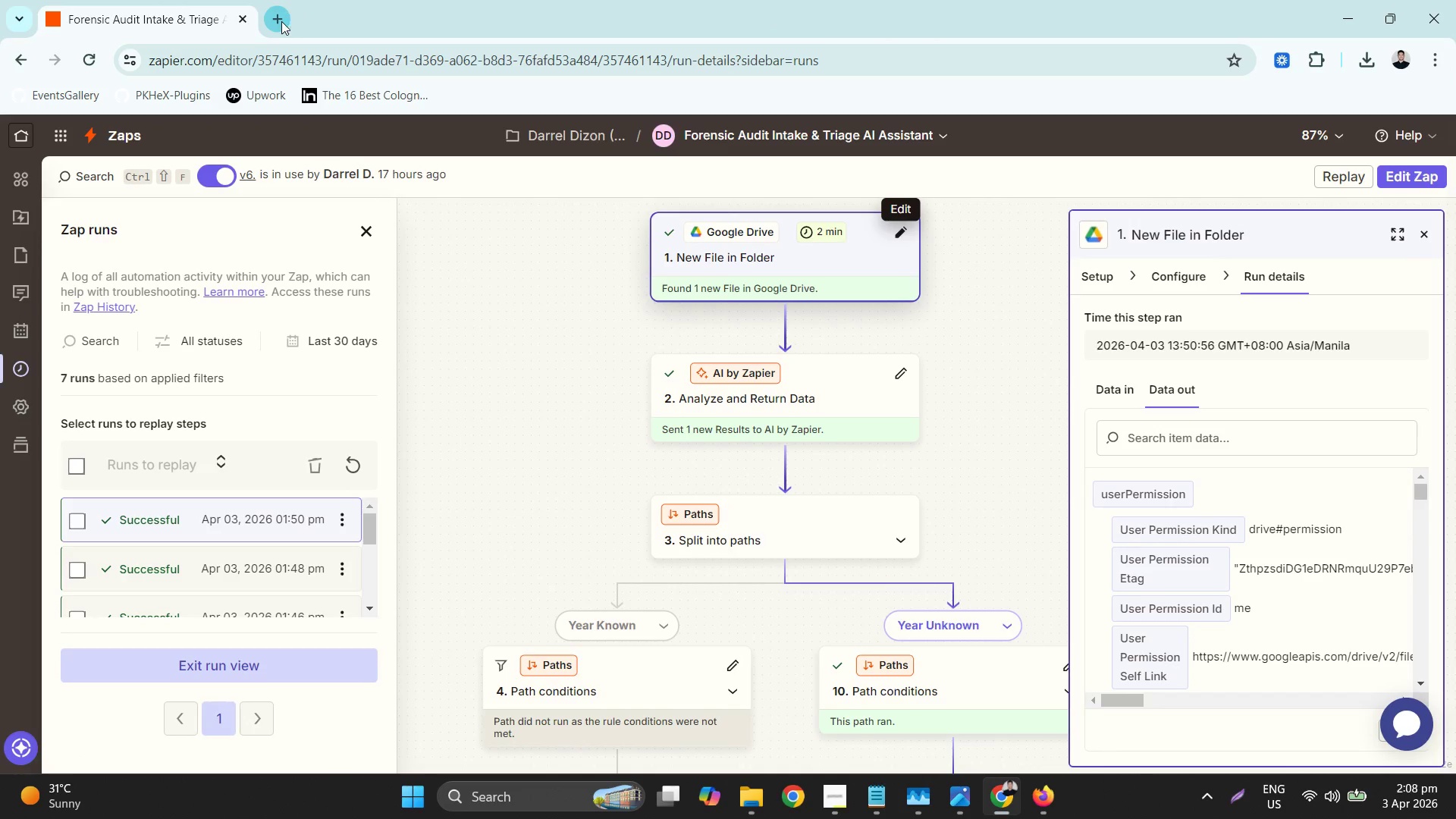 
wait(5.62)
 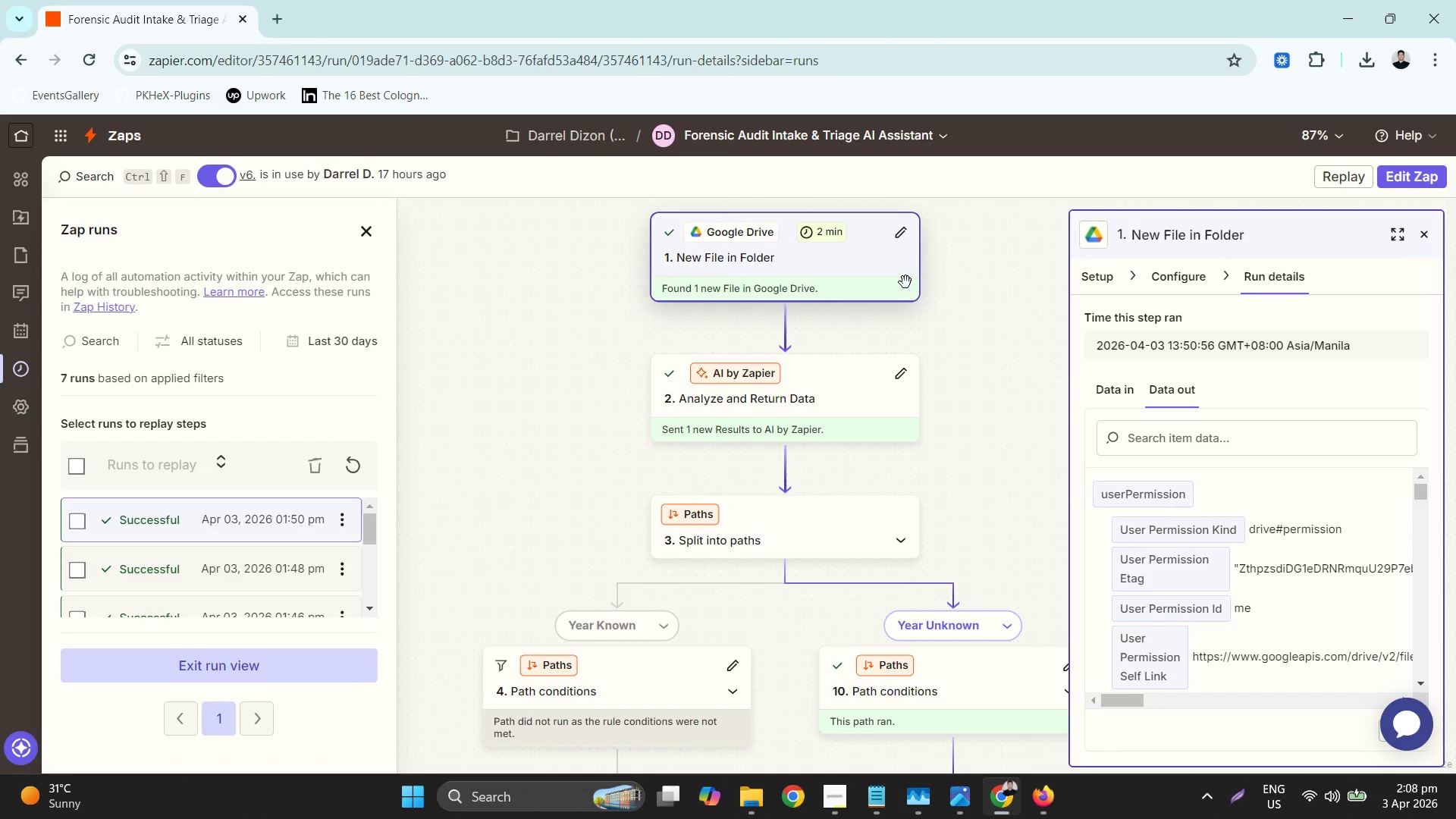 
left_click([281, 21])
 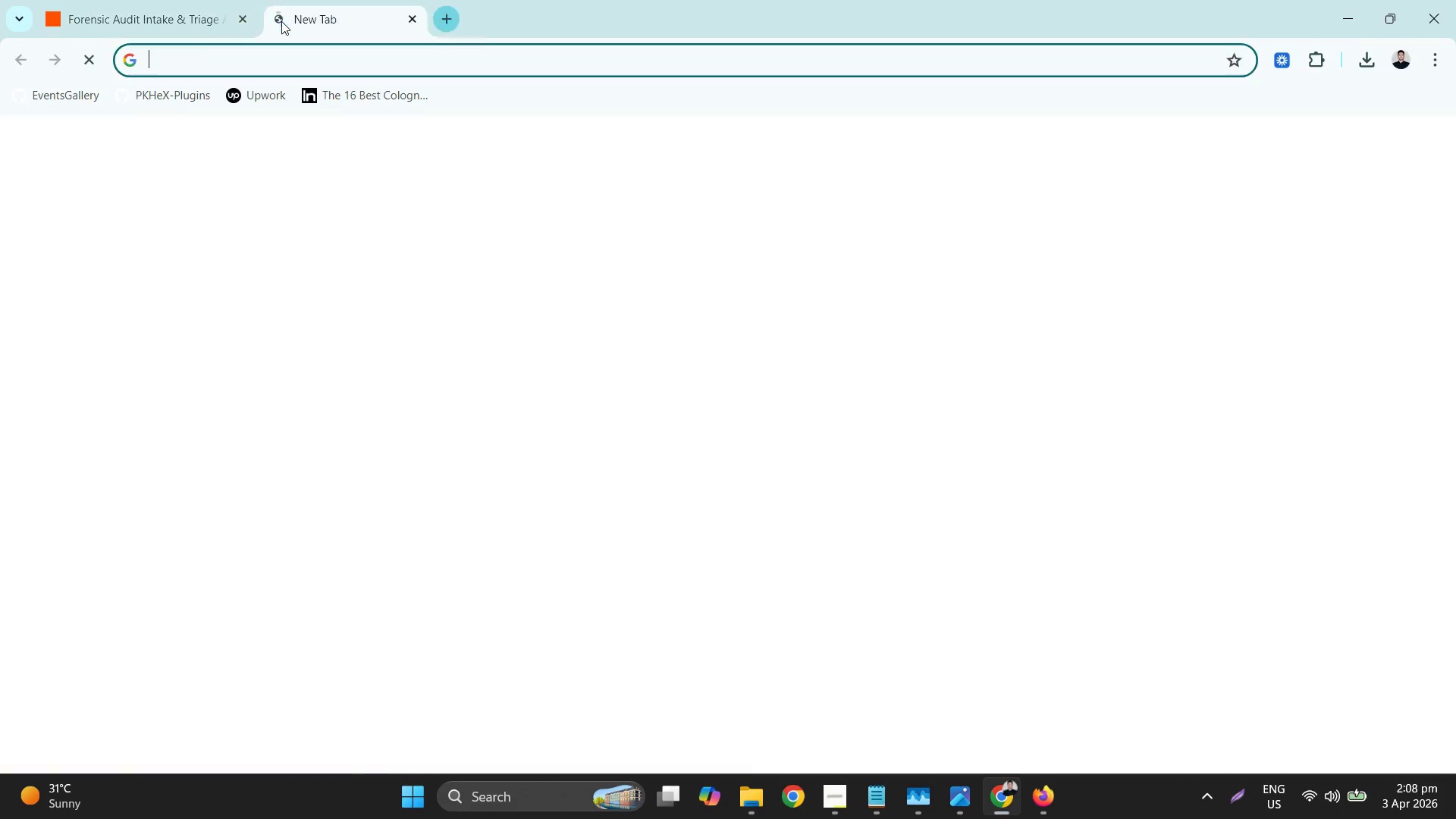 
type(ca)
 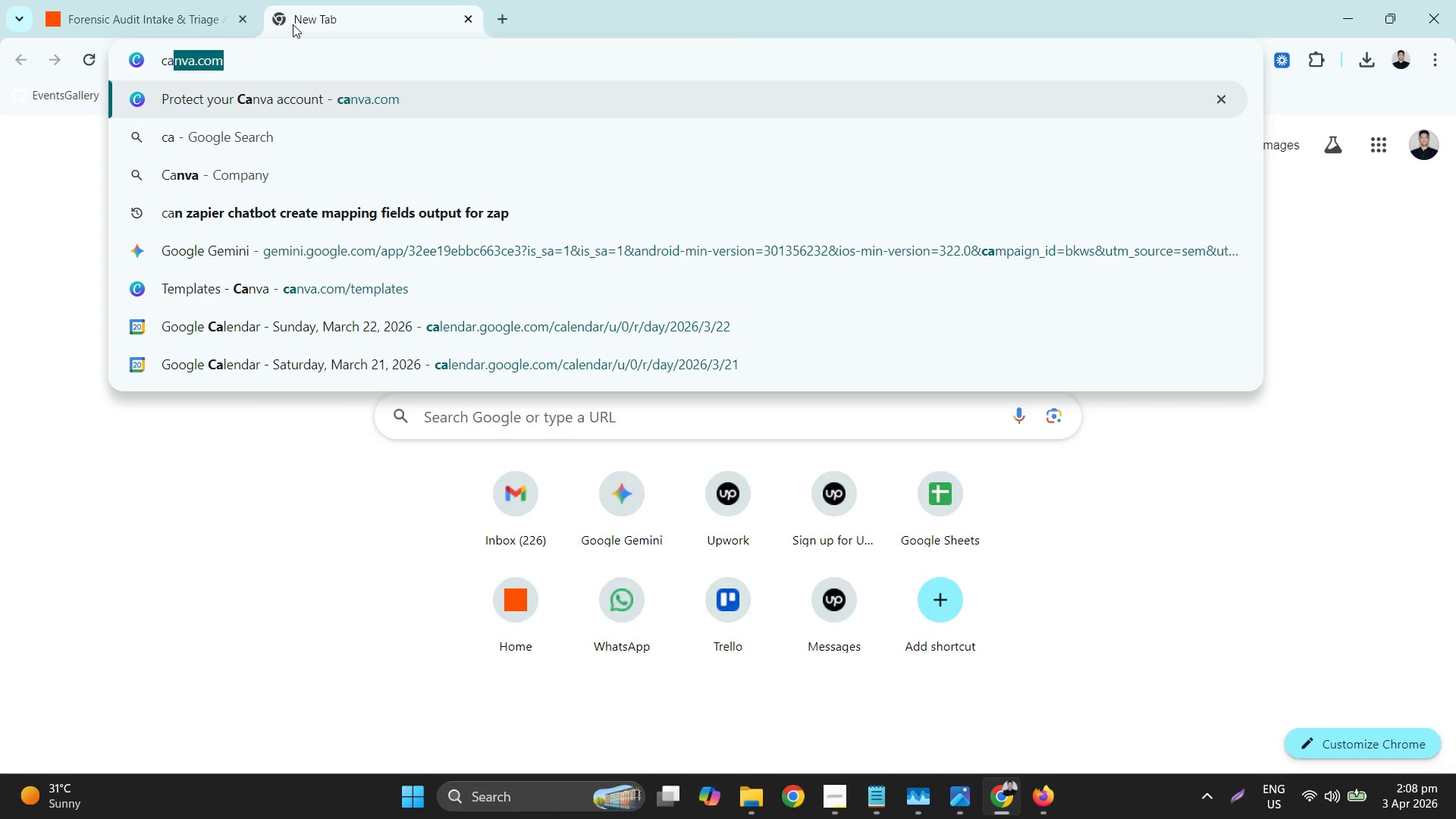 
wait(5.91)
 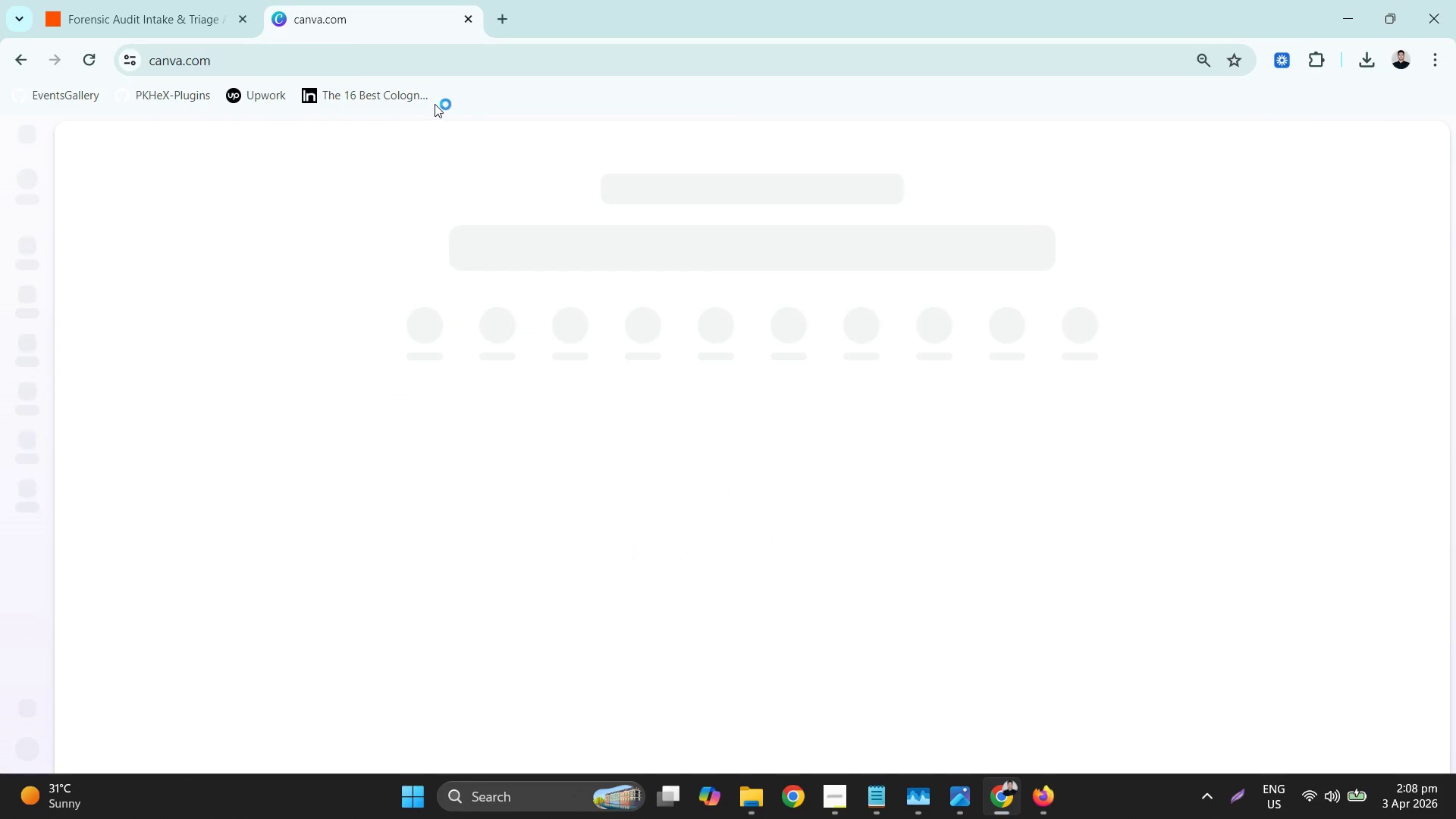 
left_click([19, 177])
 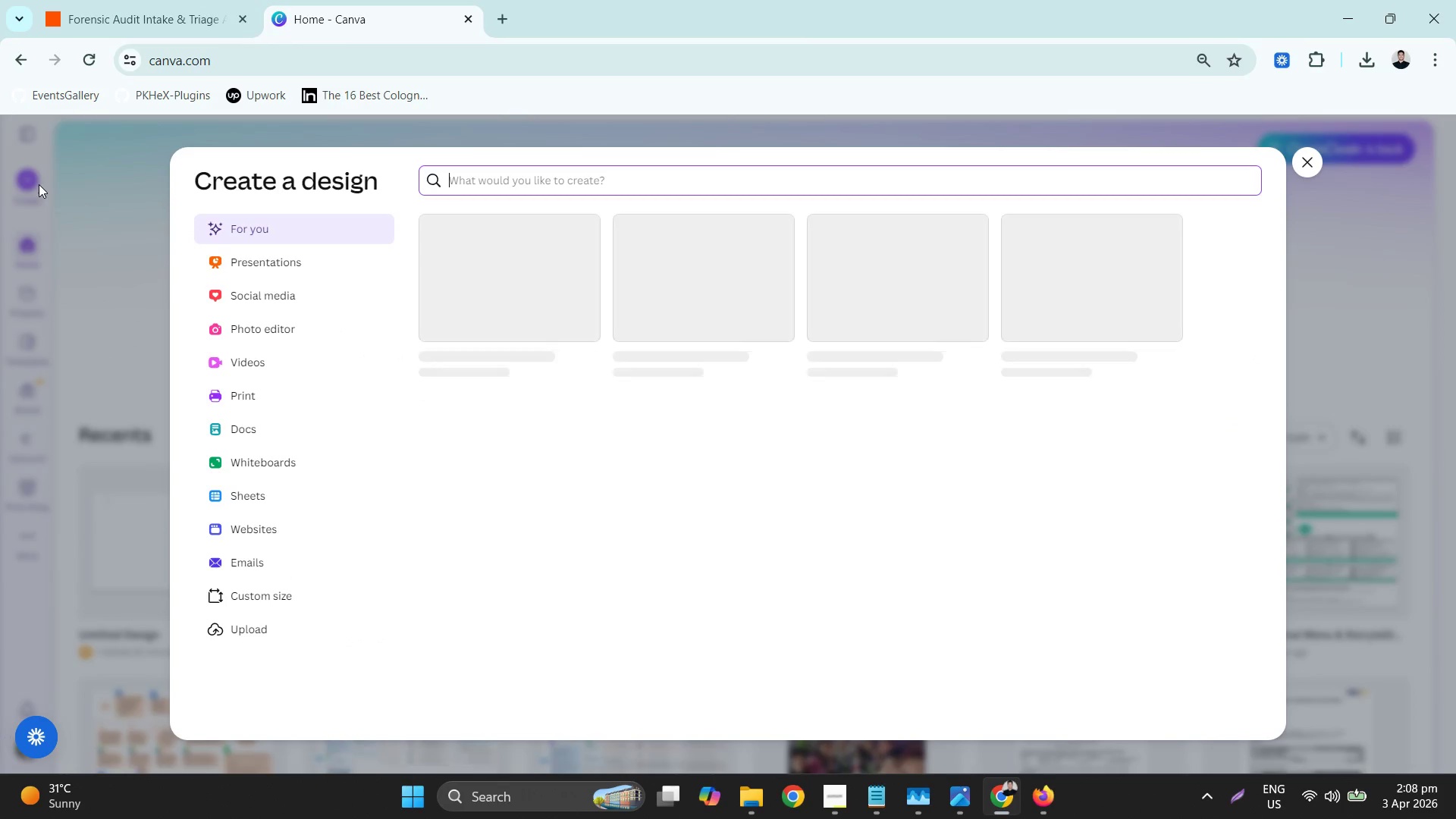 
left_click([285, 271])
 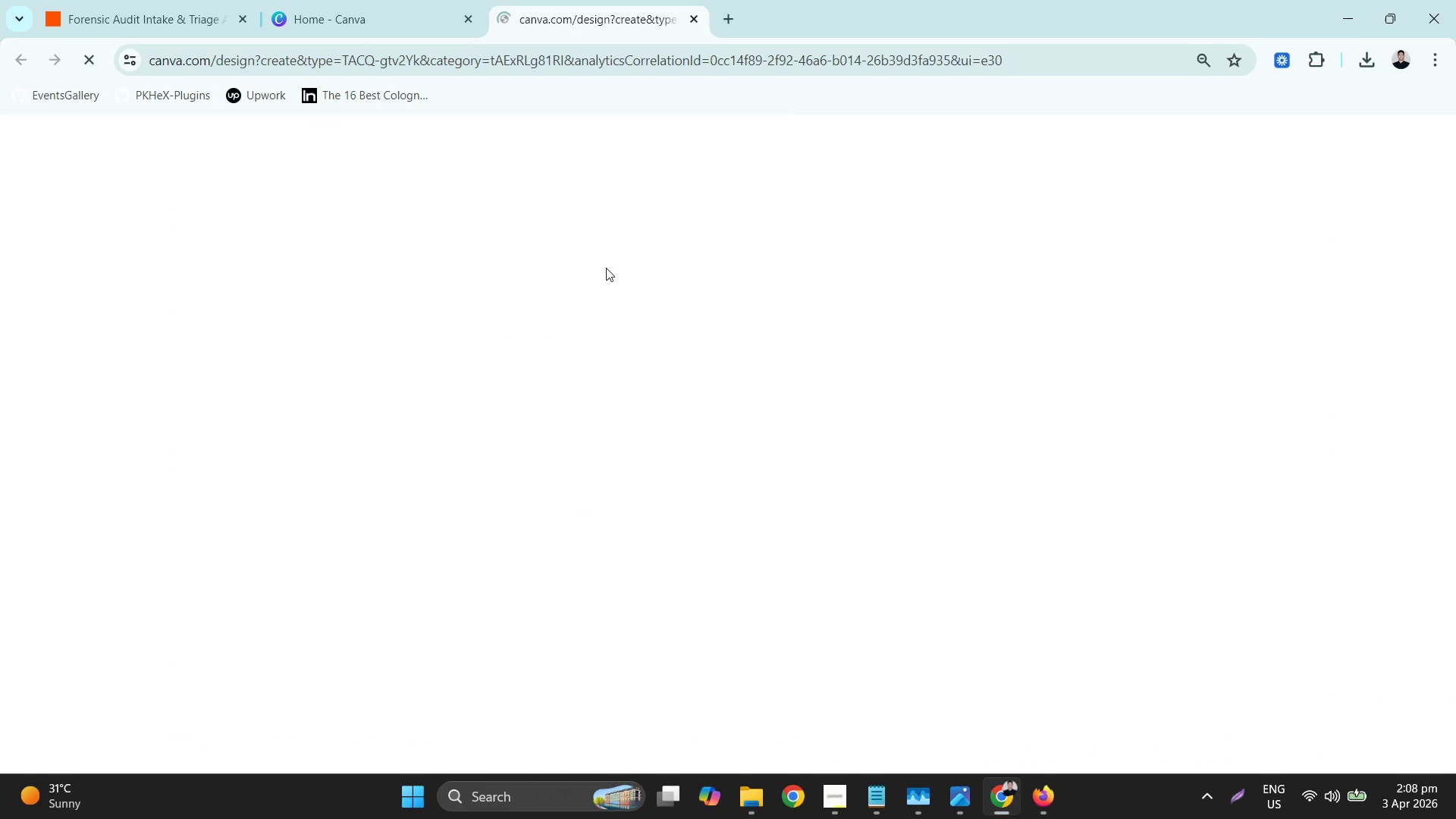 
left_click_drag(start_coordinate=[898, 25], to_coordinate=[319, 199])
 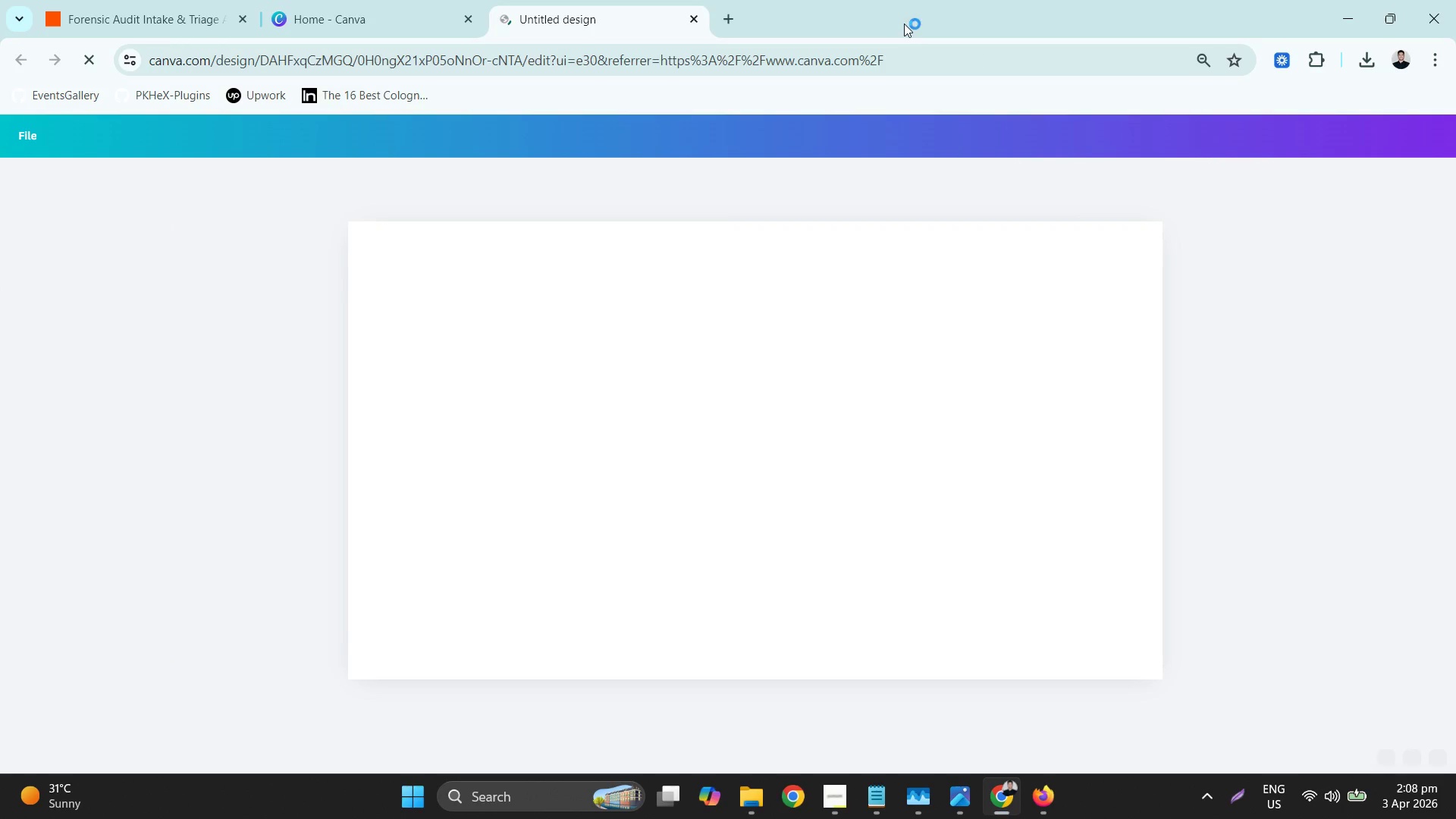 
left_click_drag(start_coordinate=[904, 24], to_coordinate=[202, 296])
 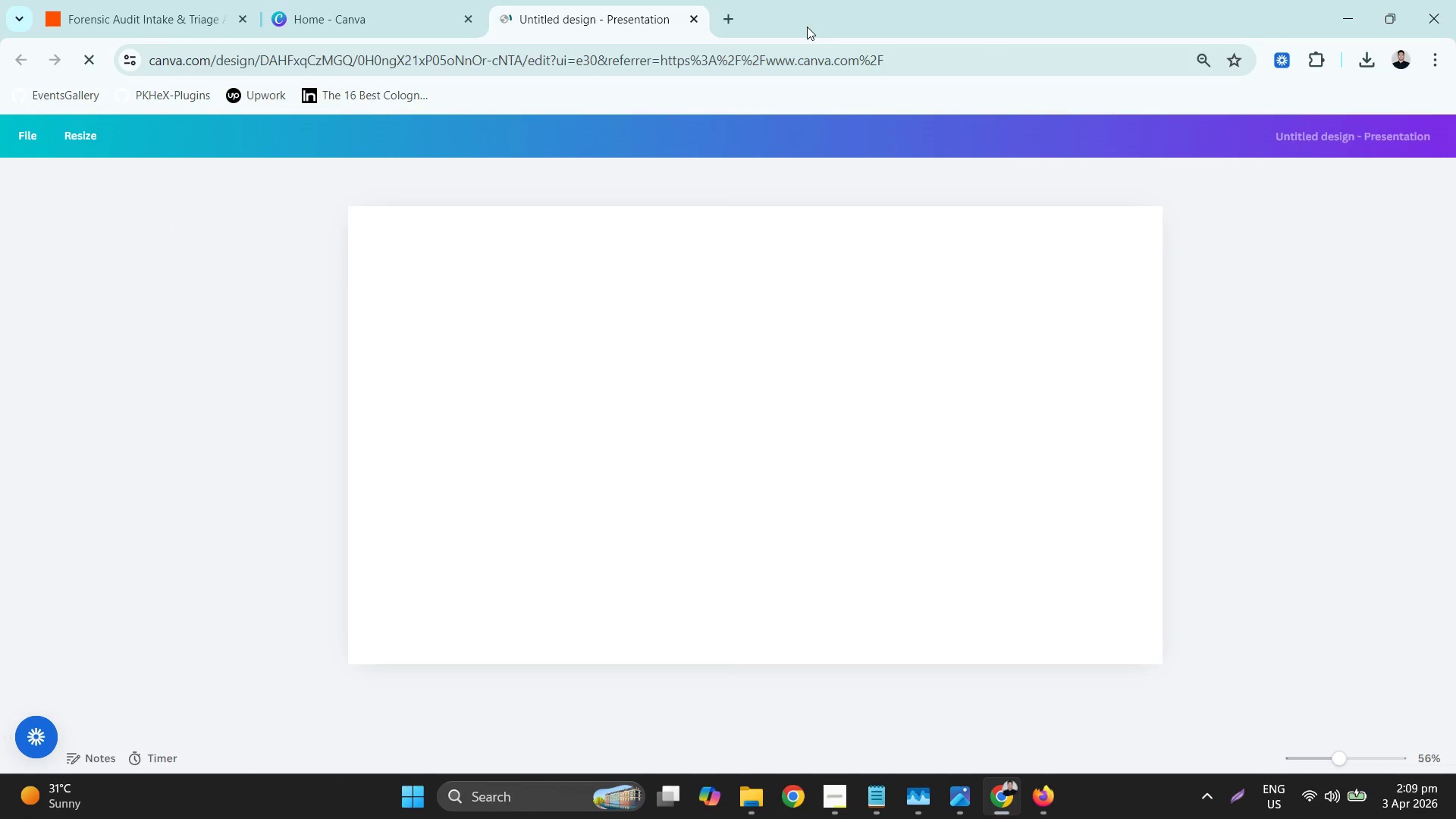 
left_click([130, 0])
 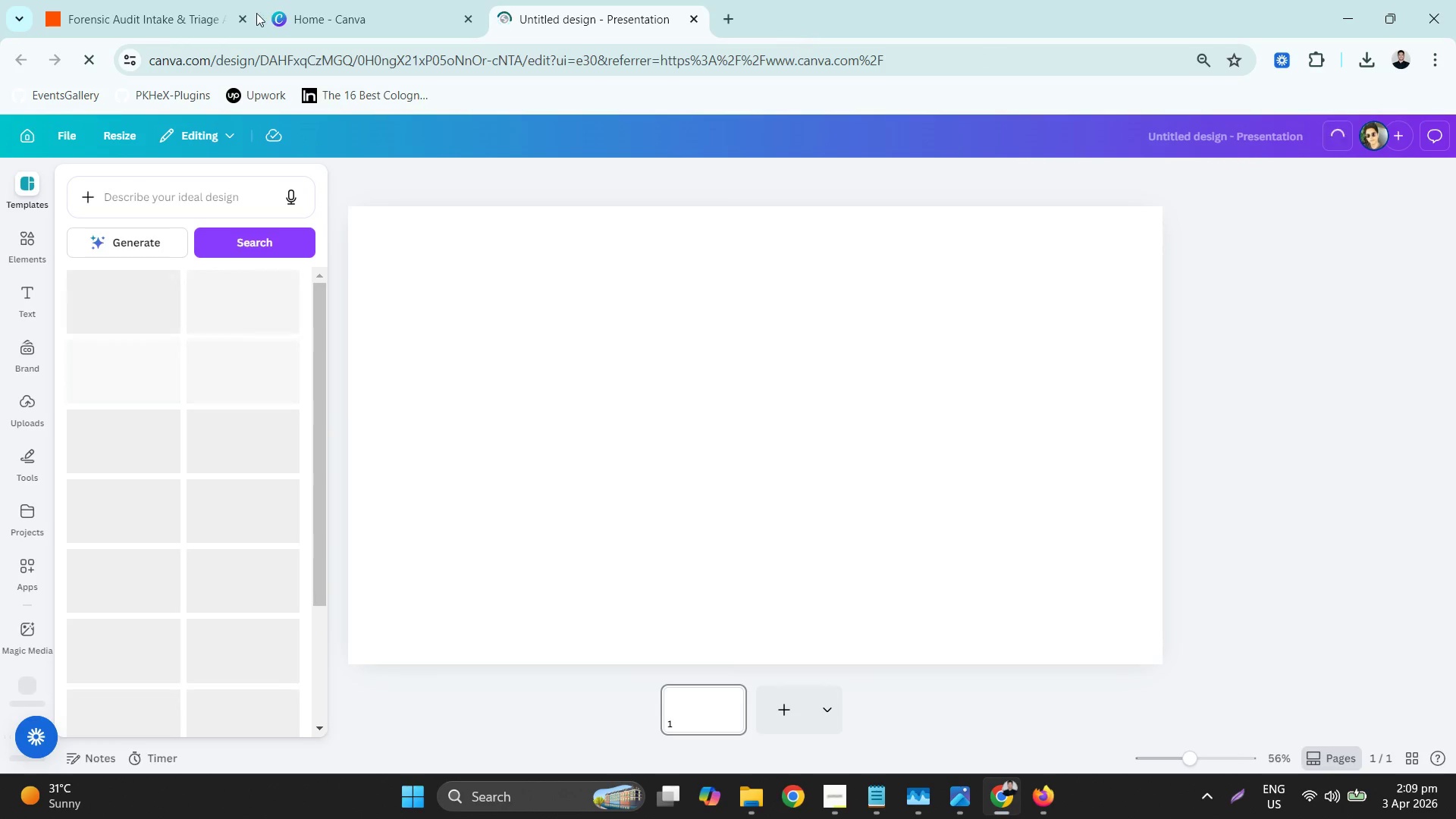 
left_click([215, 5])
 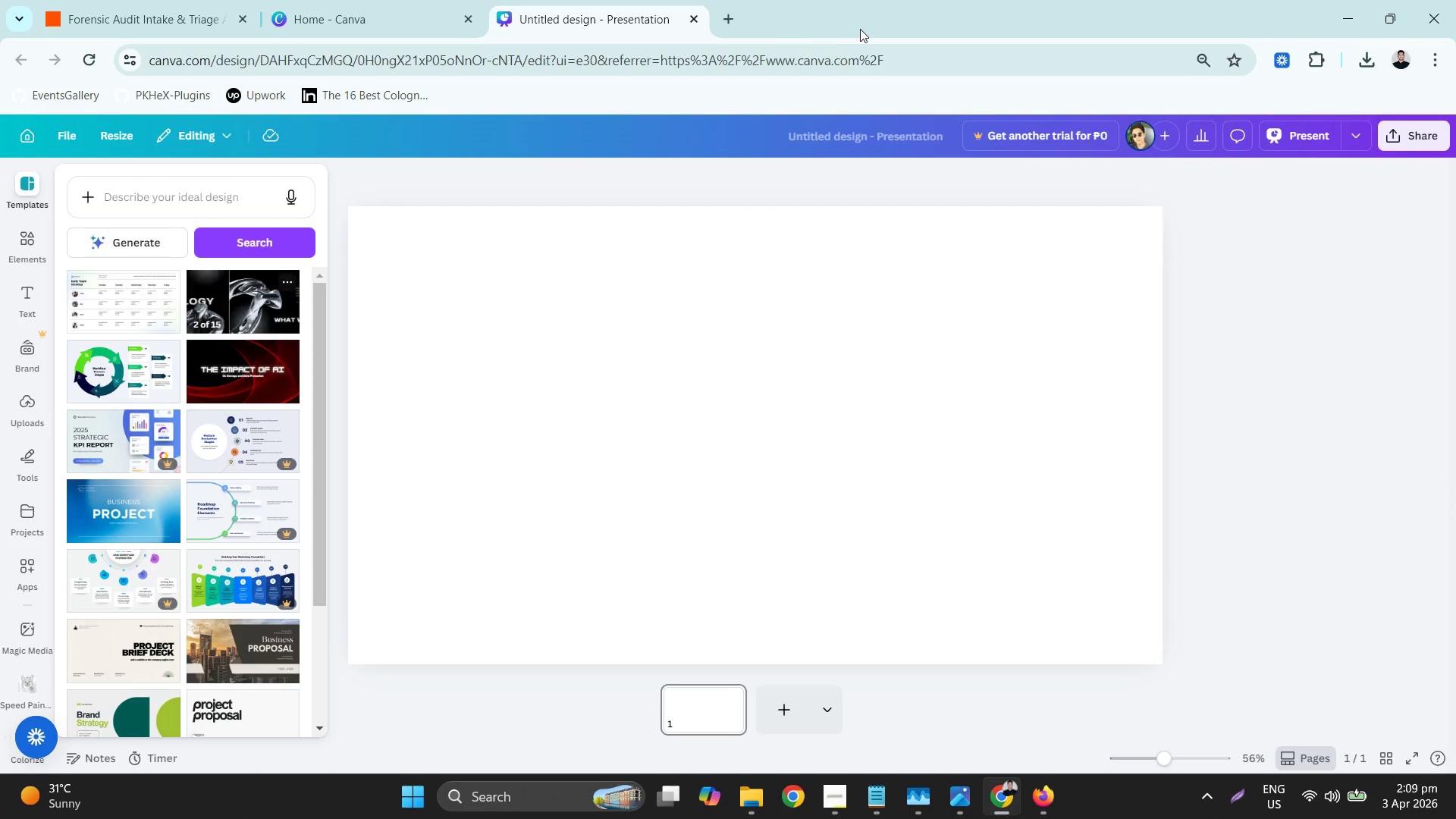 
left_click_drag(start_coordinate=[852, 24], to_coordinate=[839, 32])
 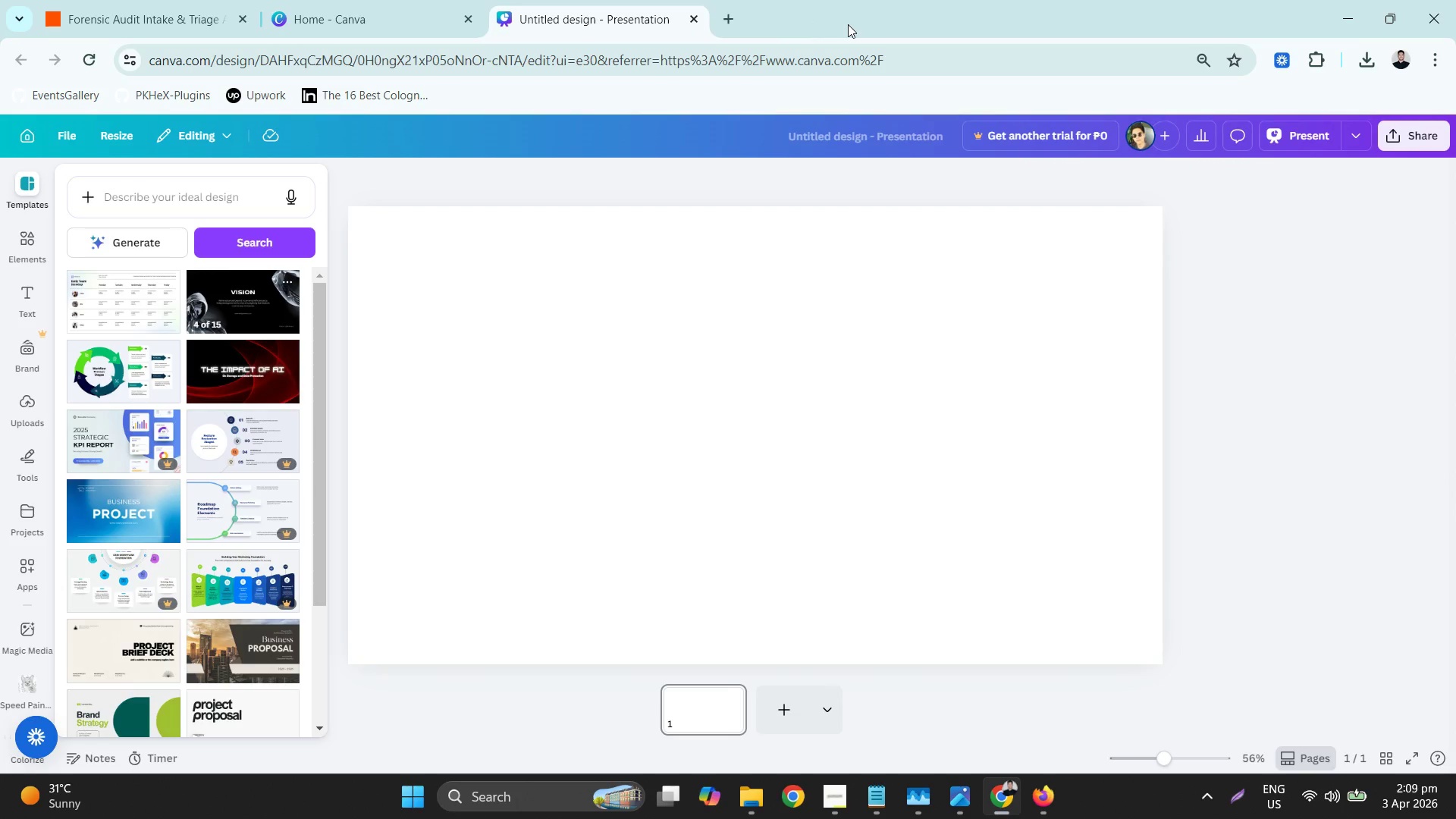 
left_click_drag(start_coordinate=[844, 24], to_coordinate=[802, 39])
 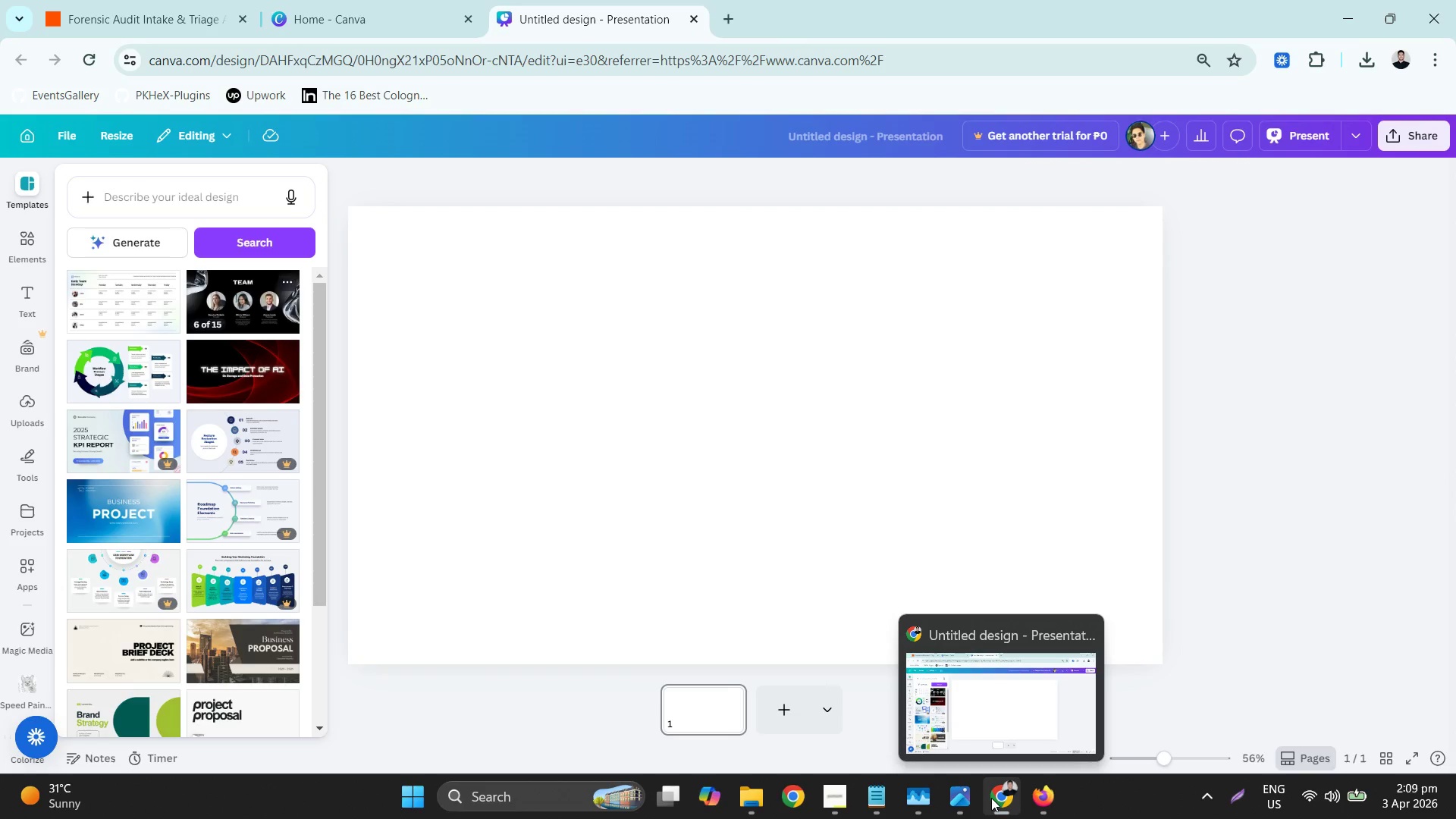 
left_click([1085, 633])
 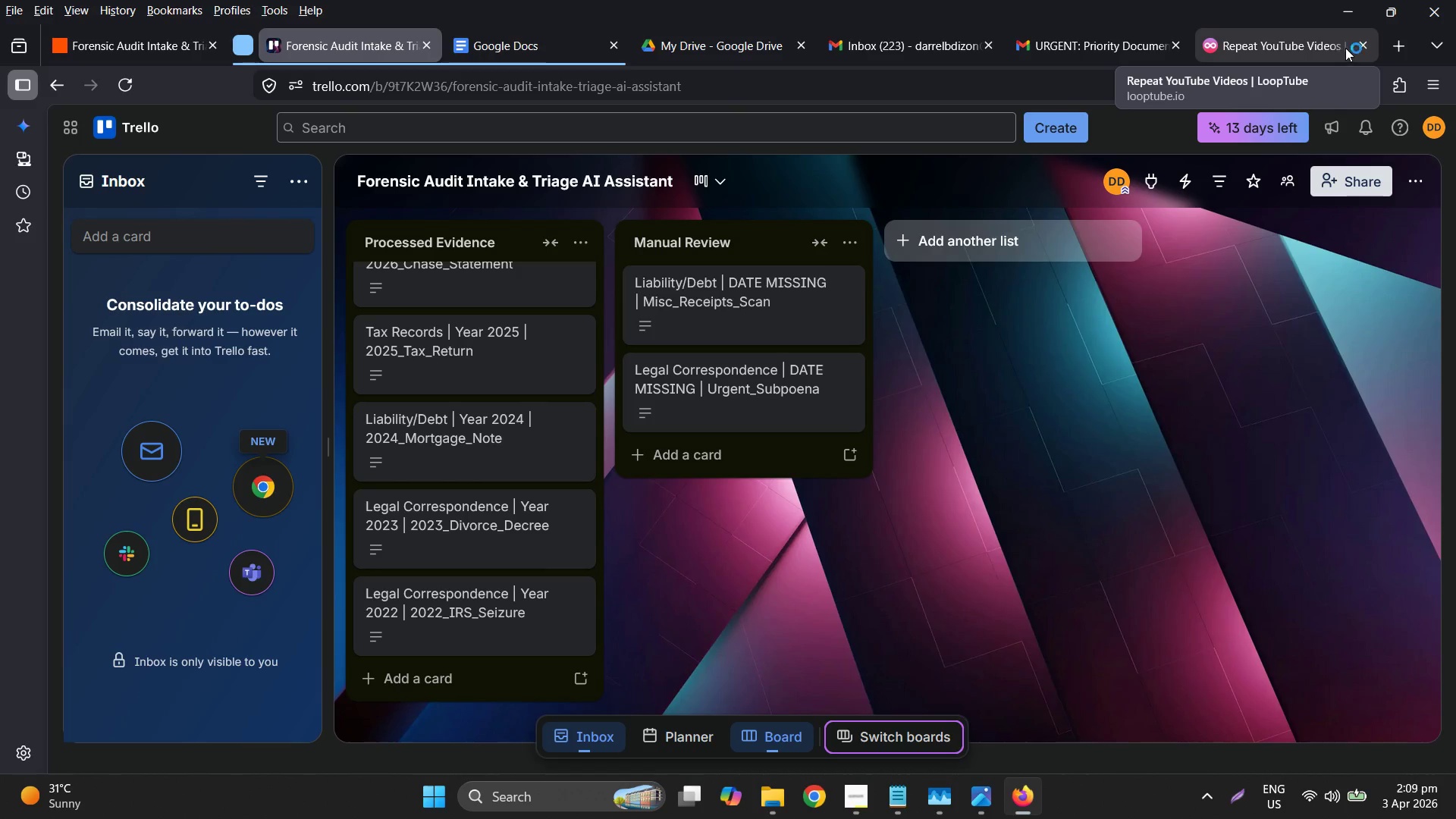 
left_click([1312, 54])
 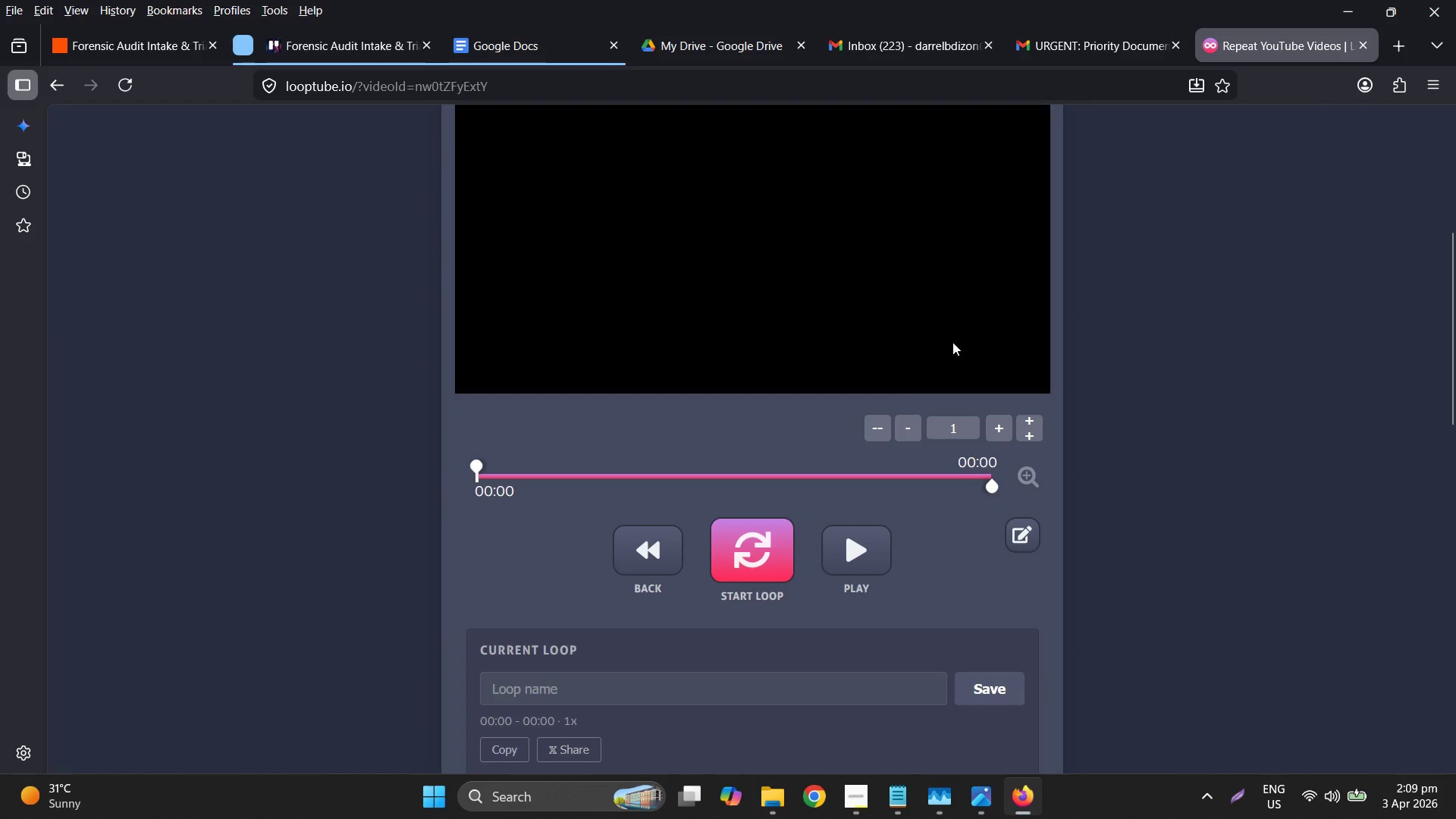 
scroll: coordinate [978, 356], scroll_direction: up, amount: 2.0
 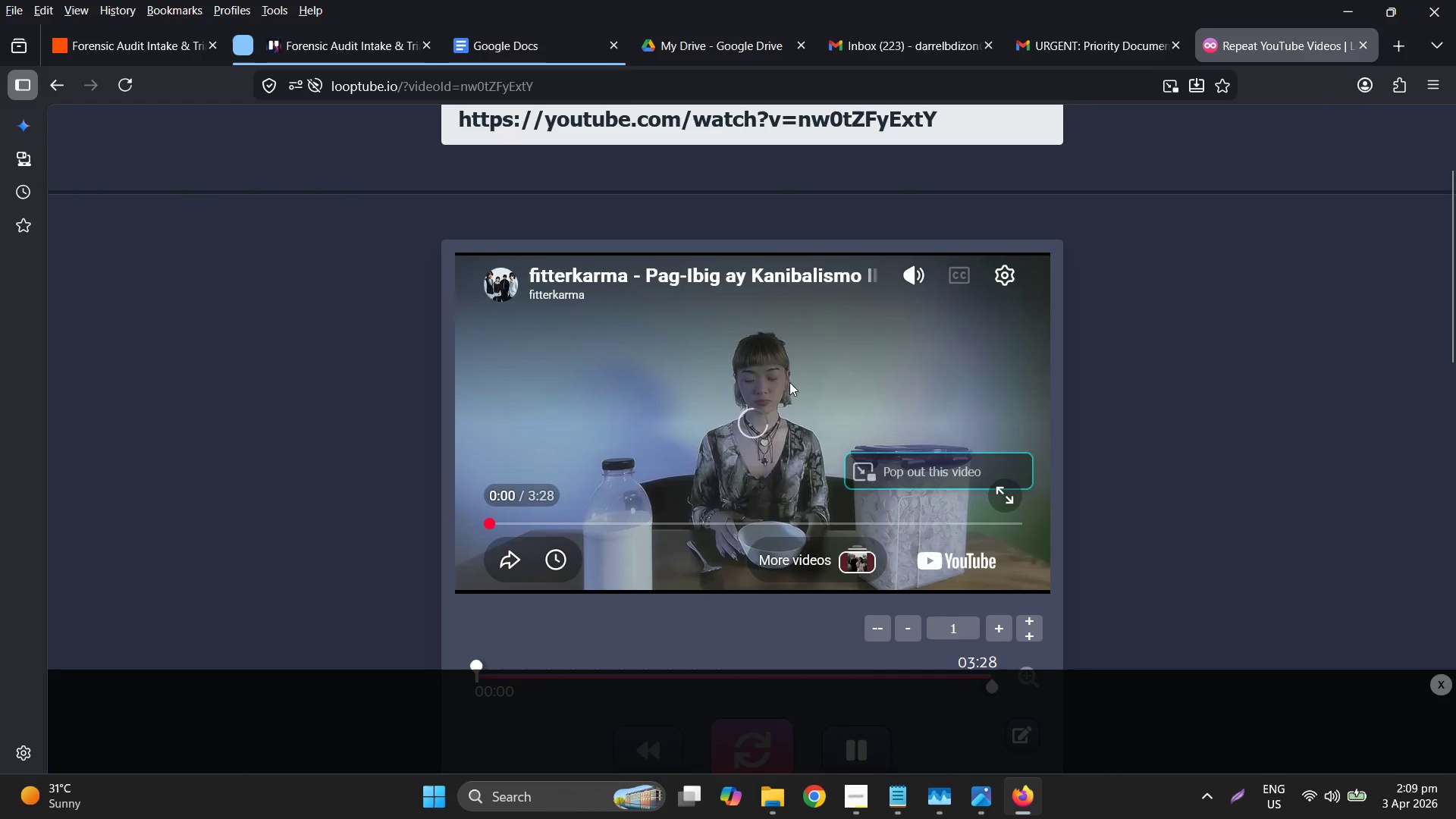 
left_click([1076, 52])
 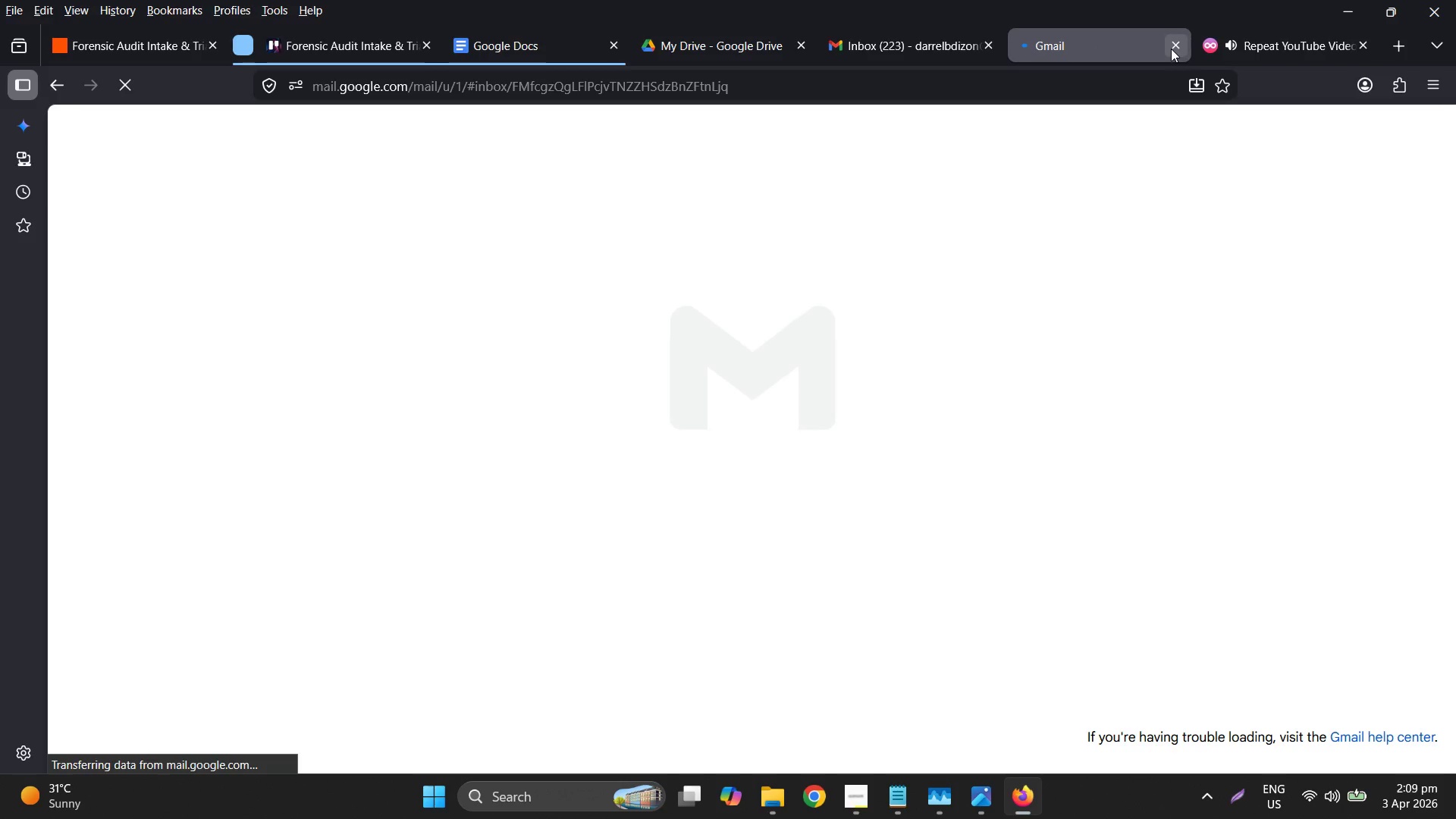 
left_click([718, 58])
 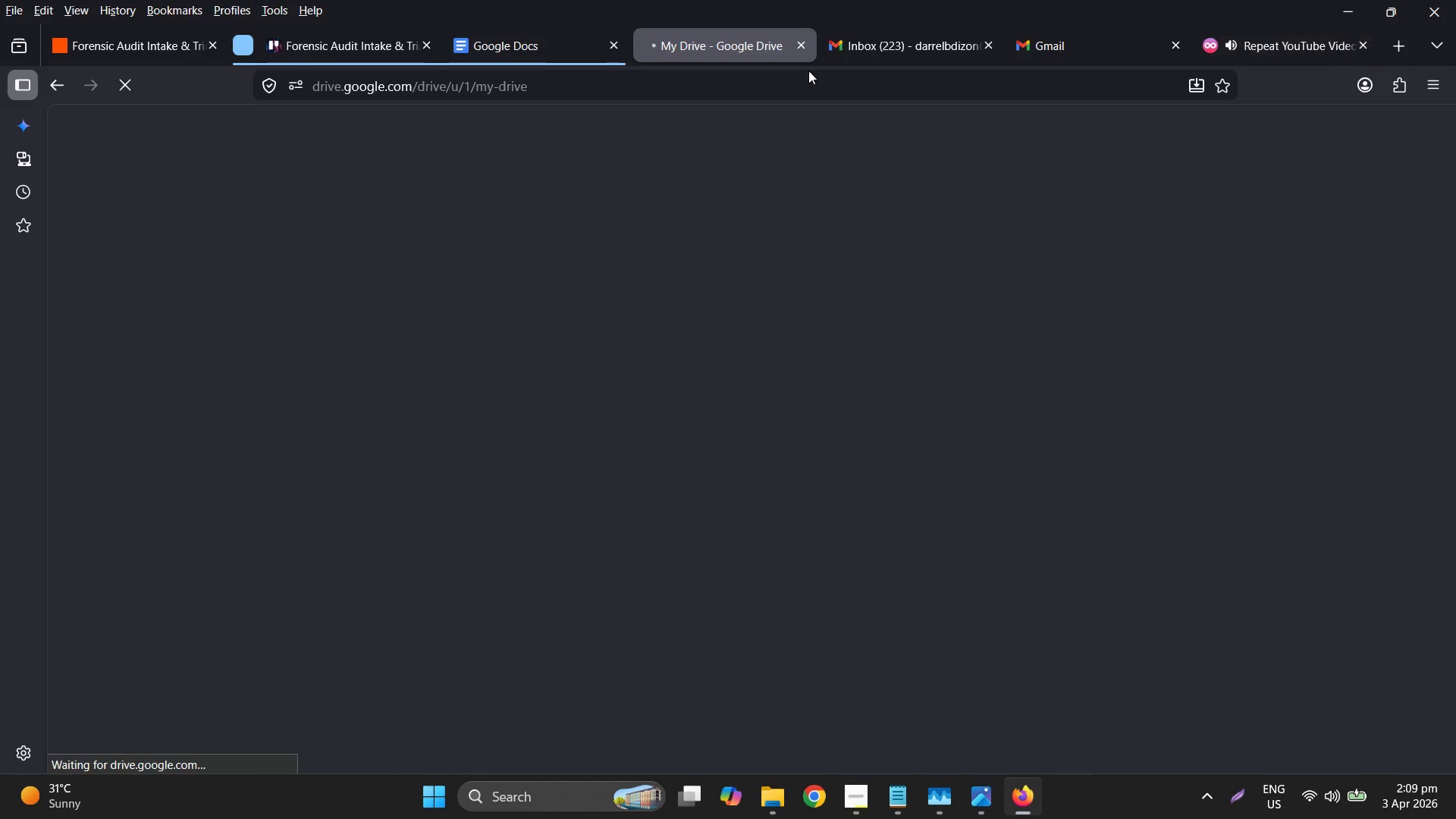 
left_click([313, 52])
 